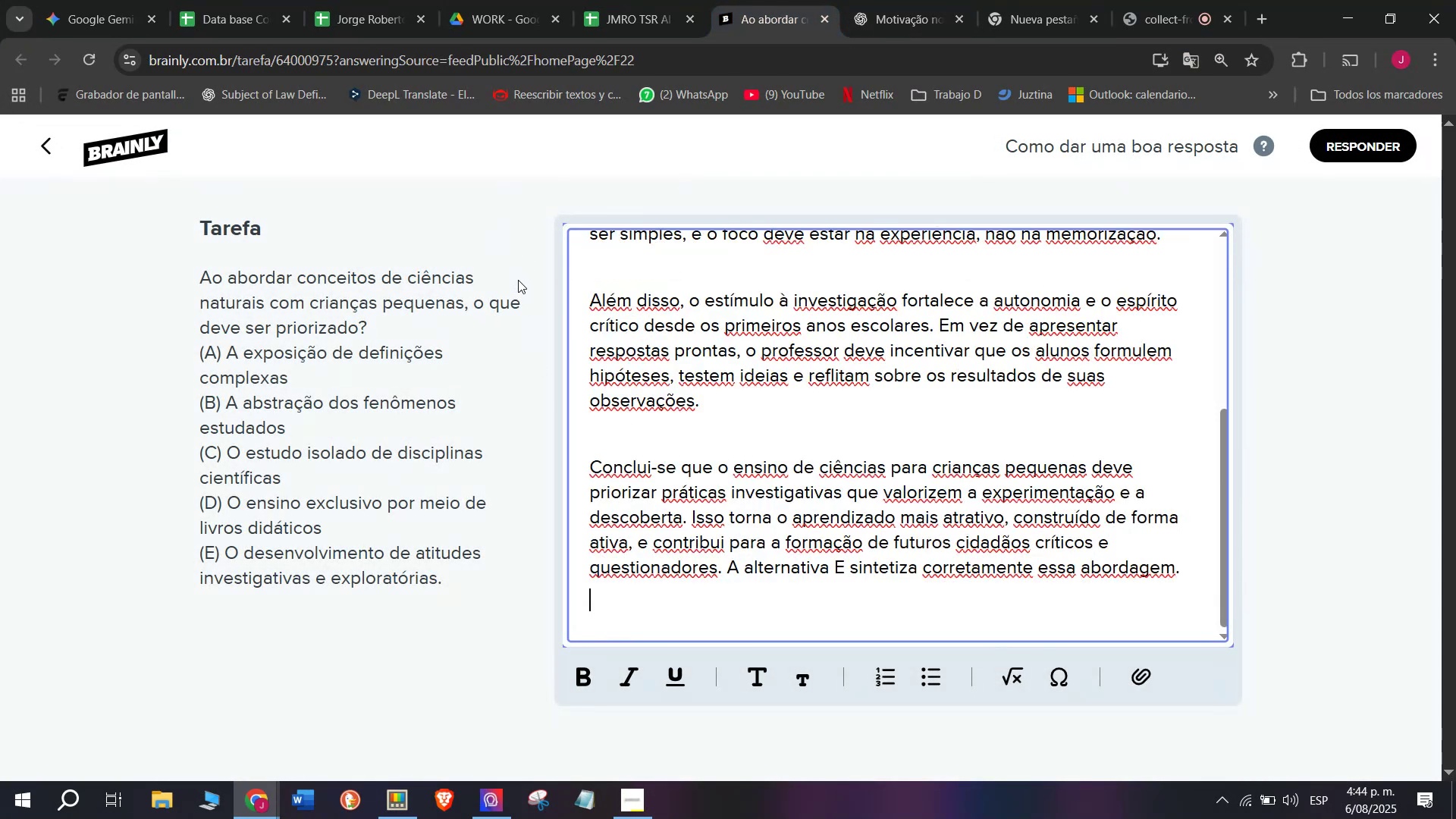 
key(Backspace)
 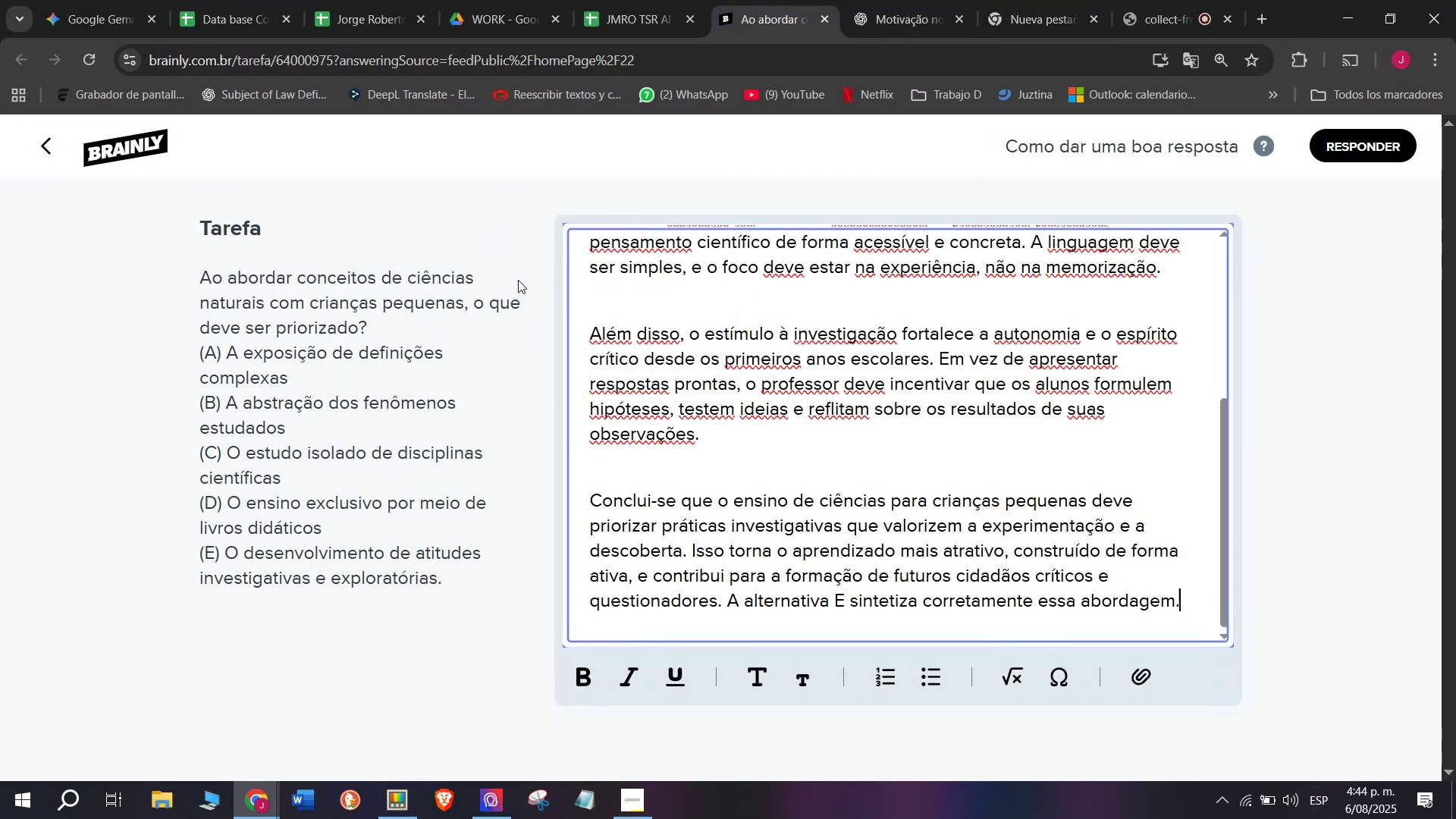 
scroll: coordinate [622, 335], scroll_direction: up, amount: 6.0
 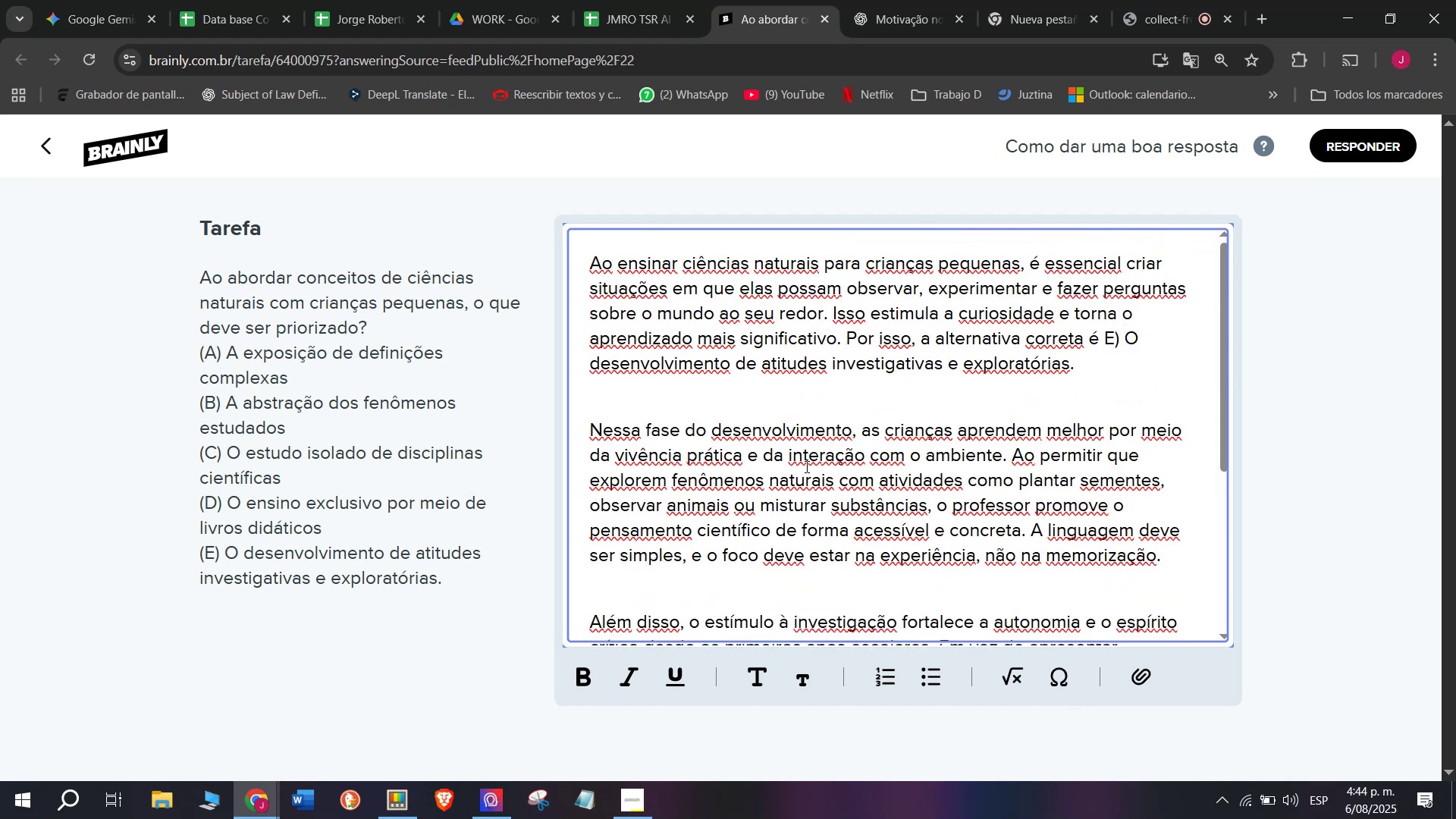 
scroll: coordinate [854, 564], scroll_direction: down, amount: 4.0
 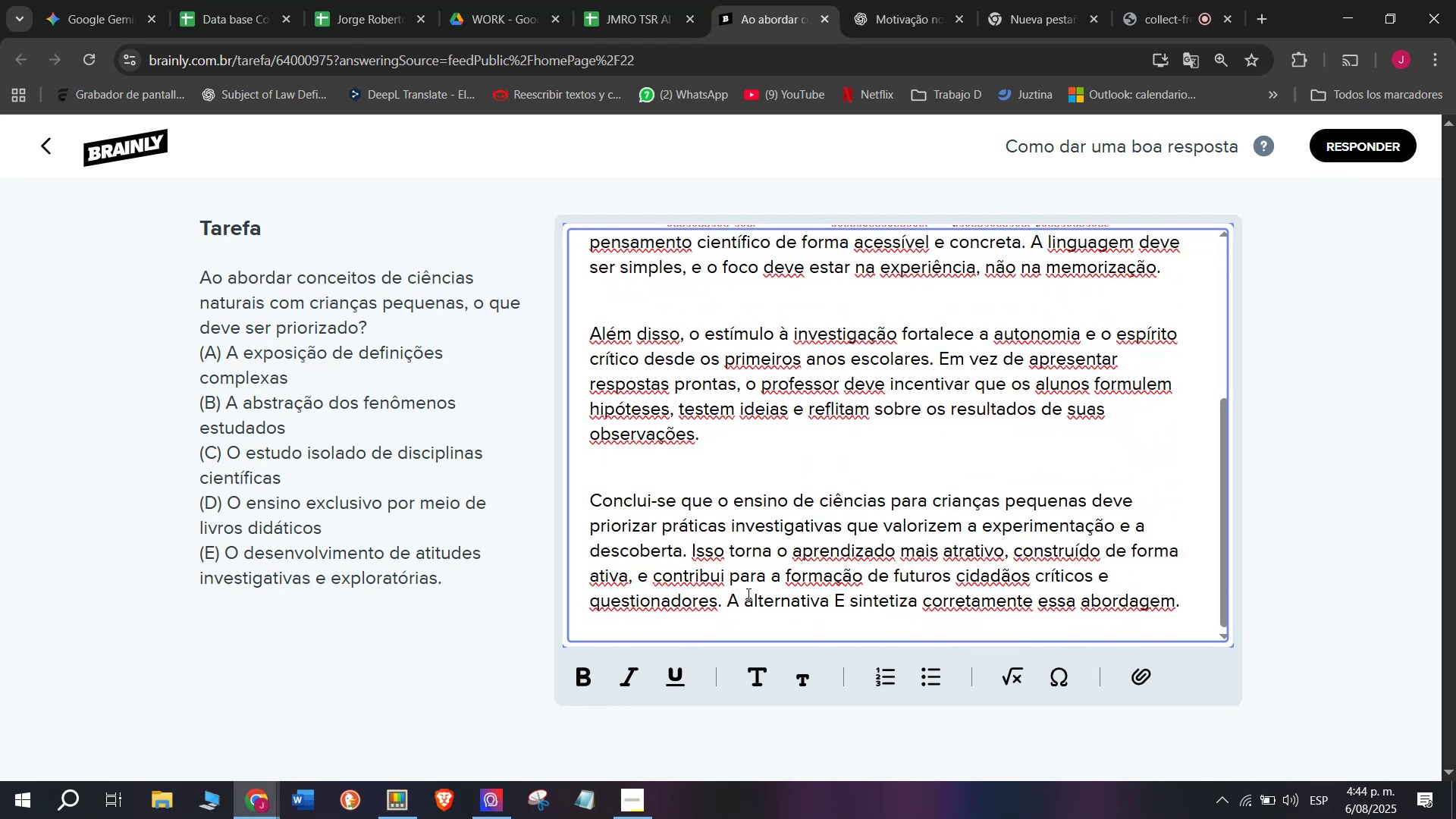 
left_click_drag(start_coordinate=[729, 599], to_coordinate=[1172, 664])
 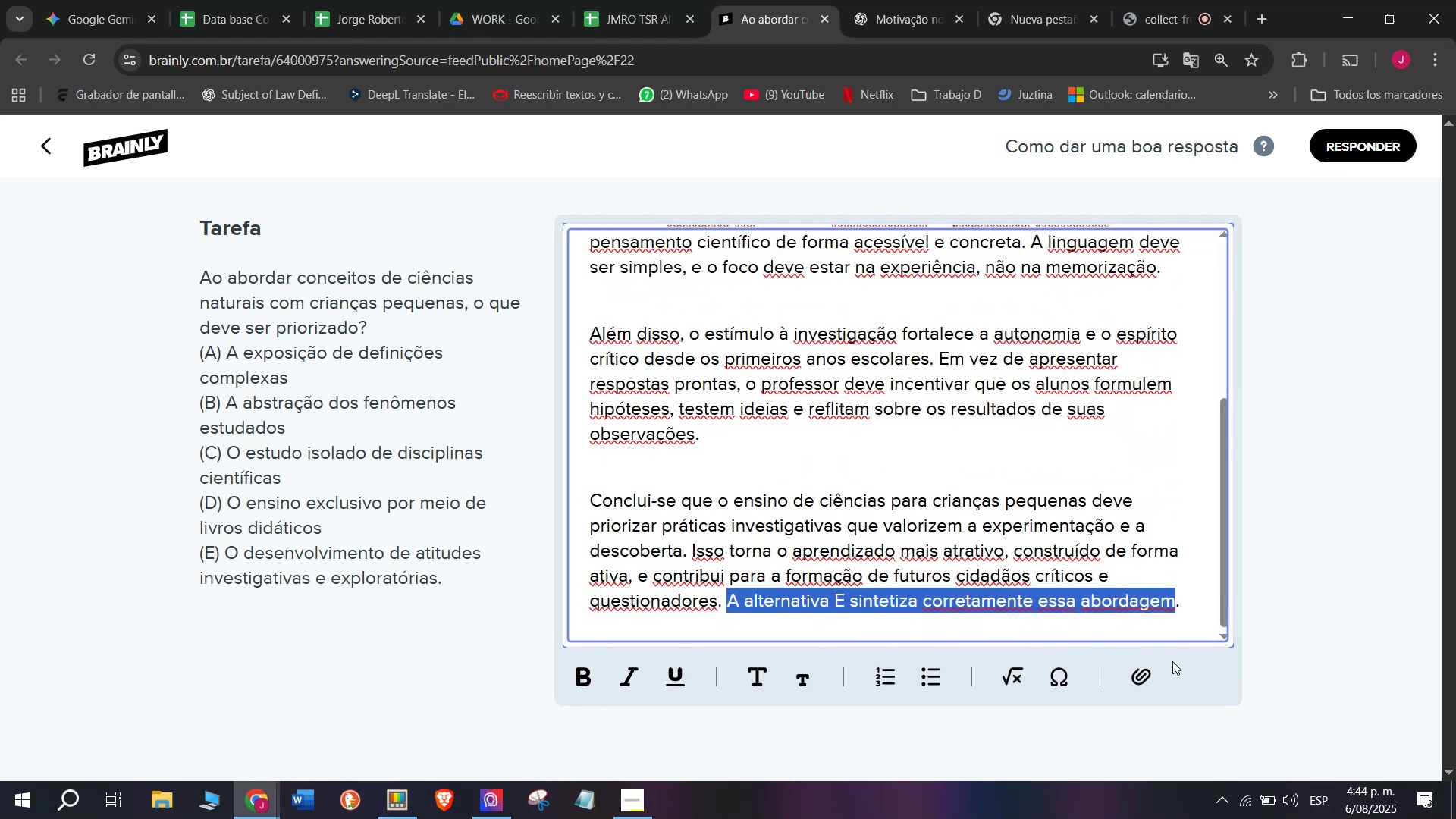 
key(Backspace)
 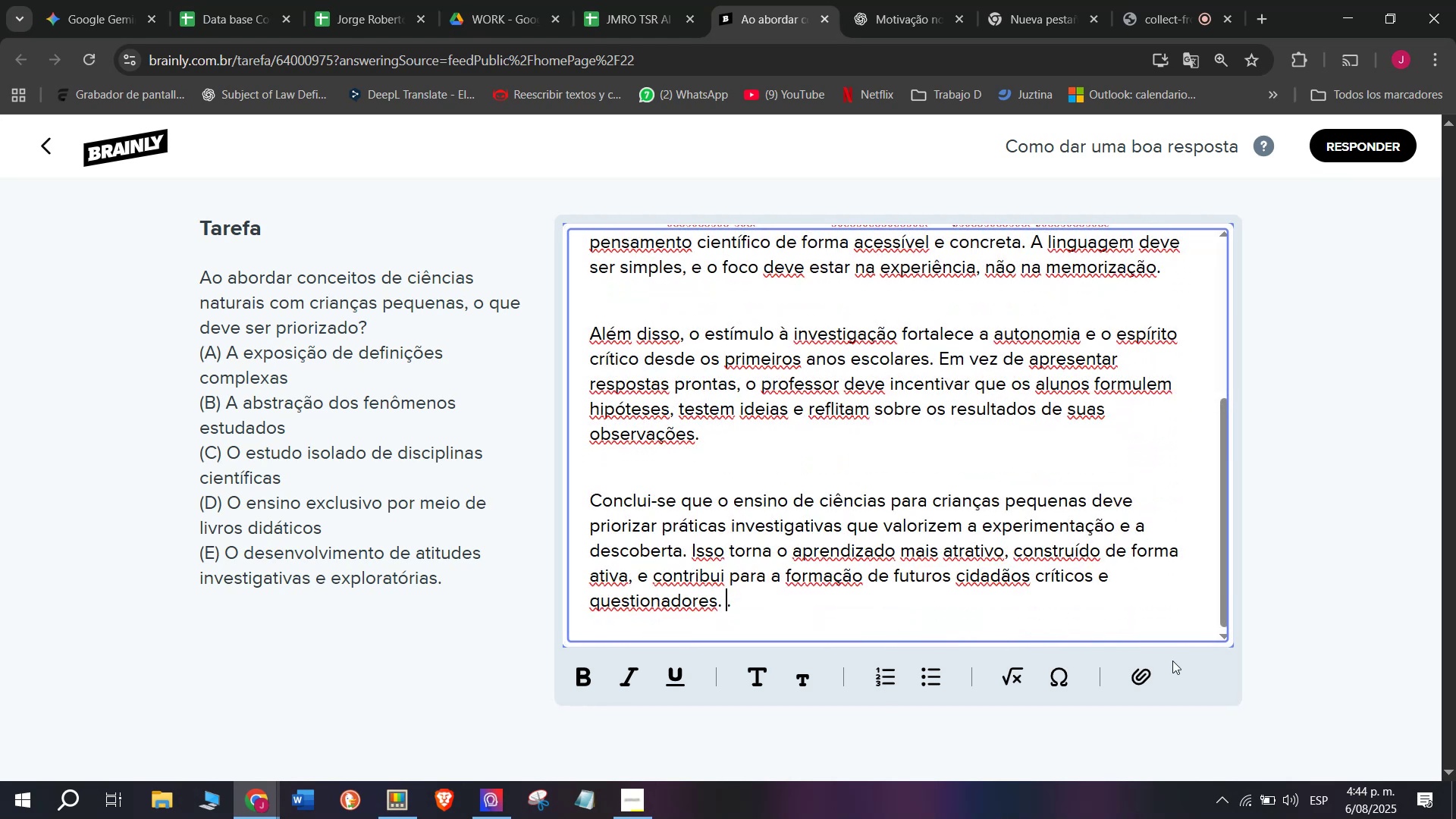 
key(Backspace)
 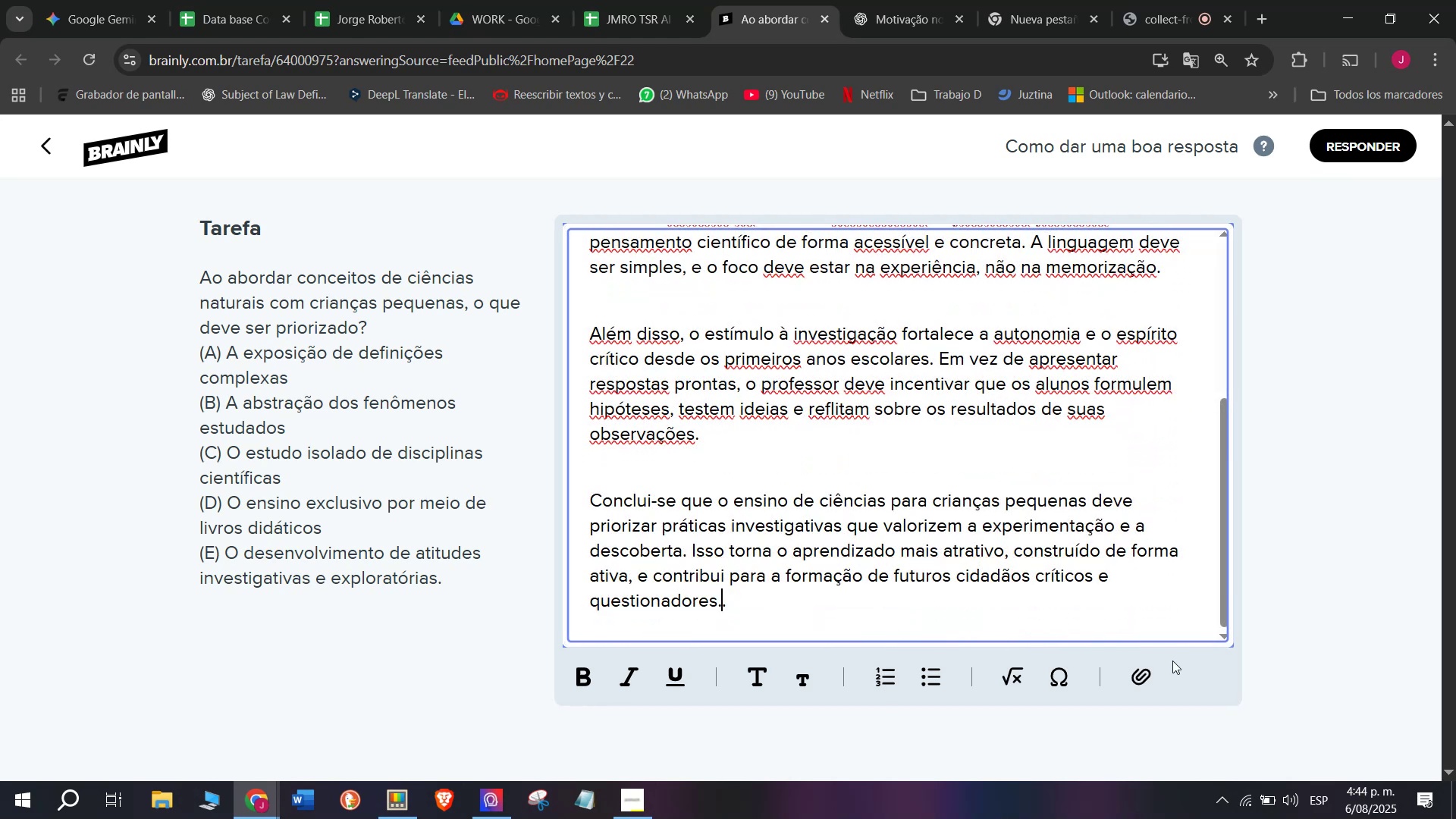 
key(Backspace)
 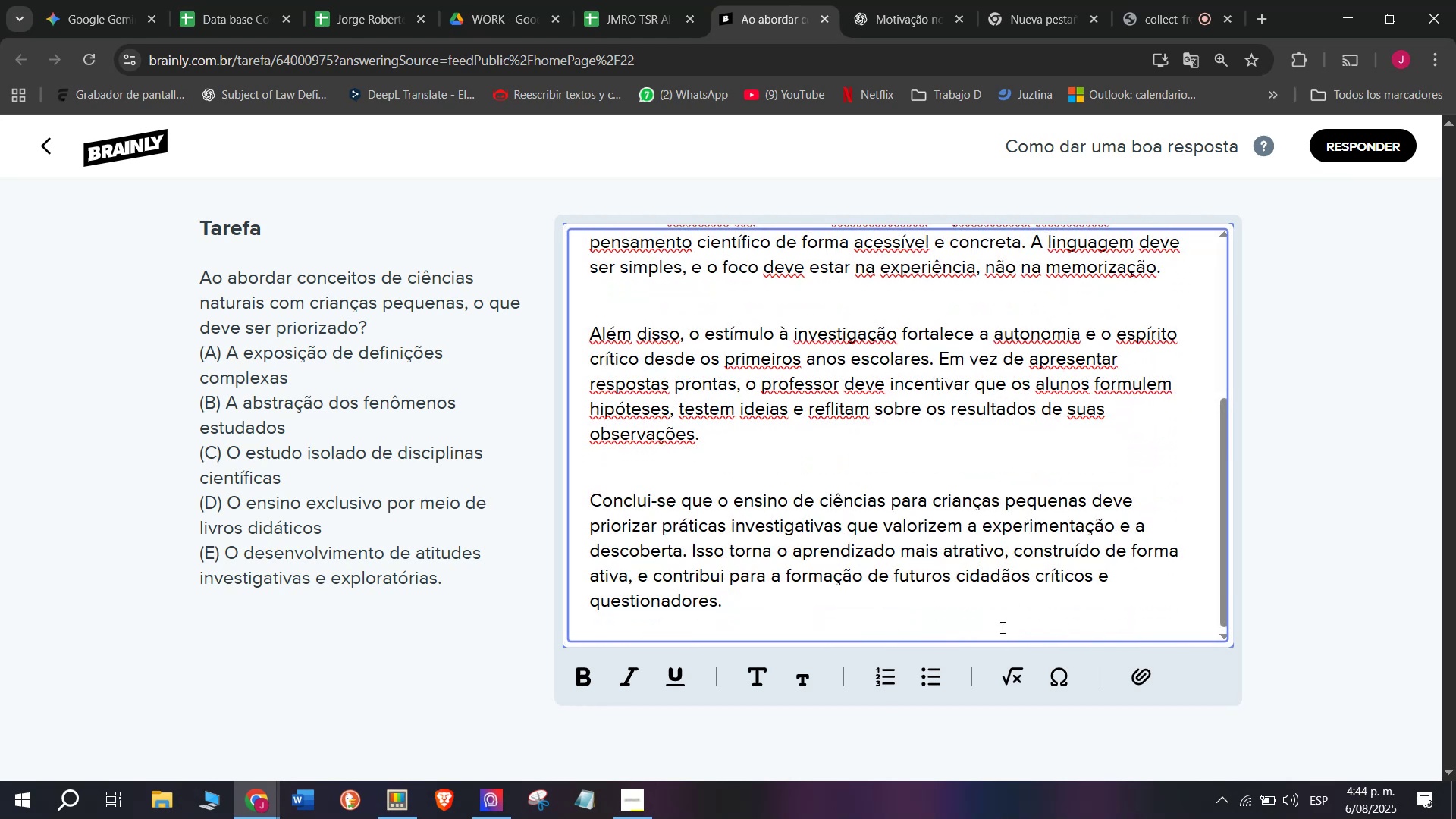 
left_click_drag(start_coordinate=[836, 598], to_coordinate=[370, 99])
 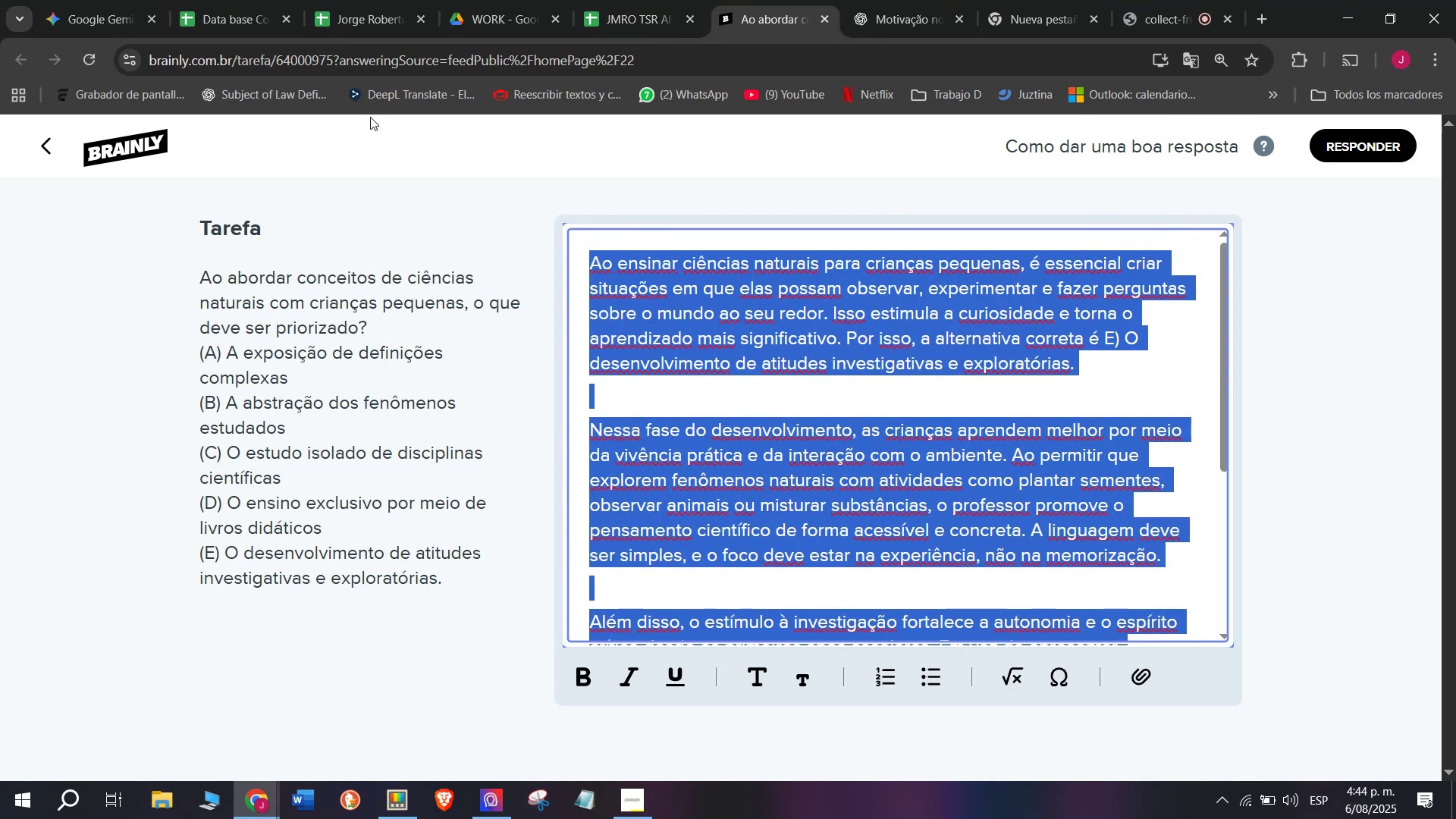 
key(Control+ControlLeft)
 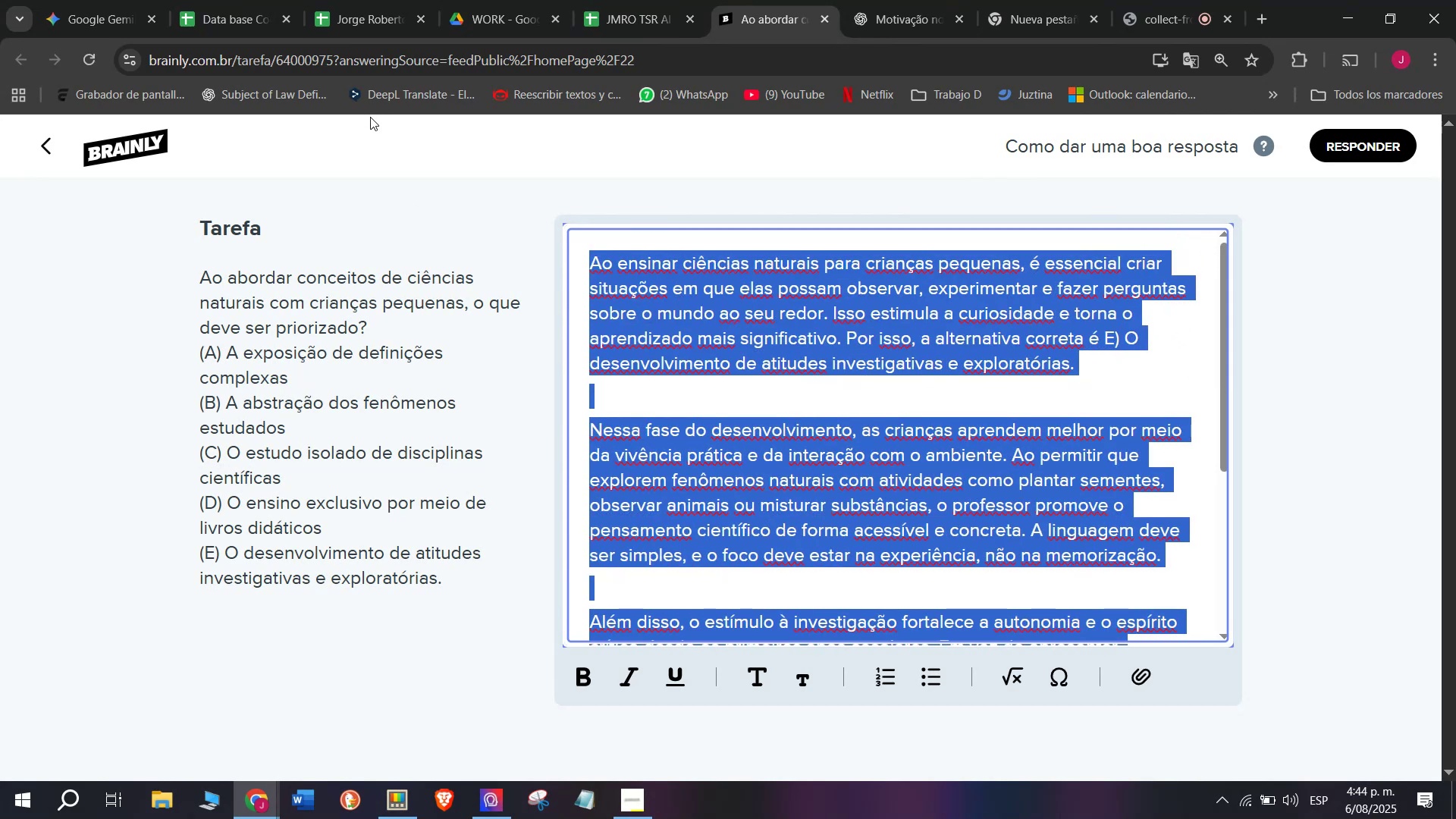 
key(Break)
 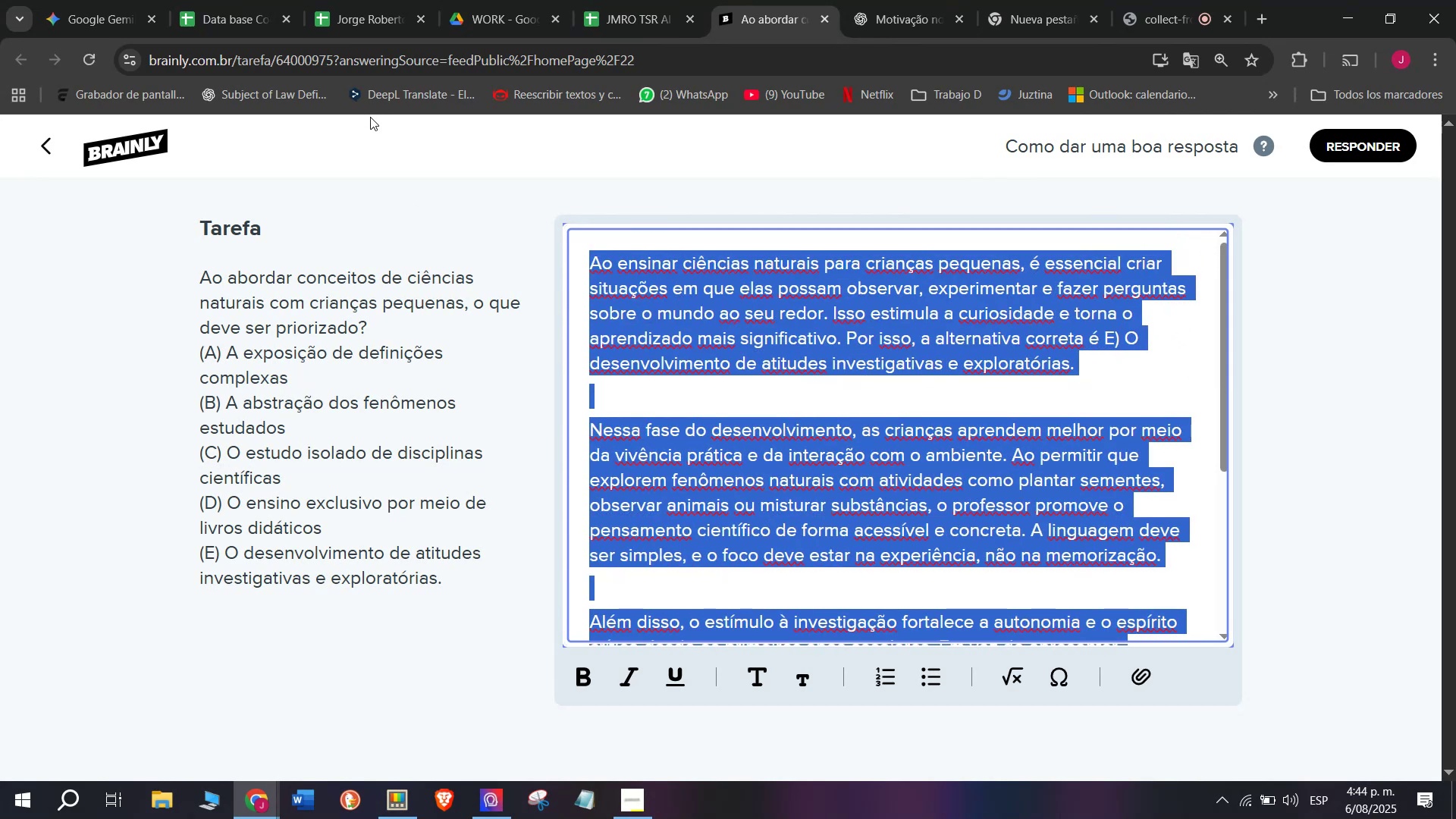 
key(Control+C)
 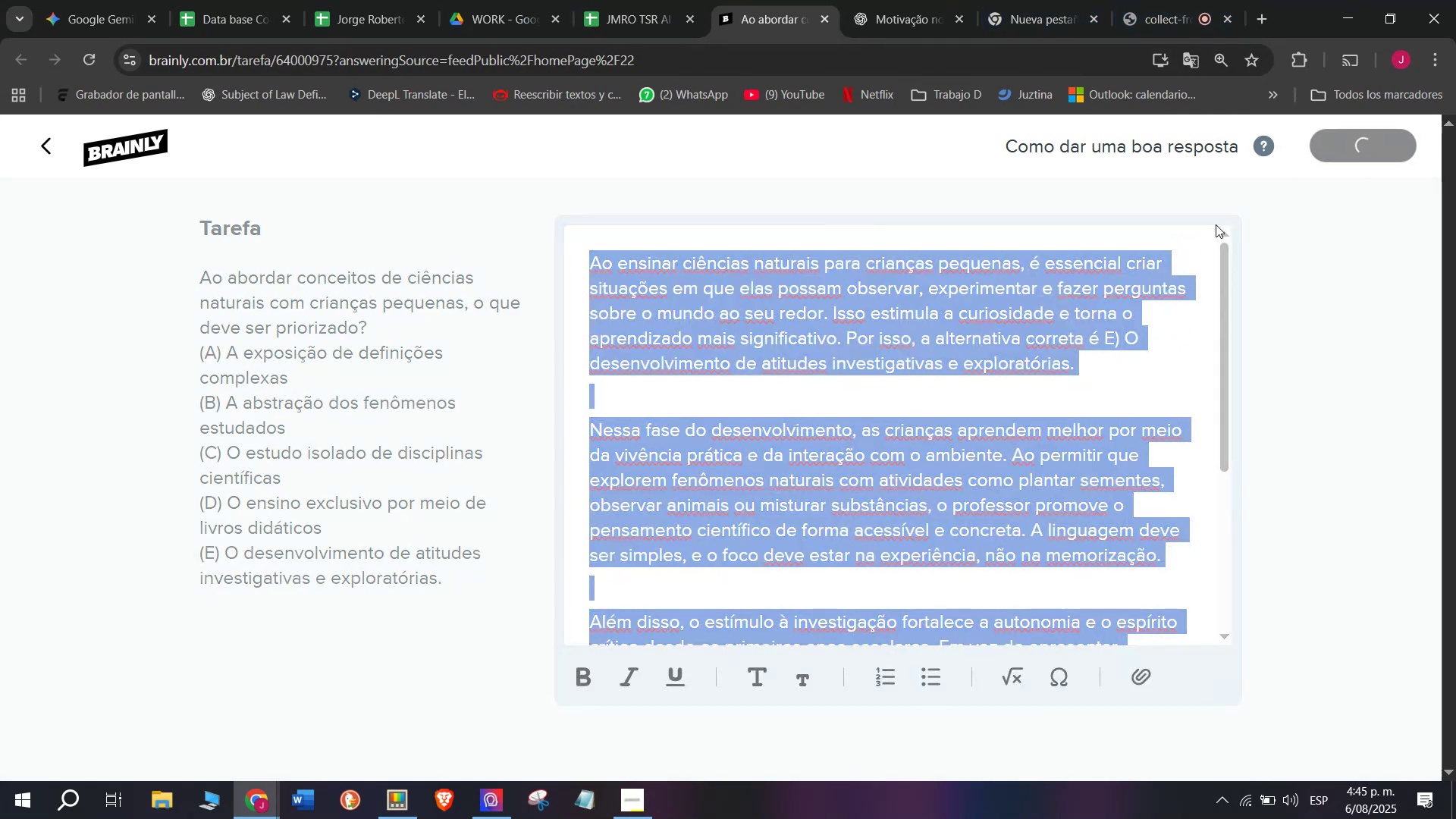 
left_click([619, 0])
 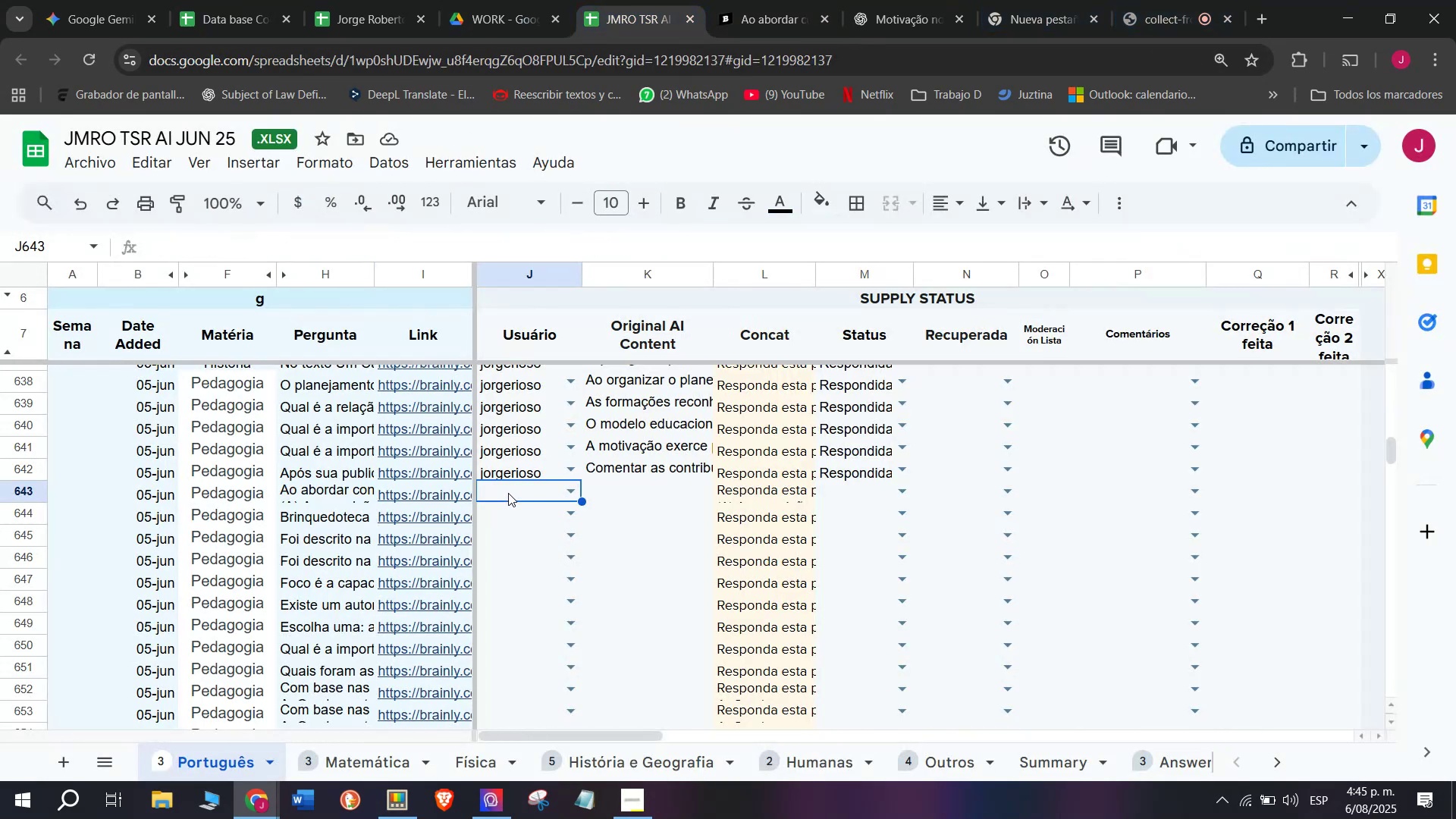 
key(J)
 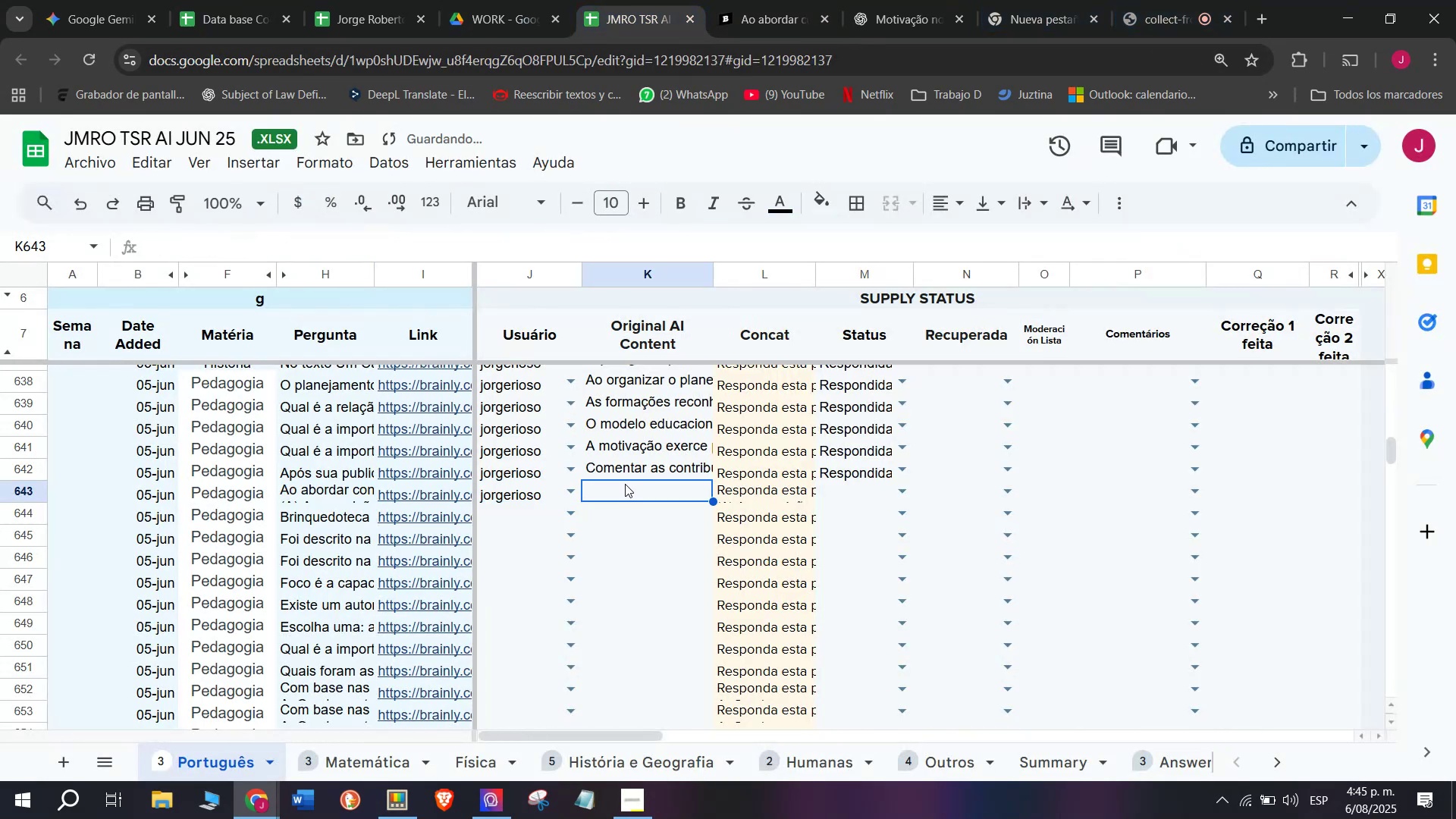 
double_click([622, 494])
 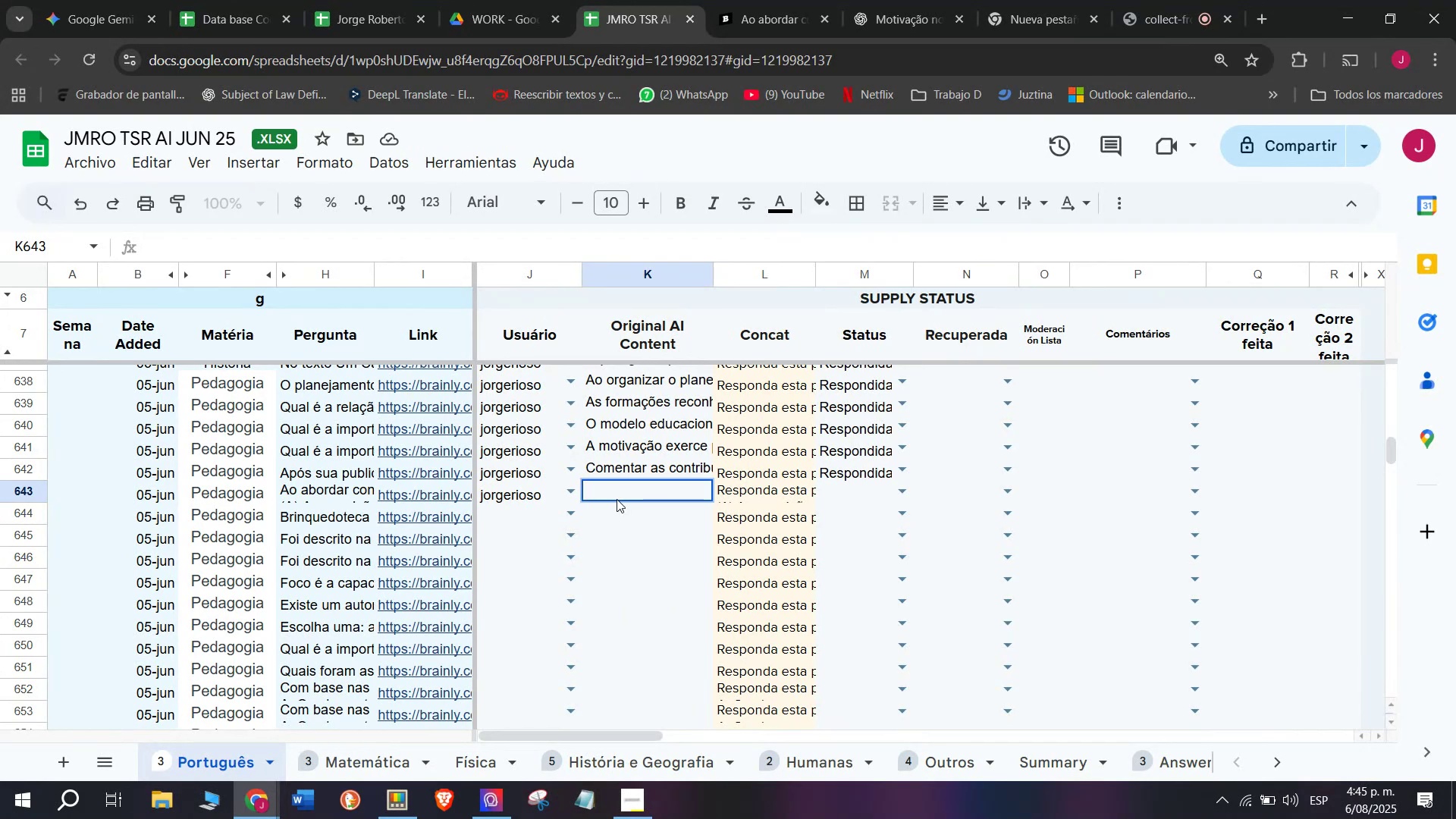 
key(C)
 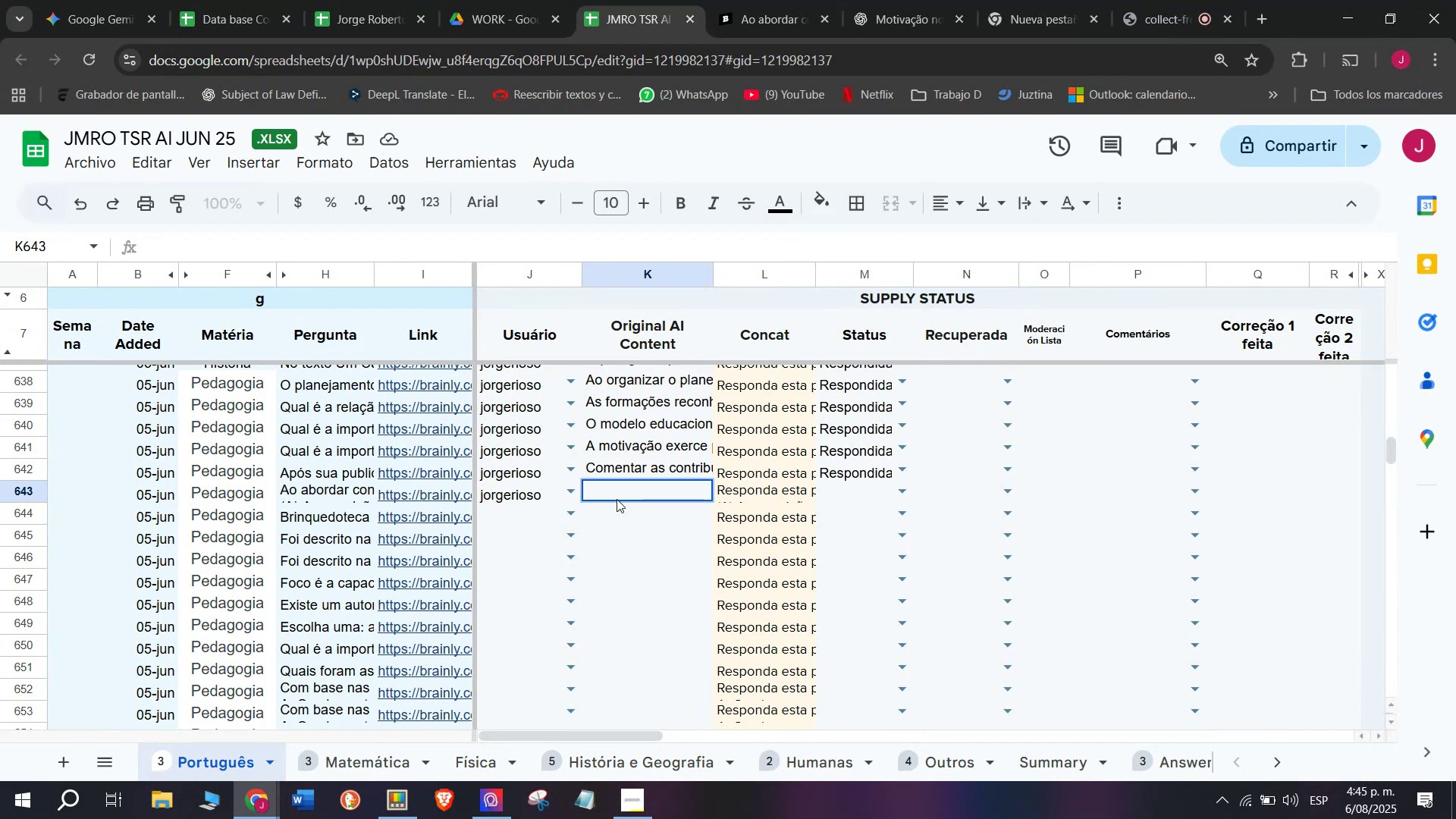 
key(Meta+MetaLeft)
 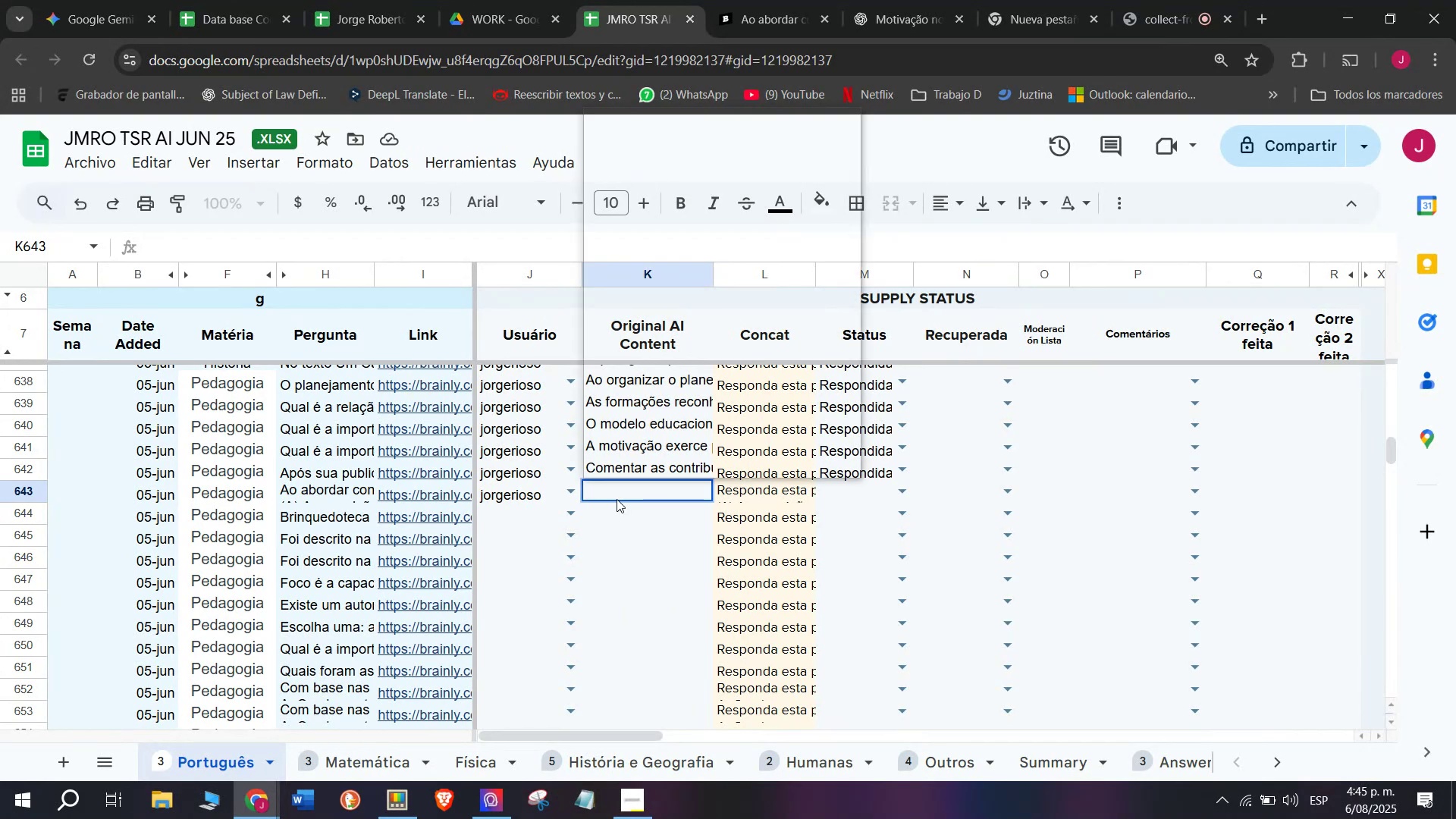 
key(Meta+V)
 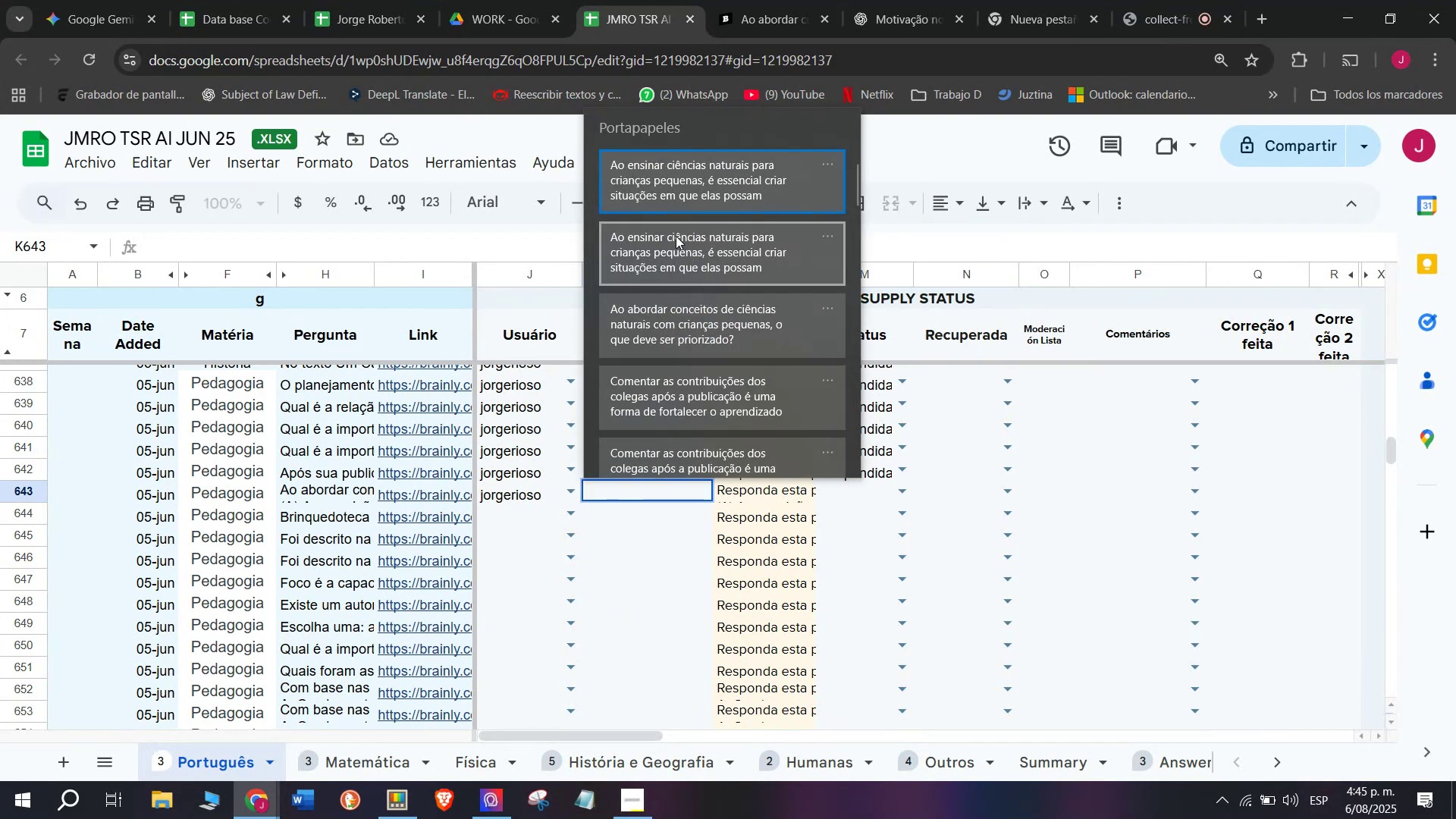 
left_click([698, 155])
 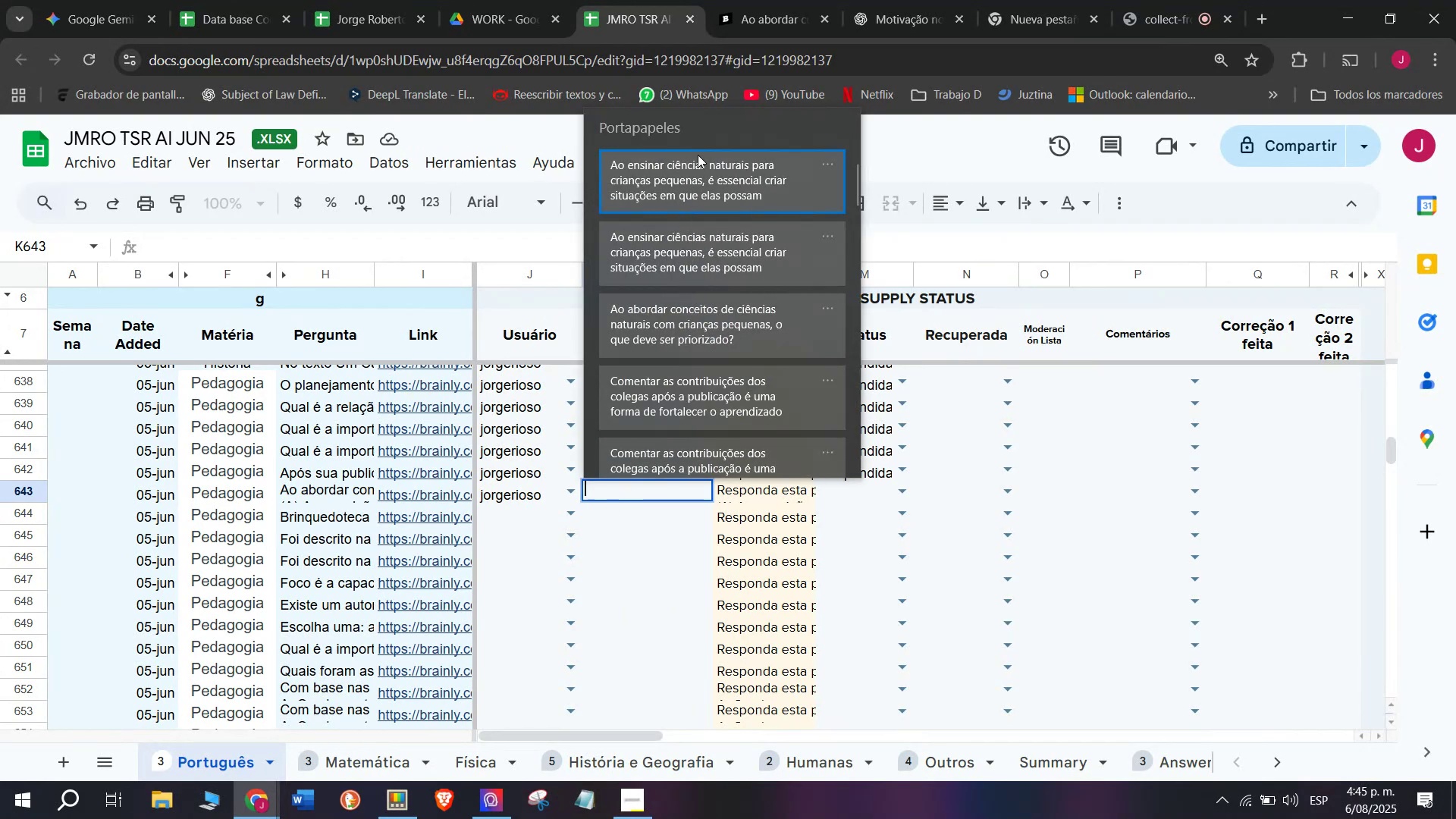 
key(Control+ControlLeft)
 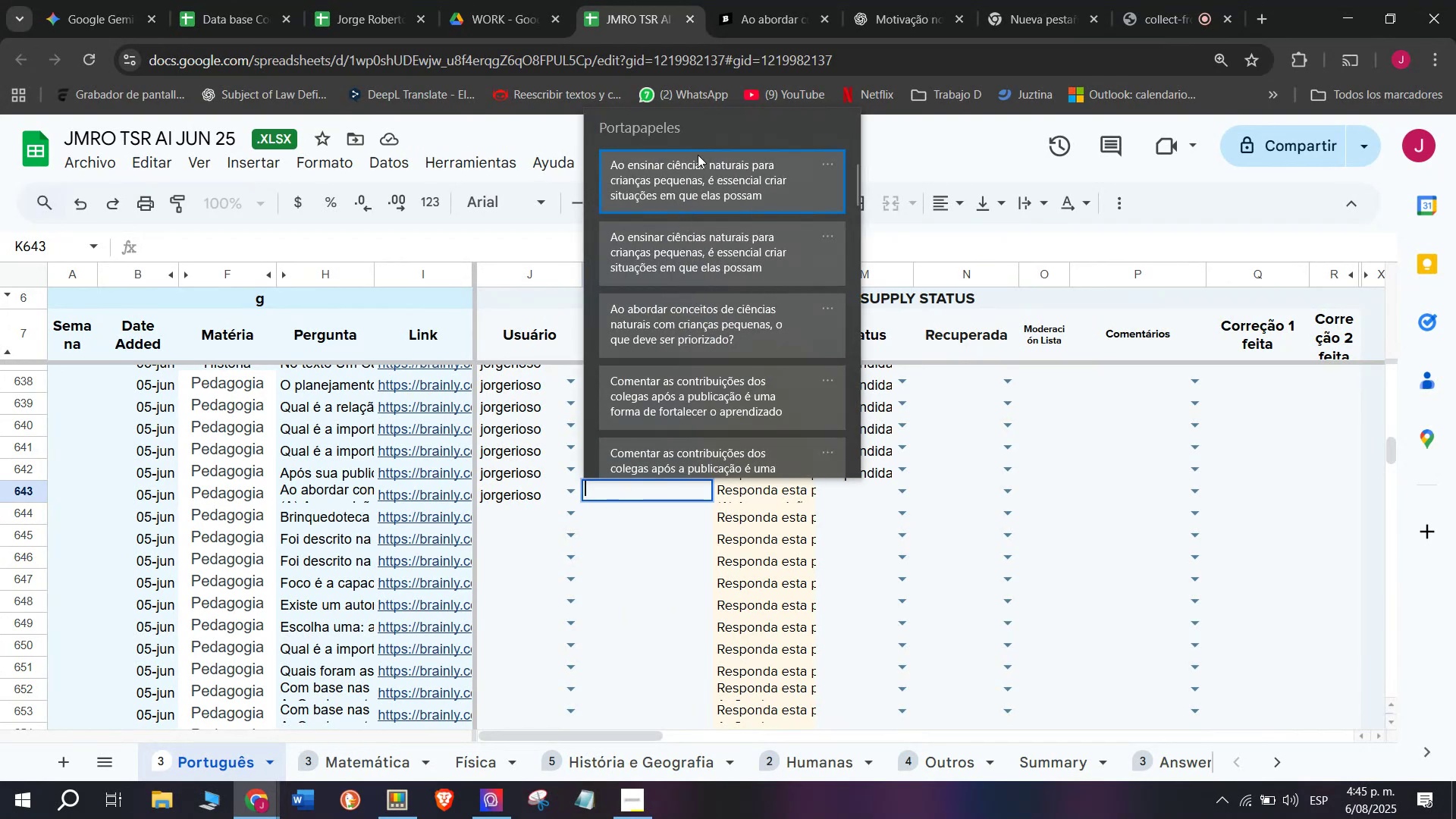 
key(Control+V)
 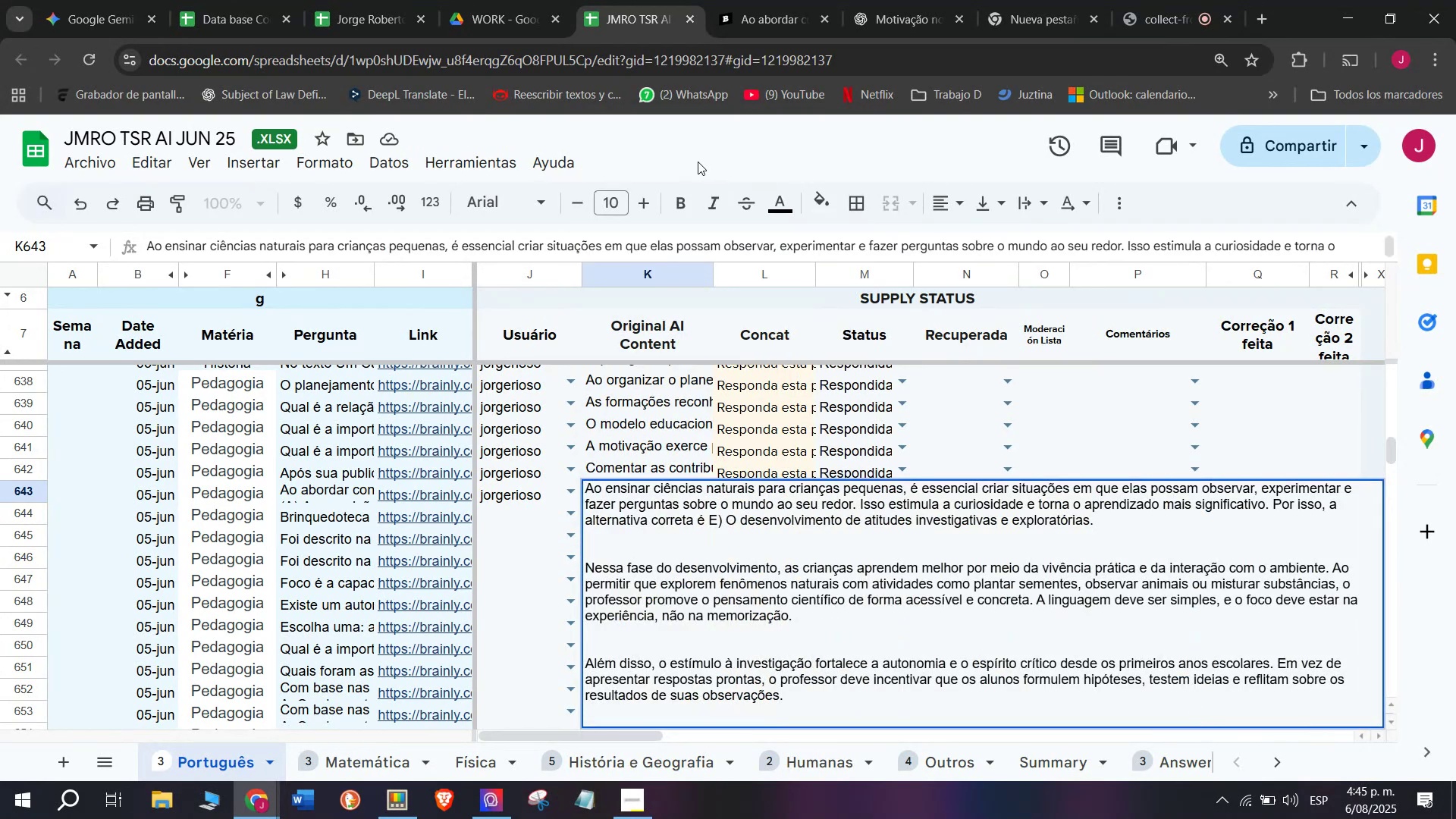 
key(Enter)
 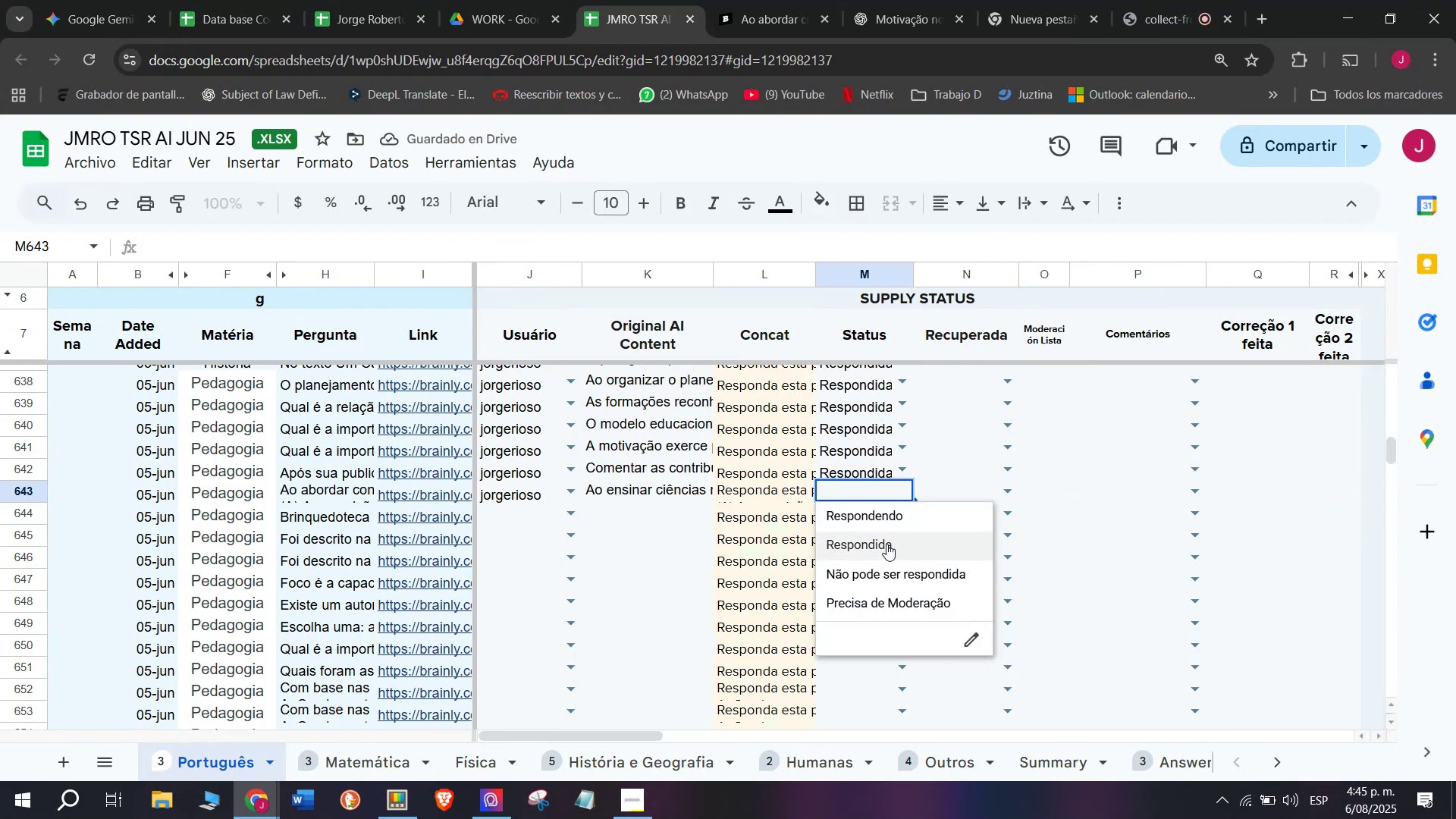 
left_click([539, 522])
 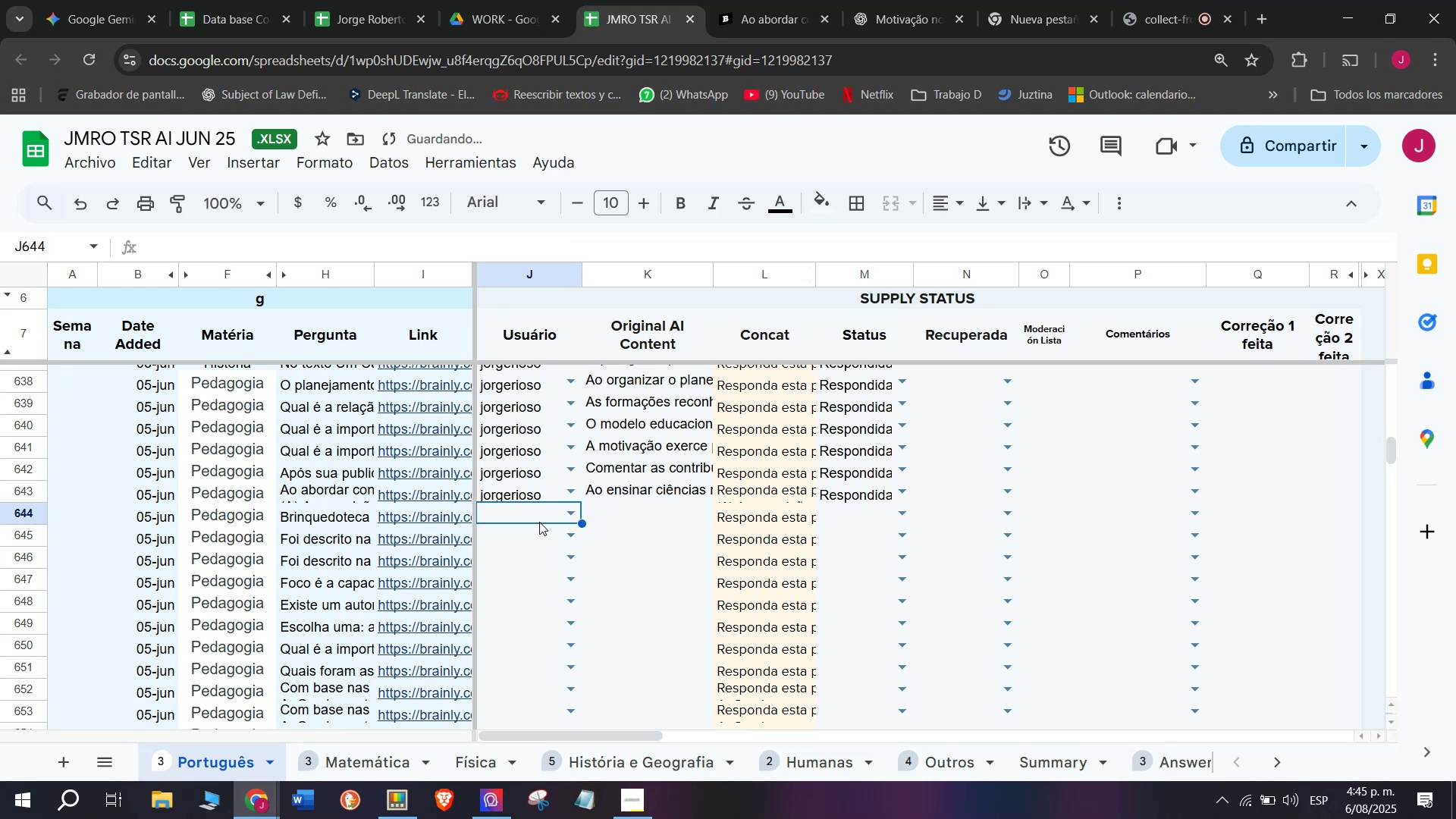 
key(J)
 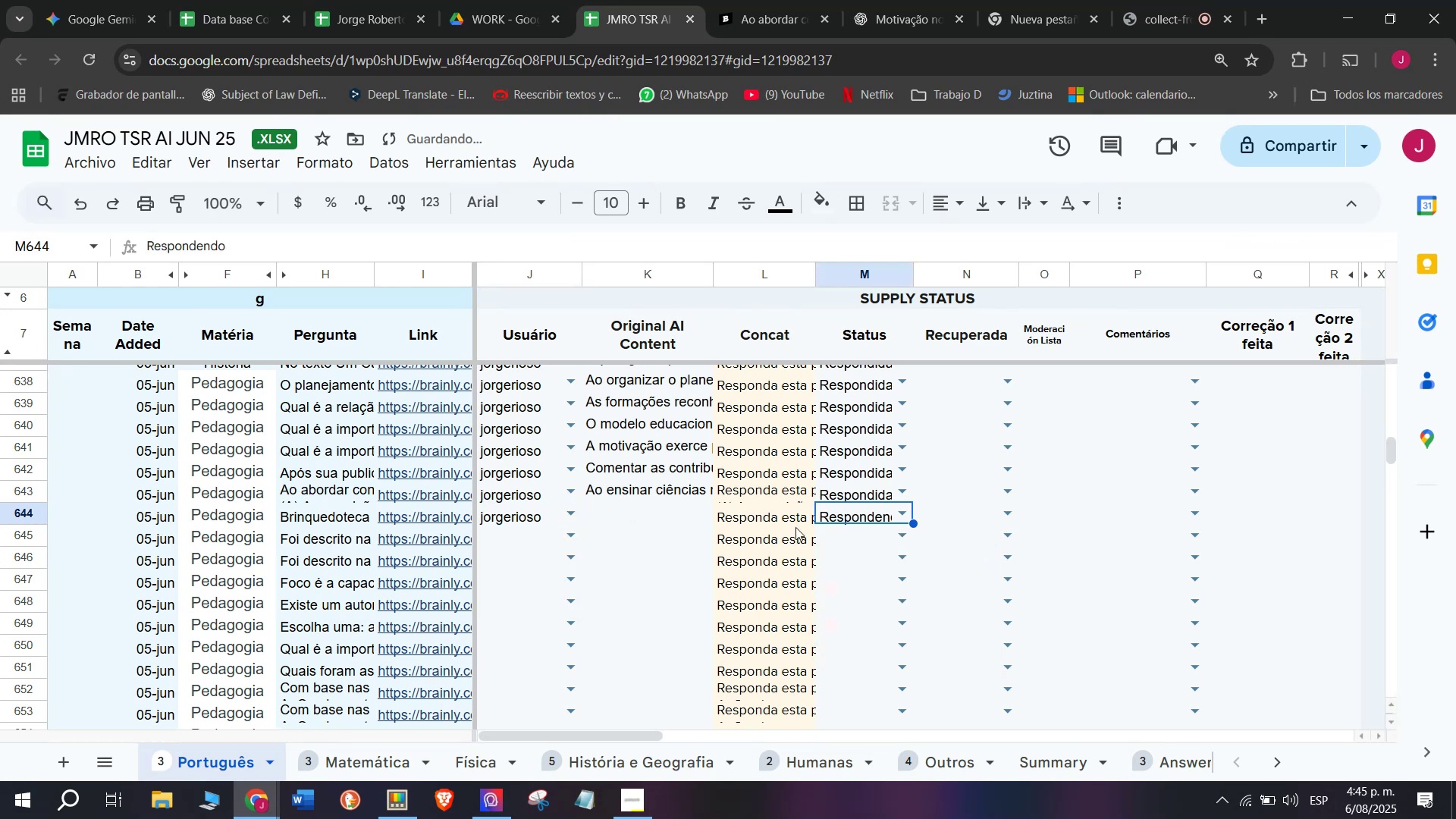 
wait(5.07)
 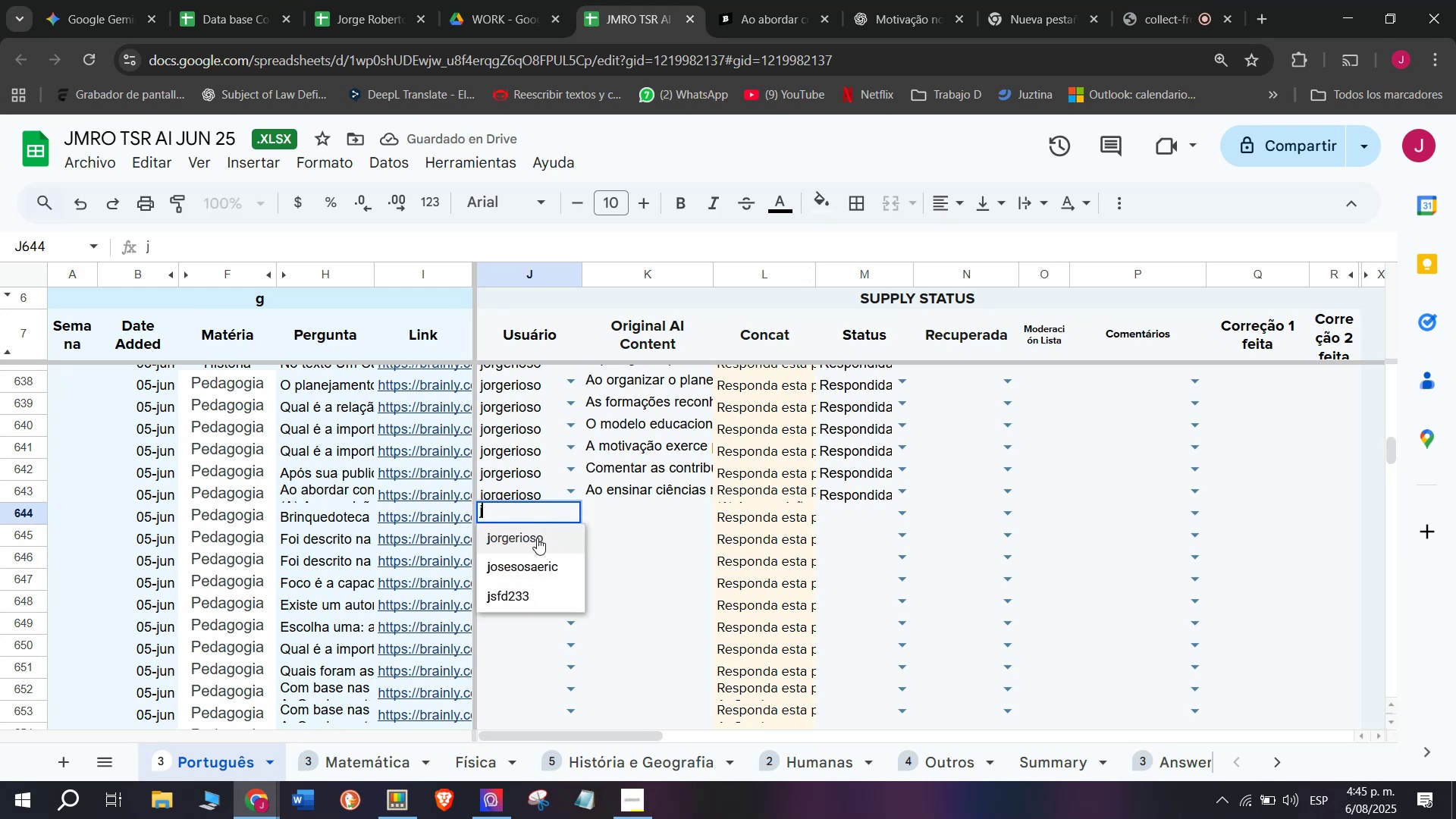 
left_click([892, 0])
 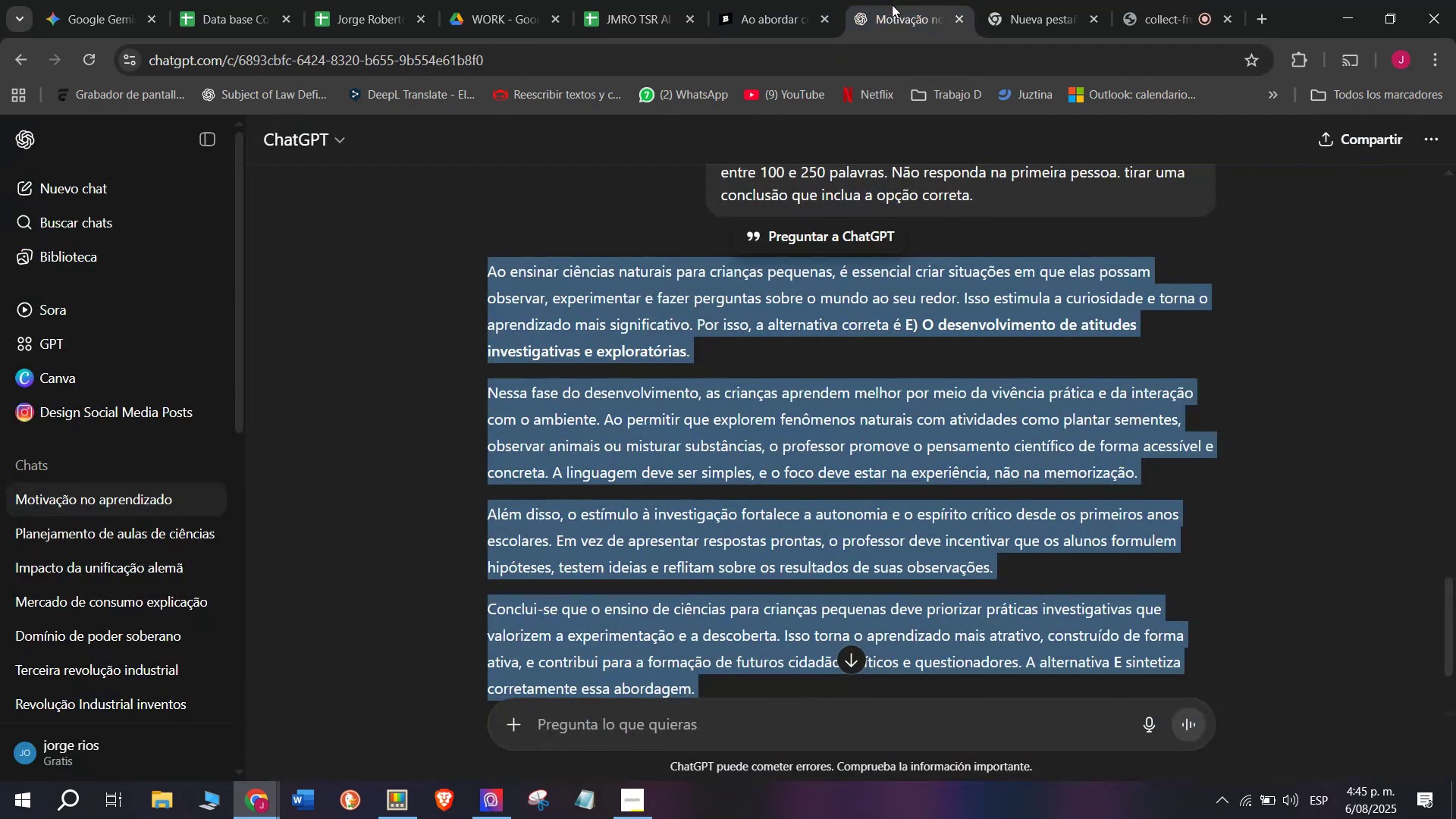 
left_click([774, 0])
 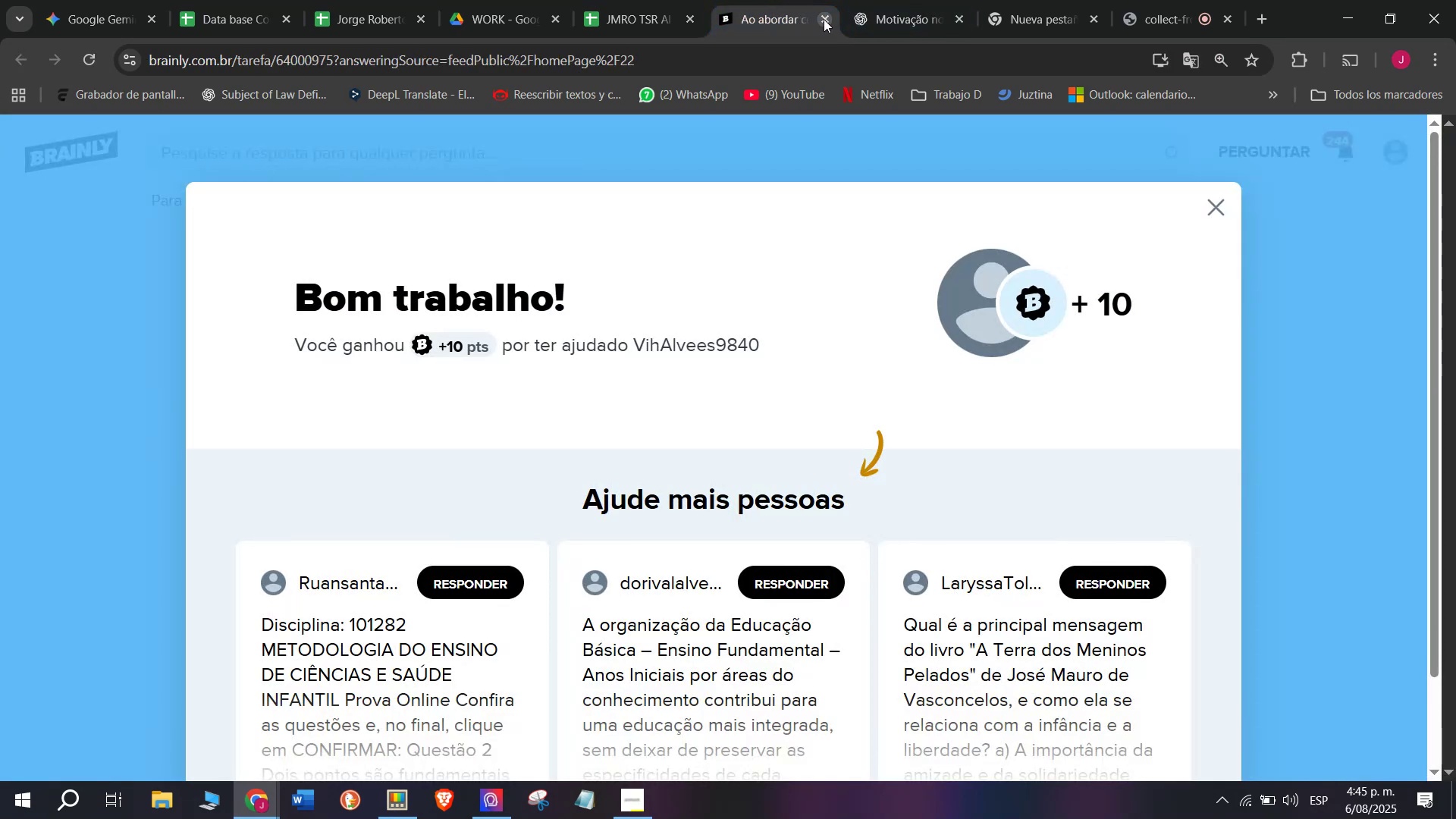 
double_click([610, 0])
 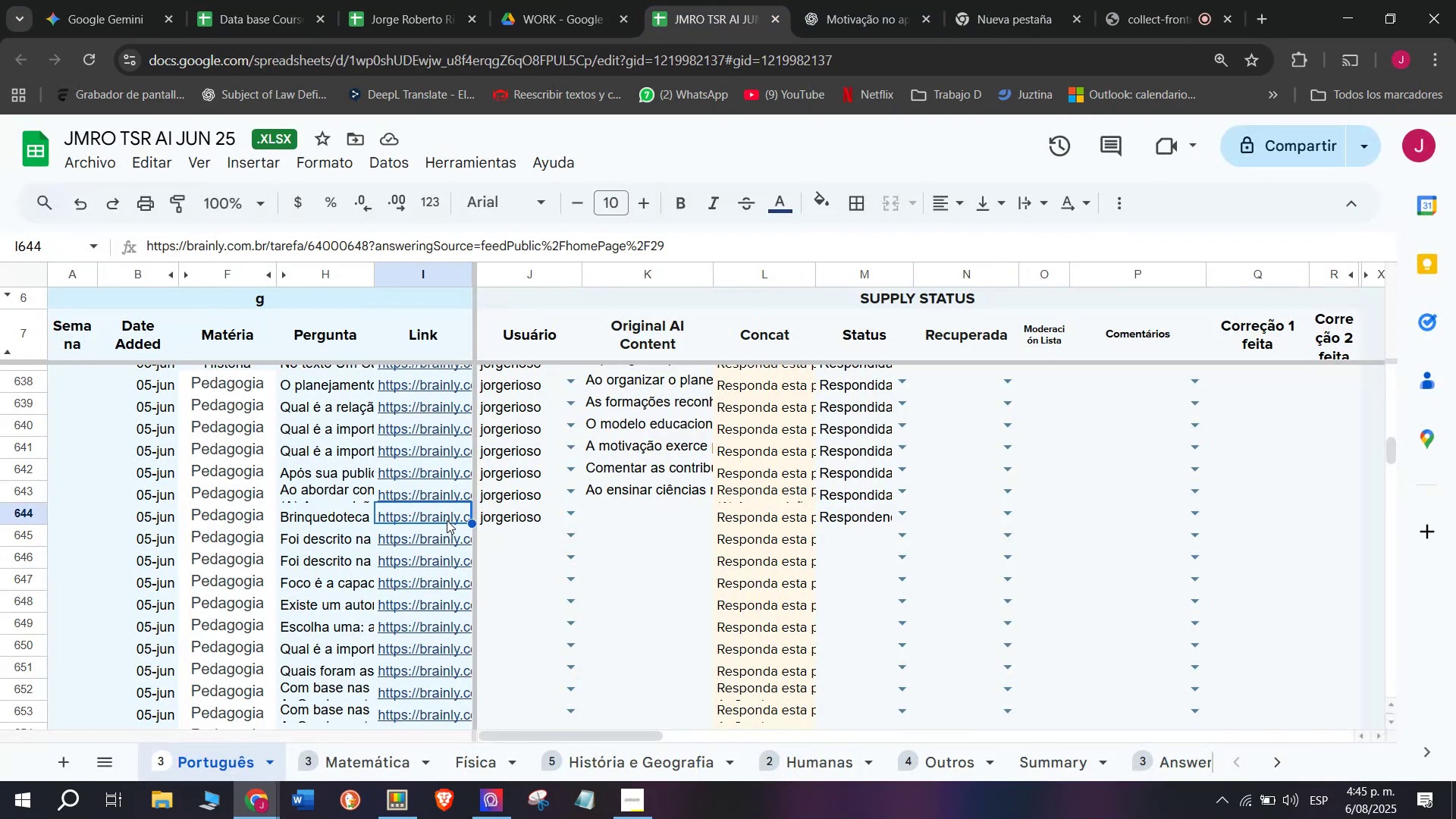 
left_click([447, 541])
 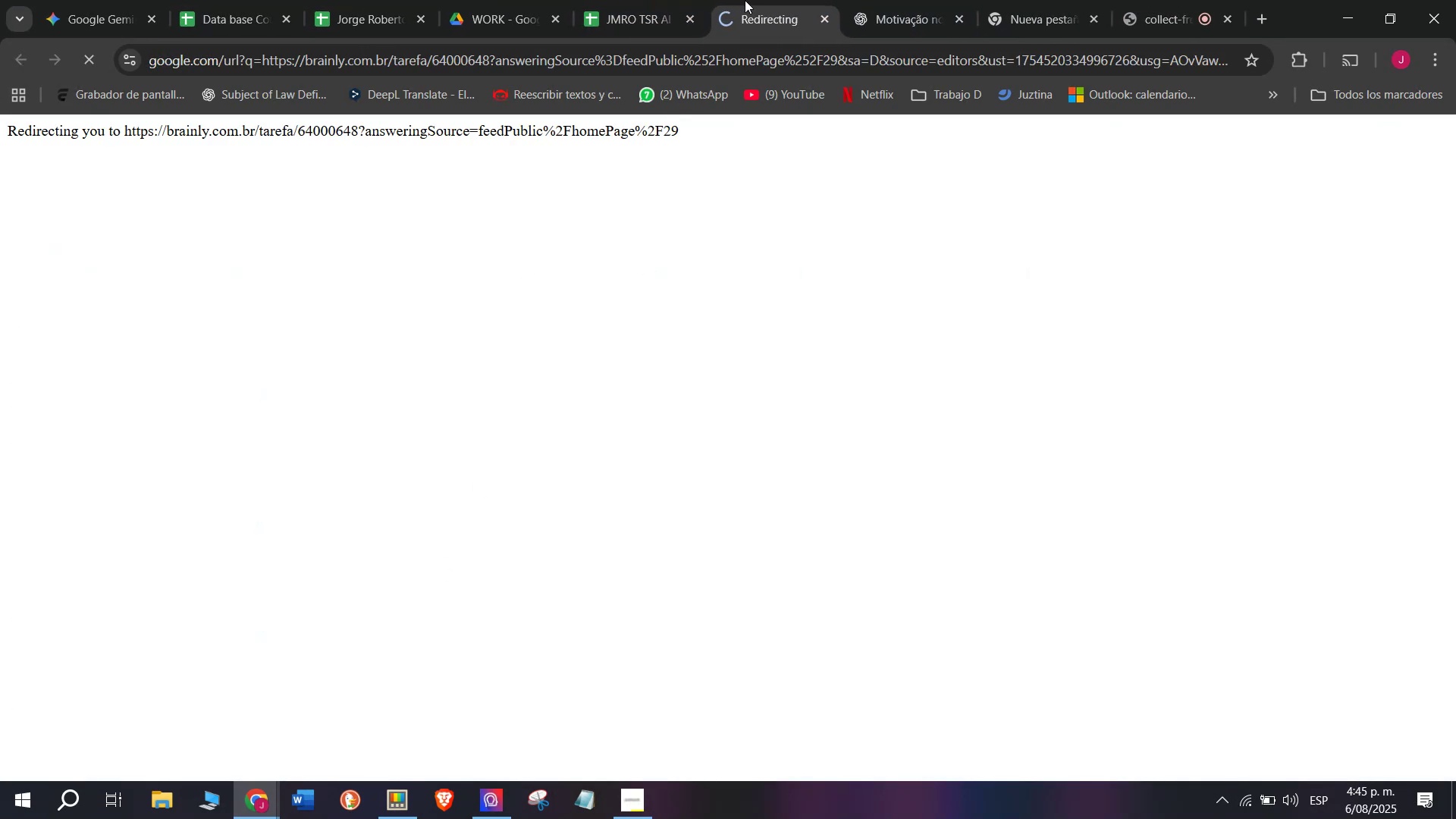 
left_click([787, 0])
 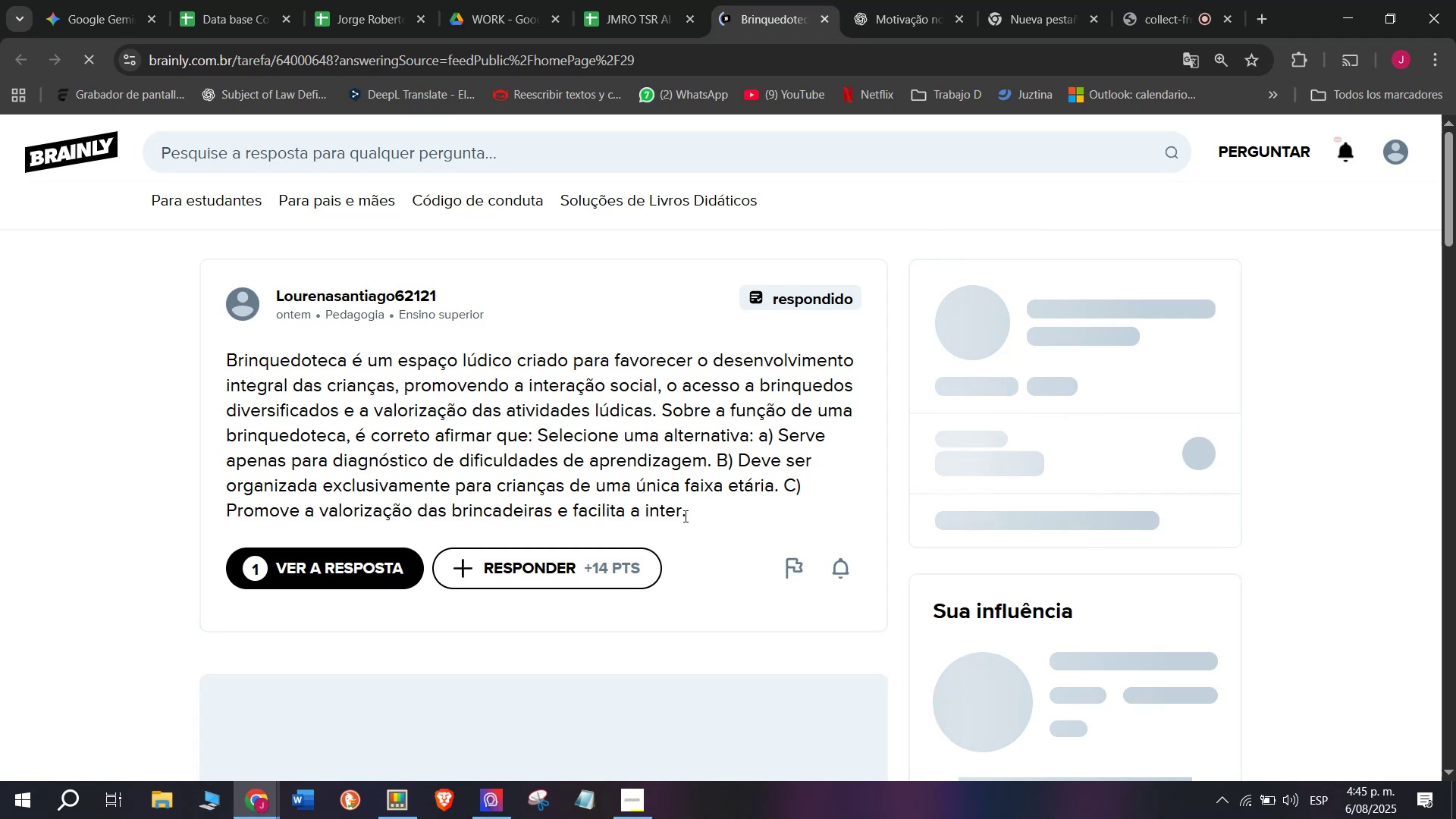 
scroll: coordinate [616, 541], scroll_direction: down, amount: 4.0
 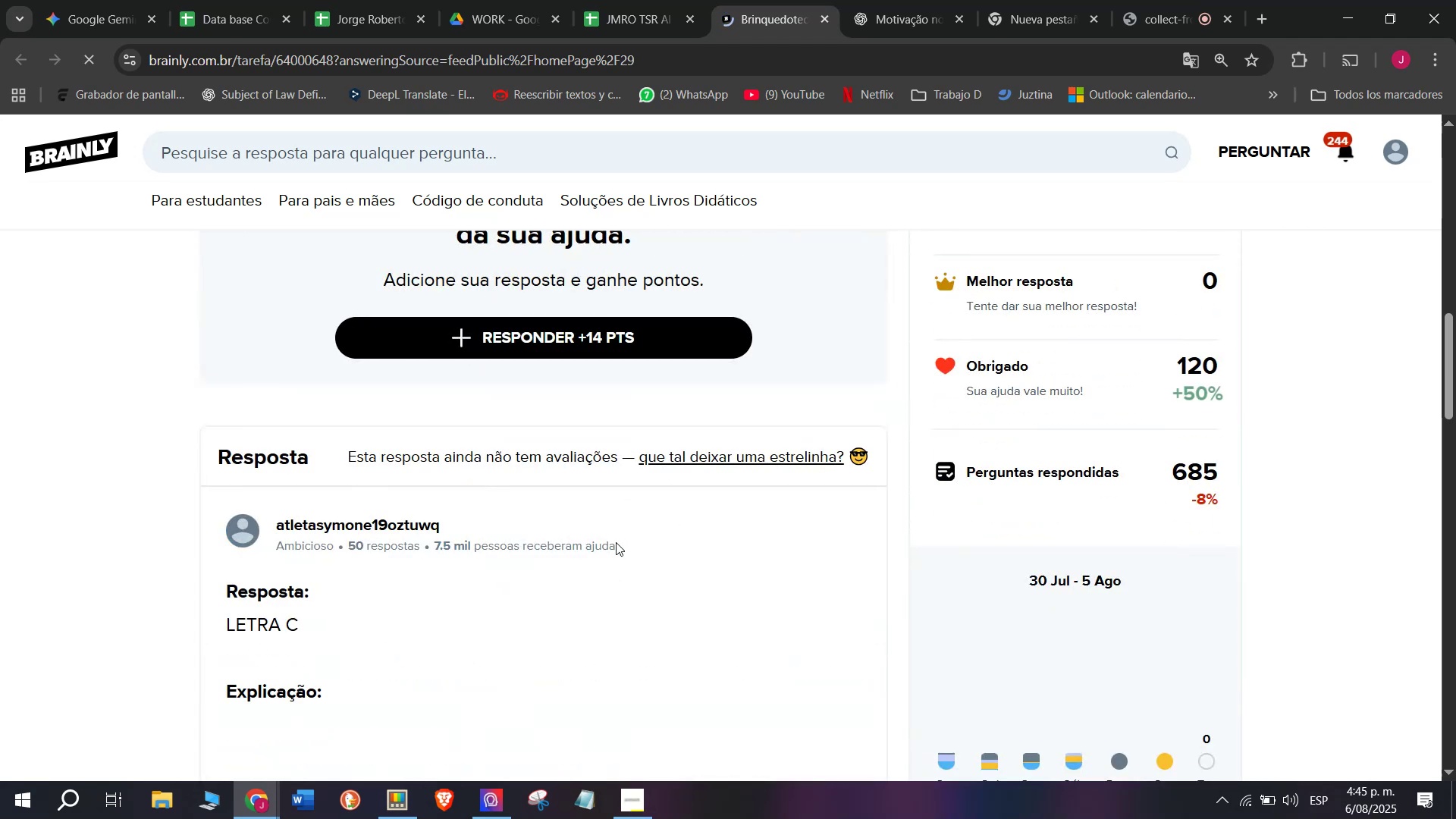 
scroll: coordinate [616, 539], scroll_direction: up, amount: 4.0
 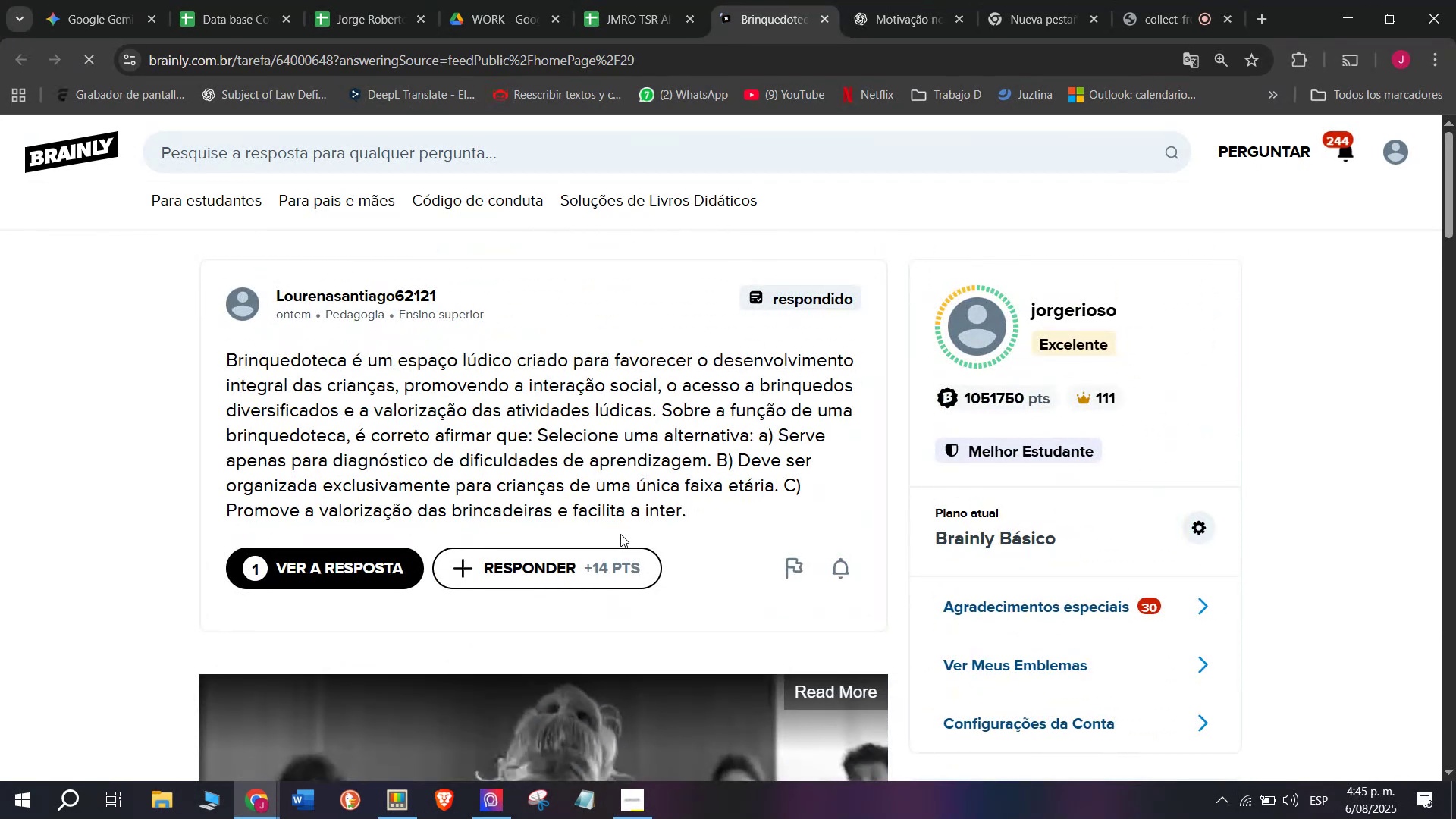 
left_click_drag(start_coordinate=[704, 509], to_coordinate=[180, 366])
 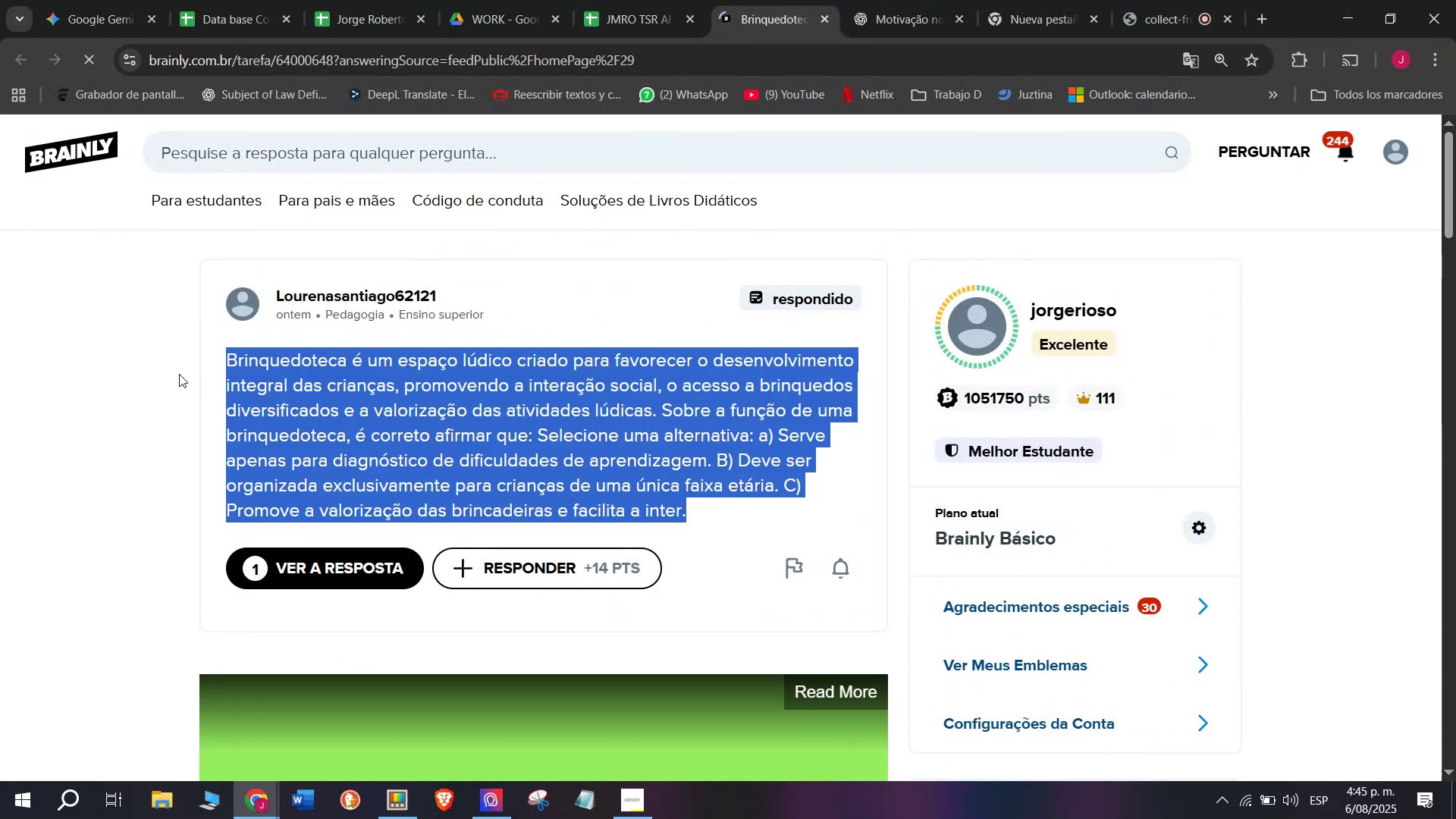 
key(Control+ControlLeft)
 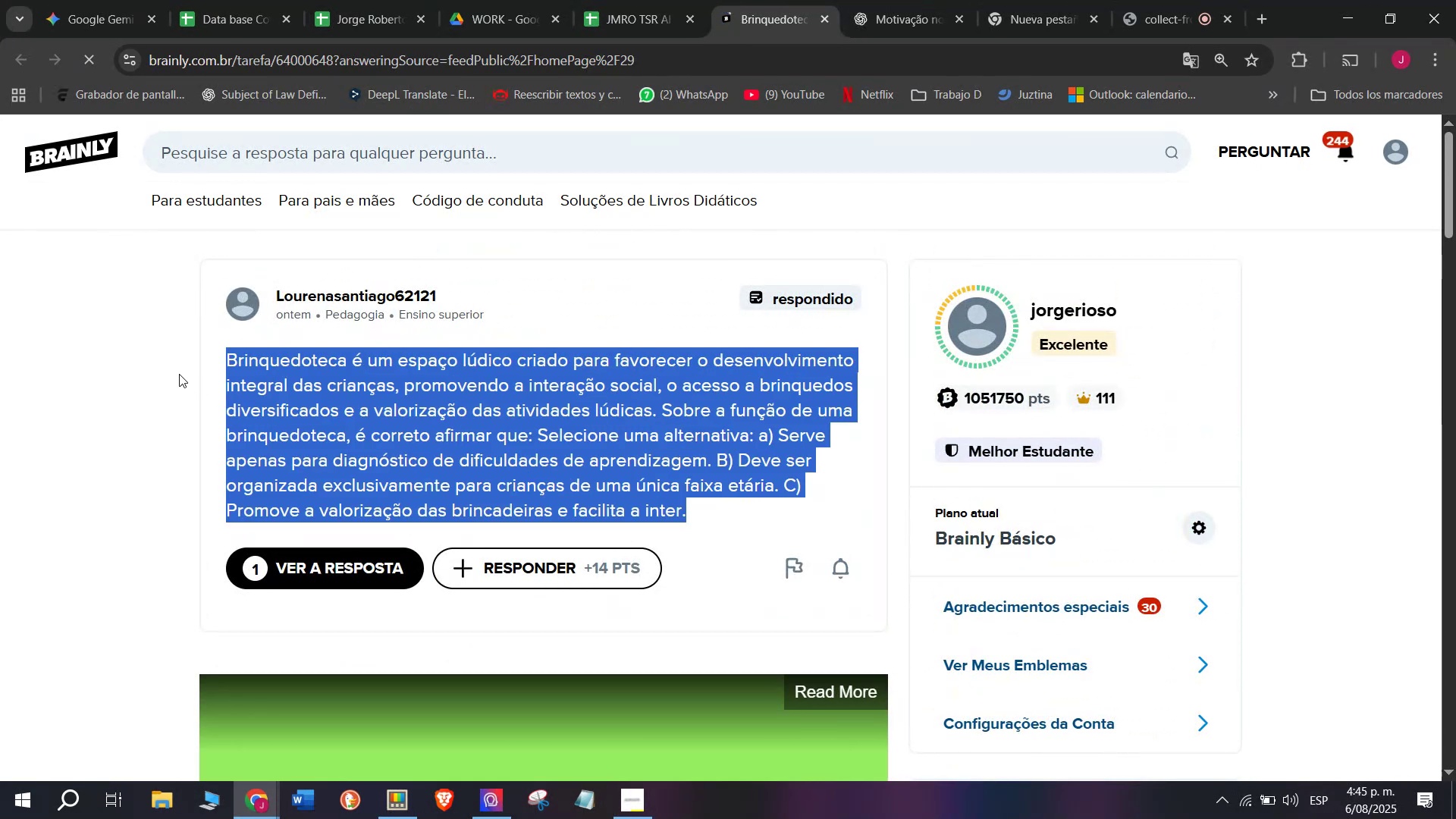 
key(Break)
 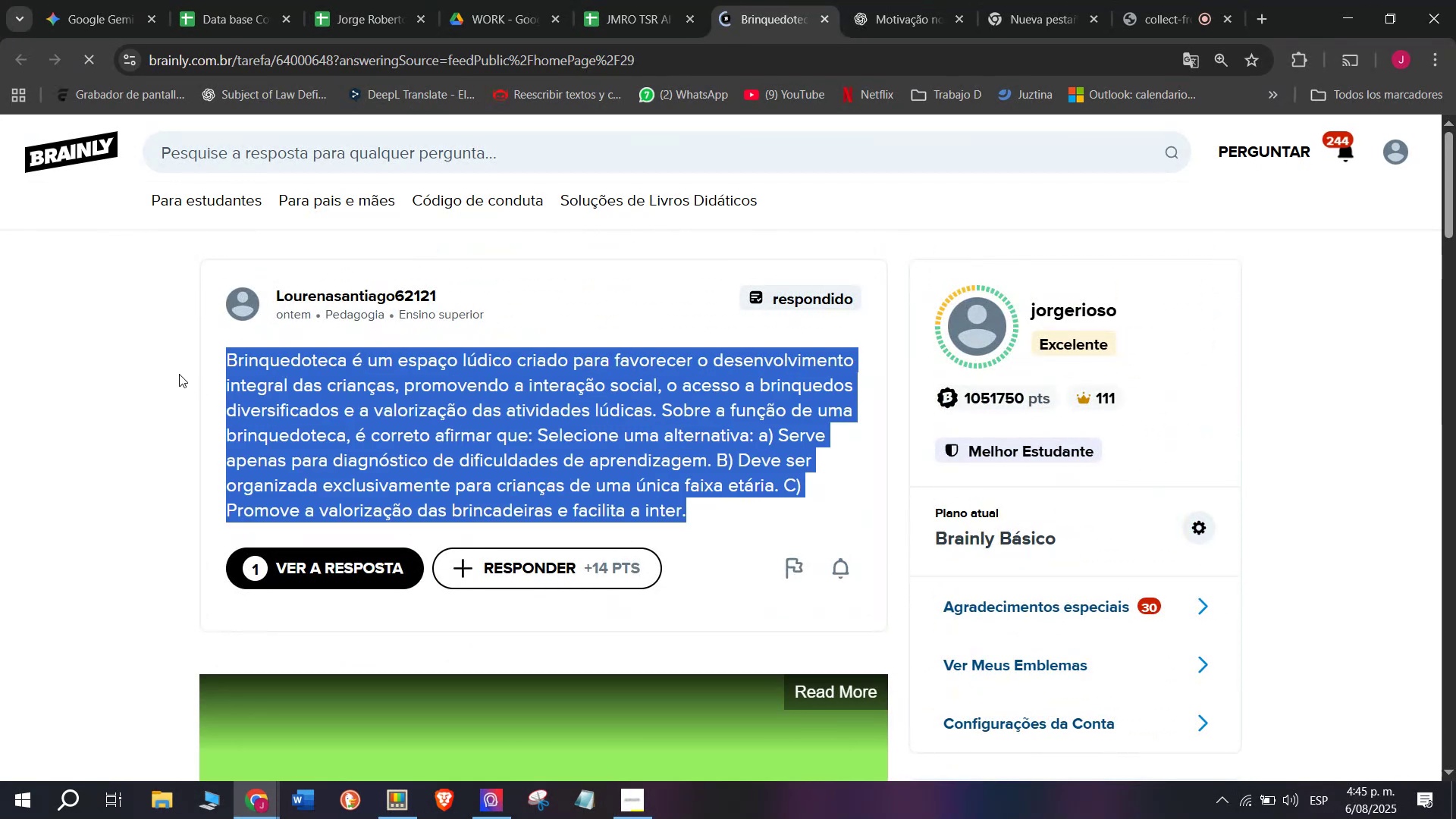 
key(Control+C)
 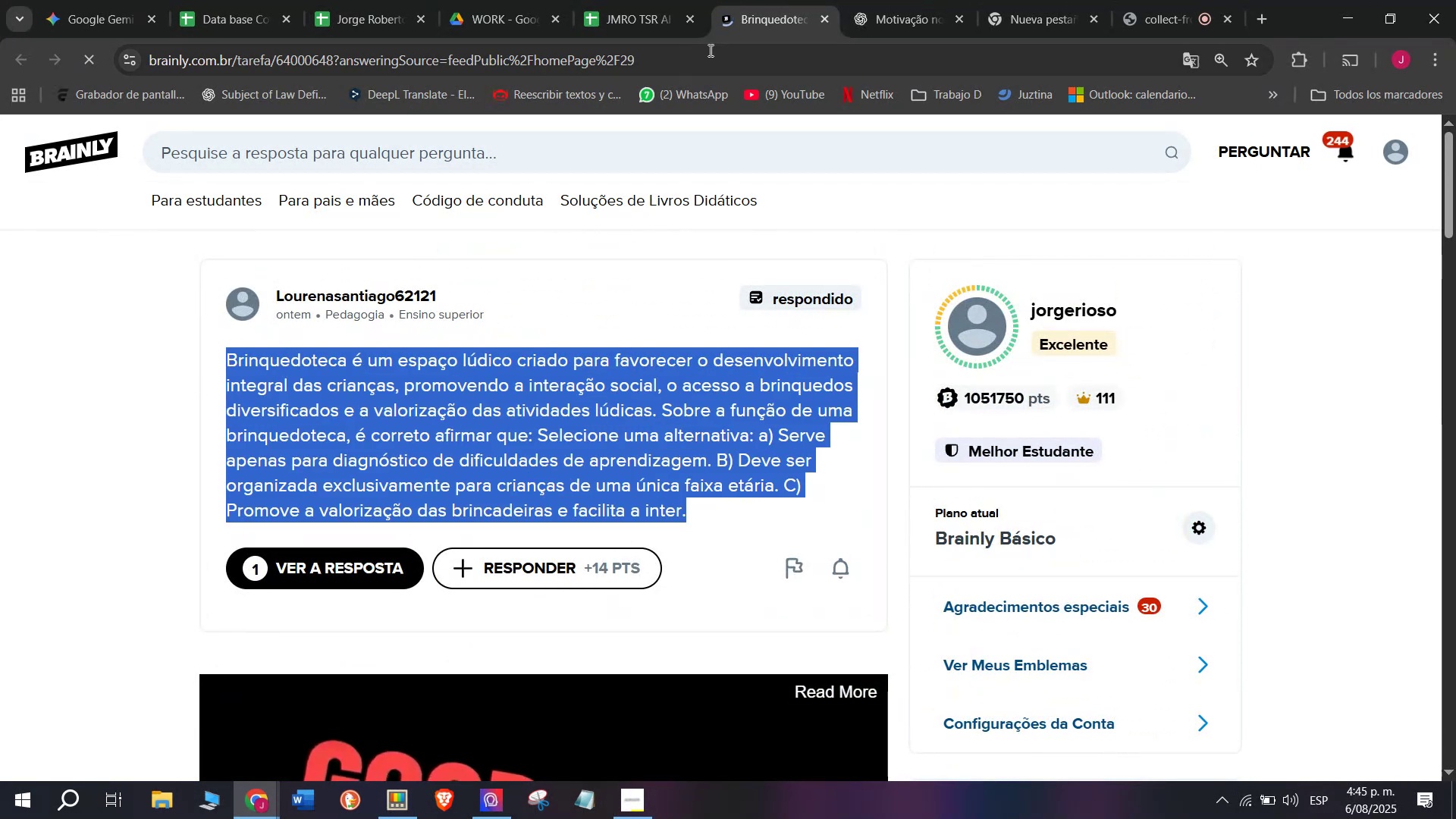 
left_click([887, 0])
 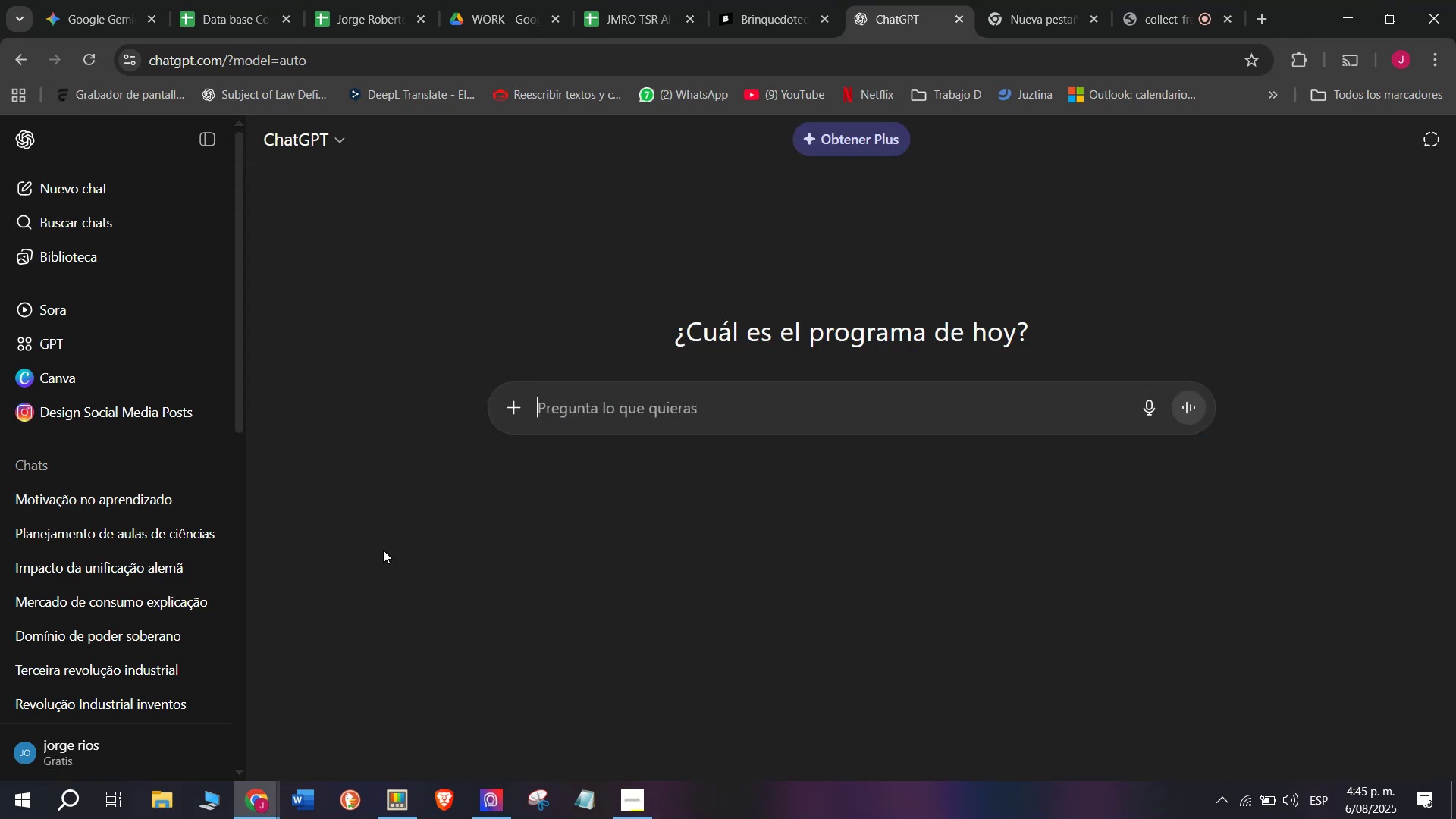 
key(C)
 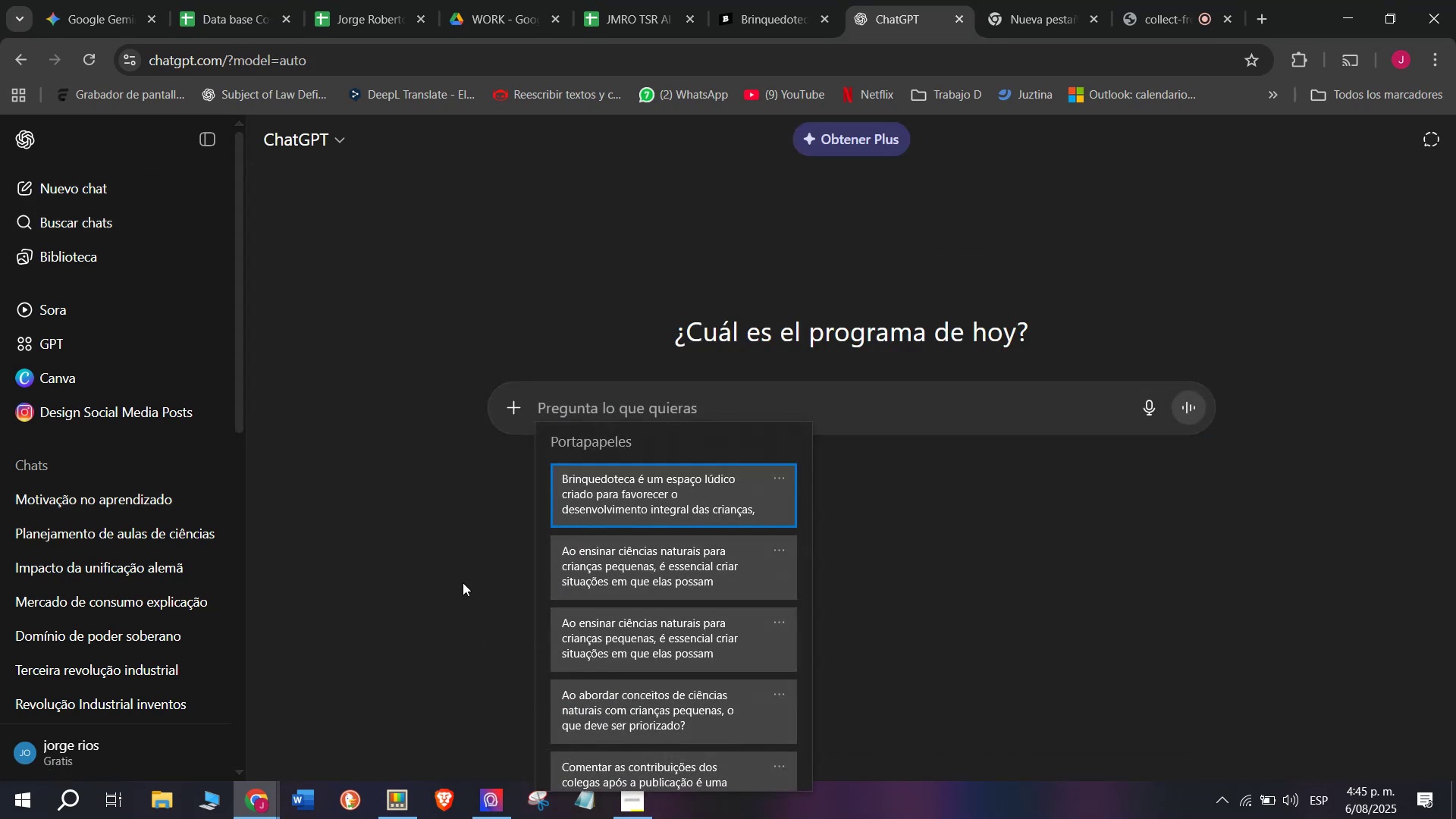 
key(Meta+MetaLeft)
 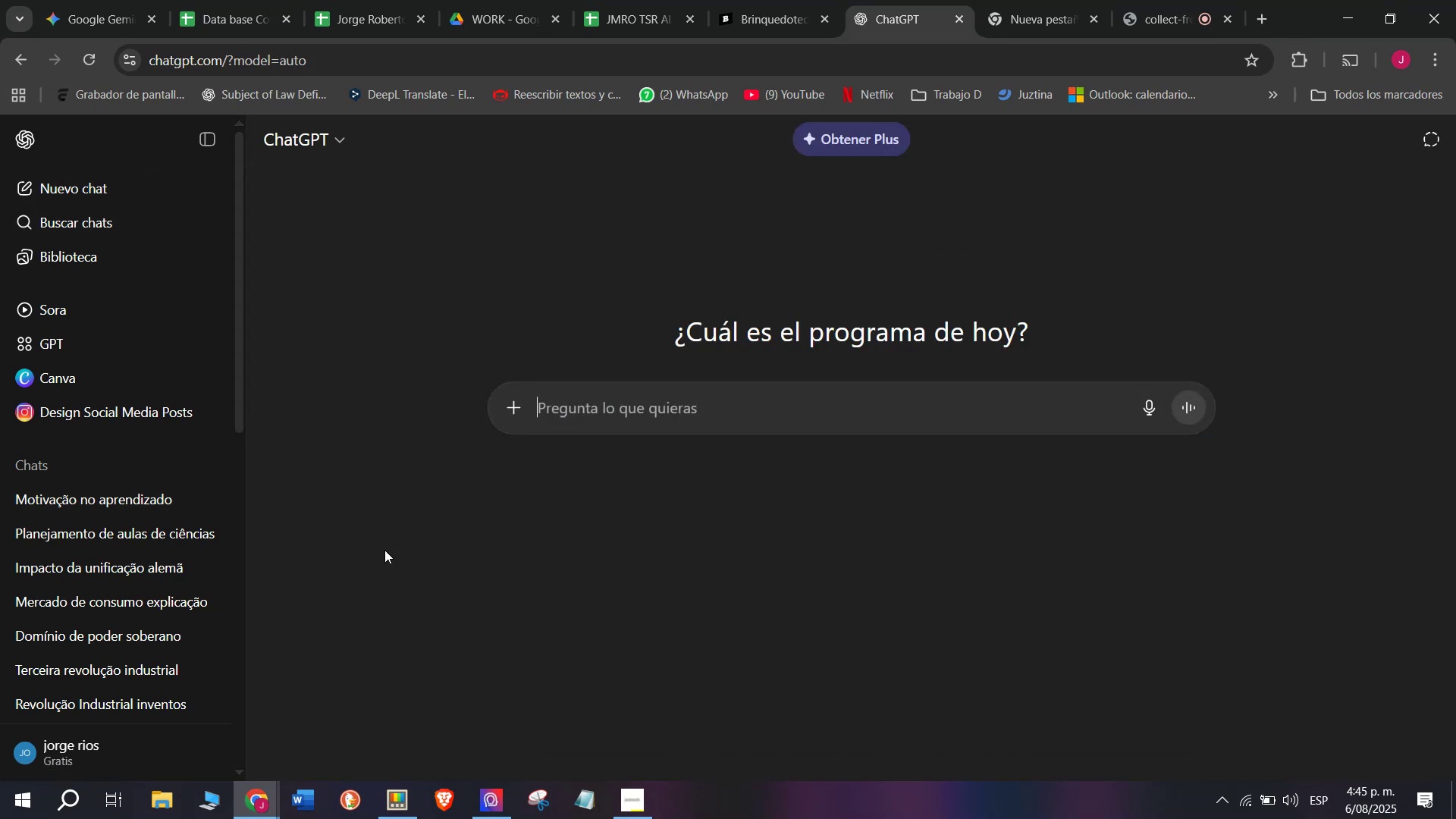 
key(Meta+V)
 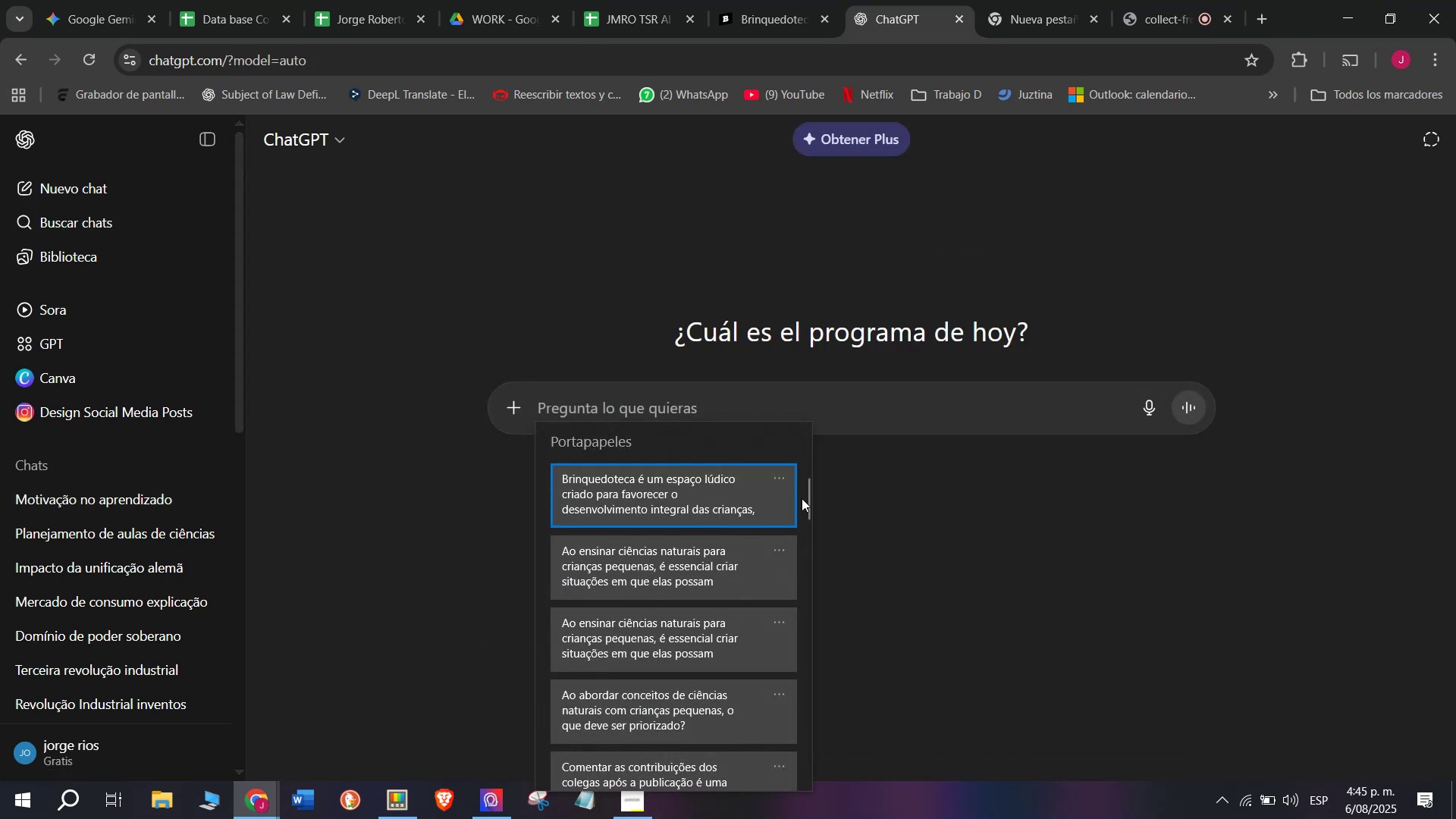 
left_click_drag(start_coordinate=[808, 501], to_coordinate=[780, 812])
 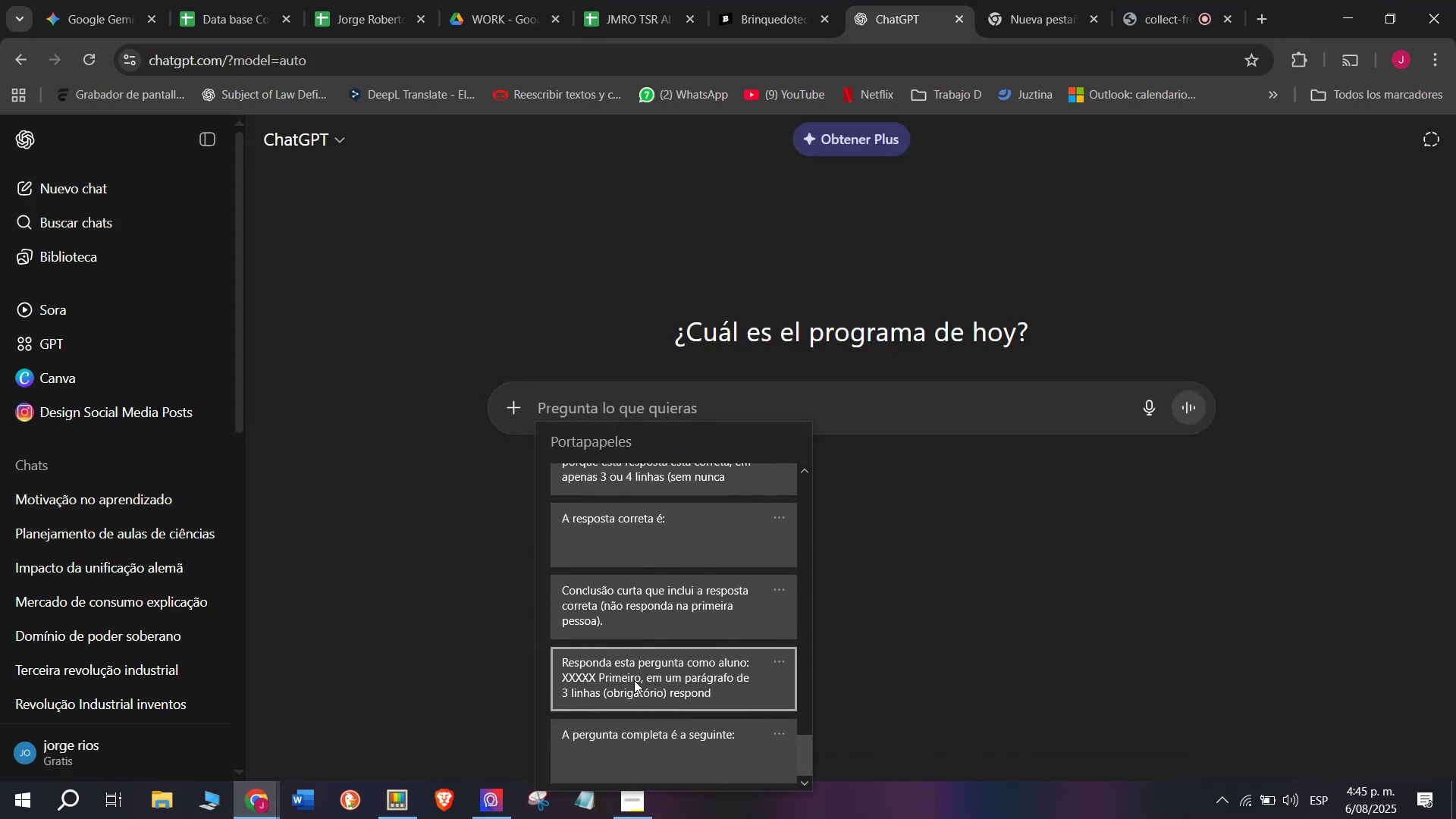 
key(Control+ControlLeft)
 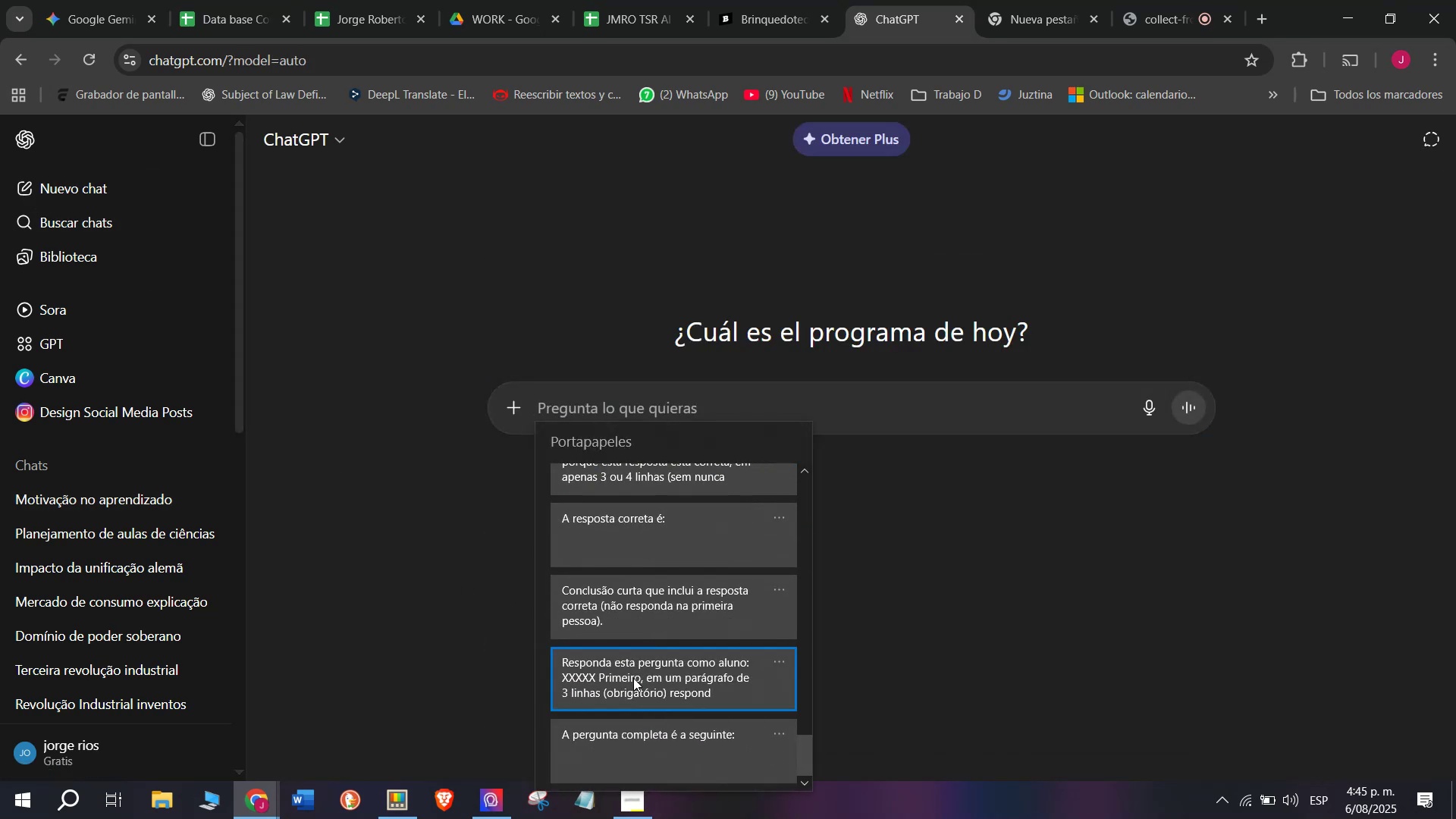 
key(Control+V)
 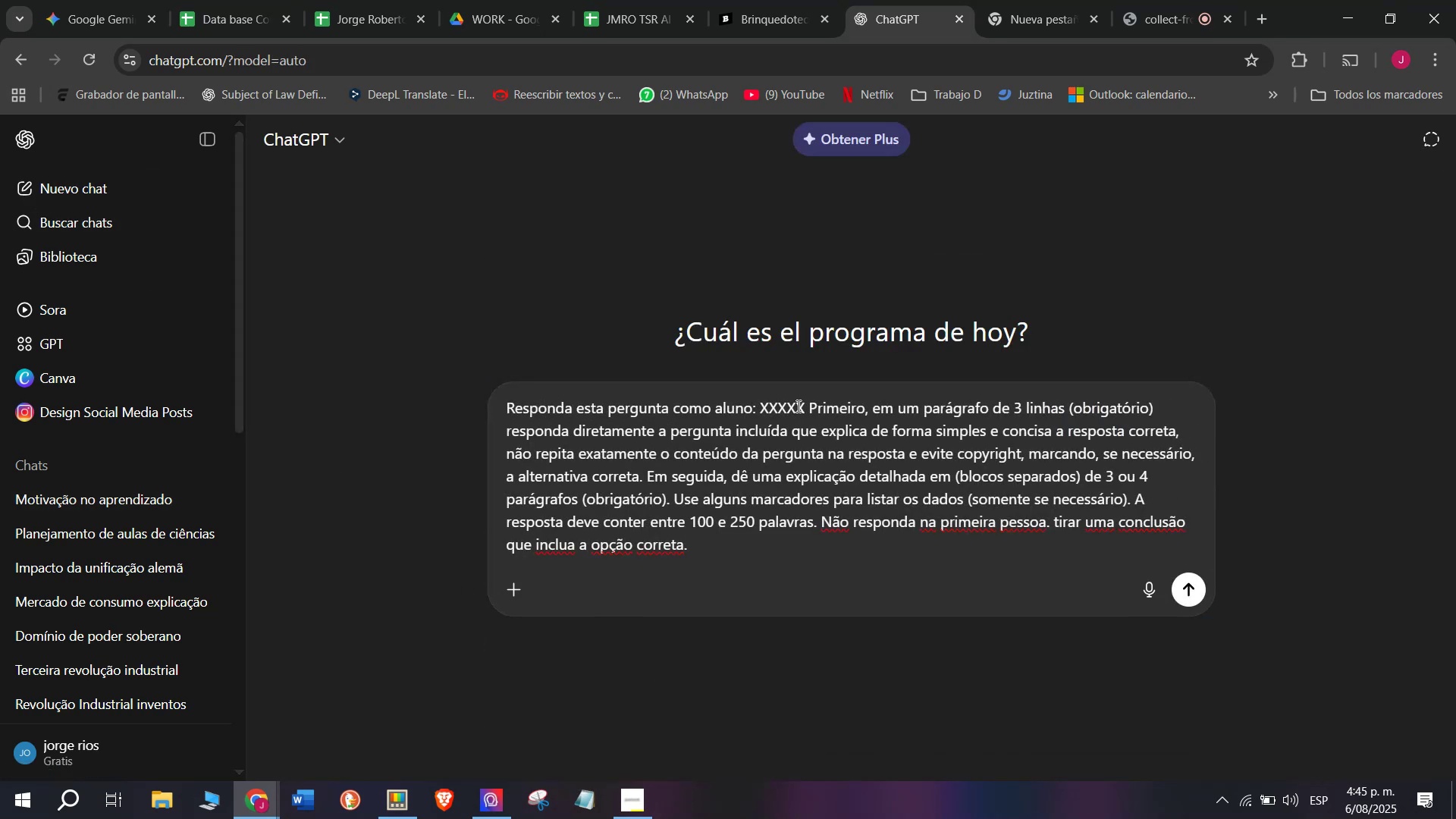 
left_click_drag(start_coordinate=[806, 403], to_coordinate=[761, 405])
 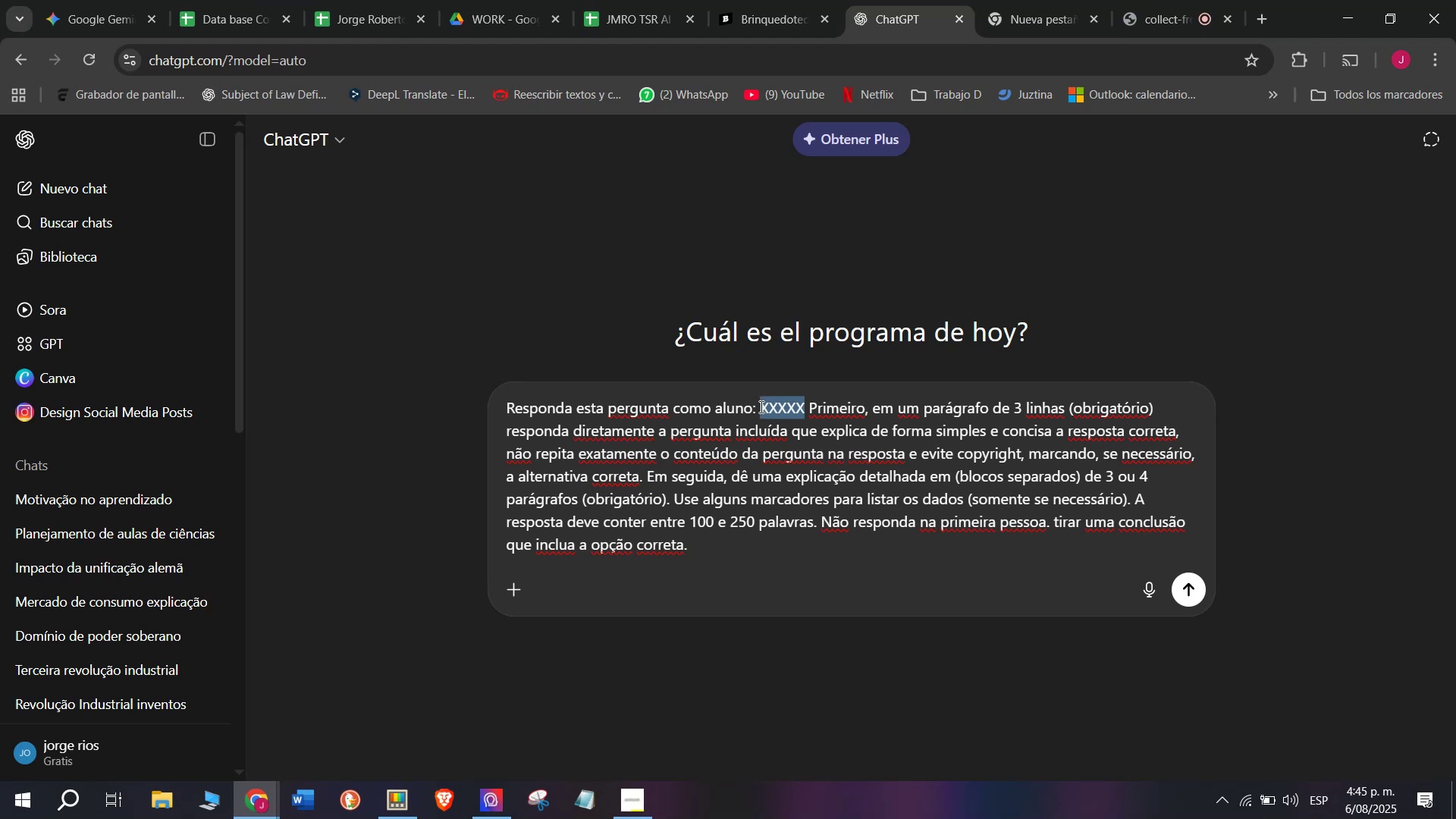 
key(C)
 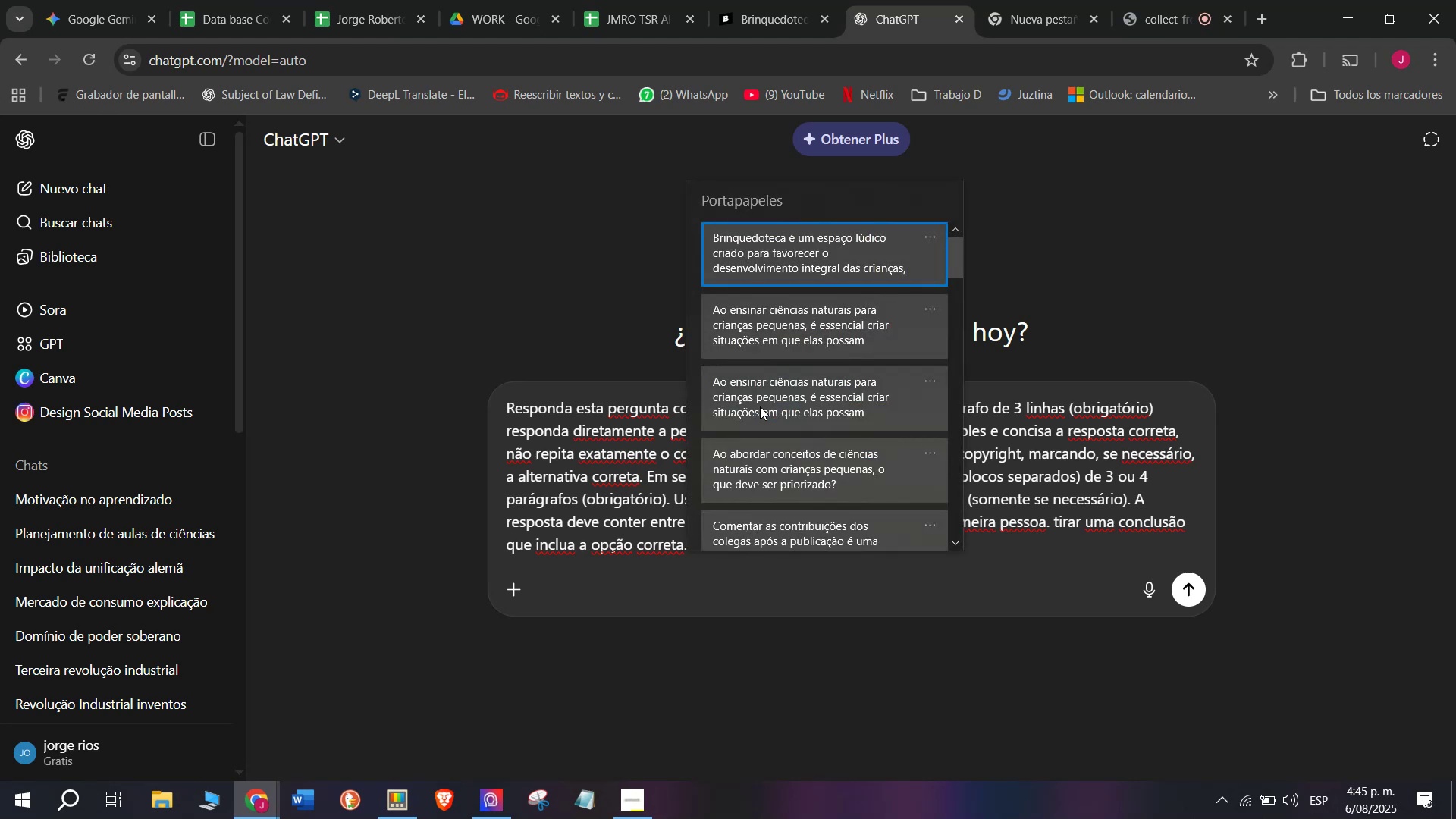 
key(Meta+MetaLeft)
 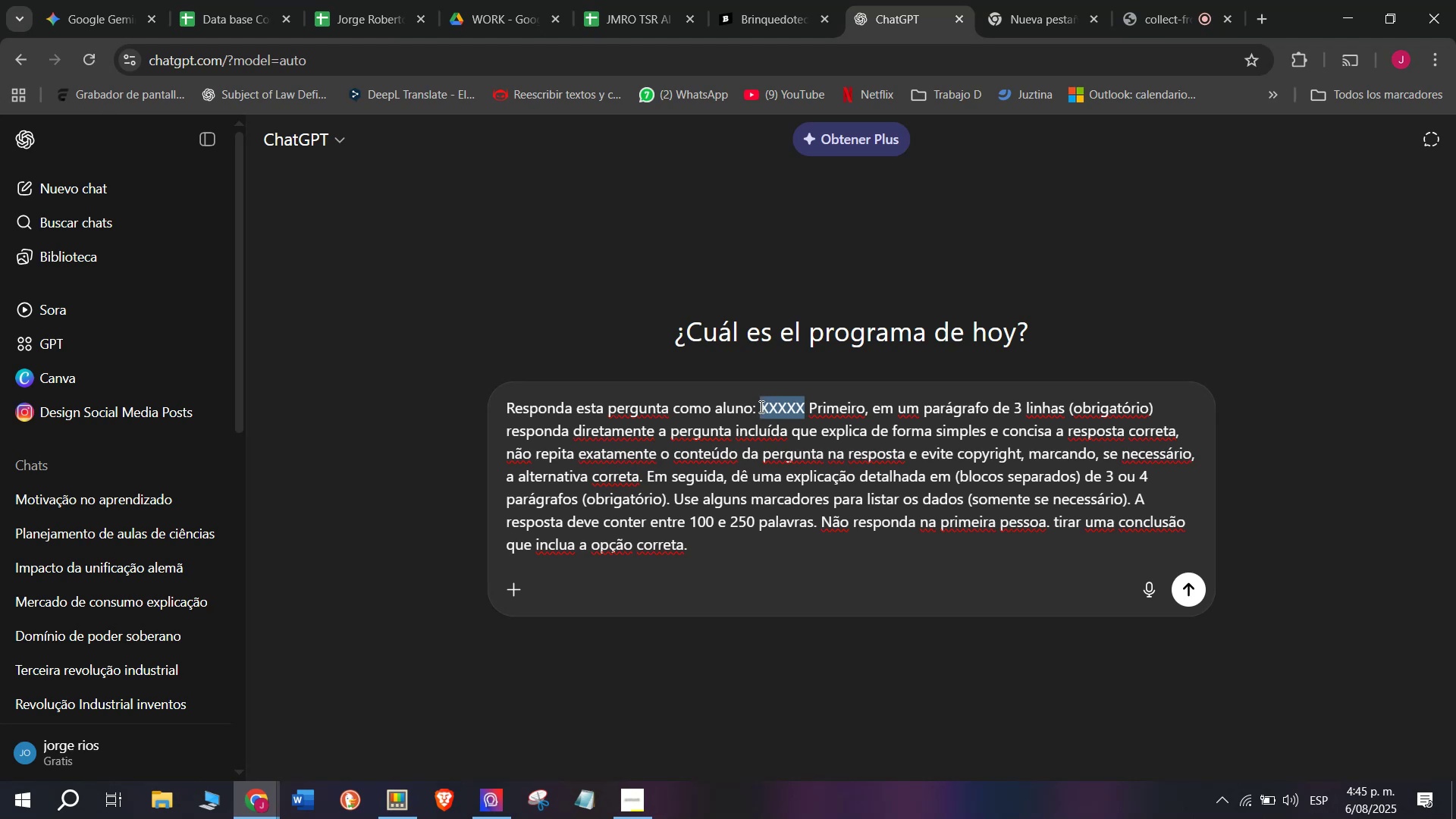 
key(Meta+V)
 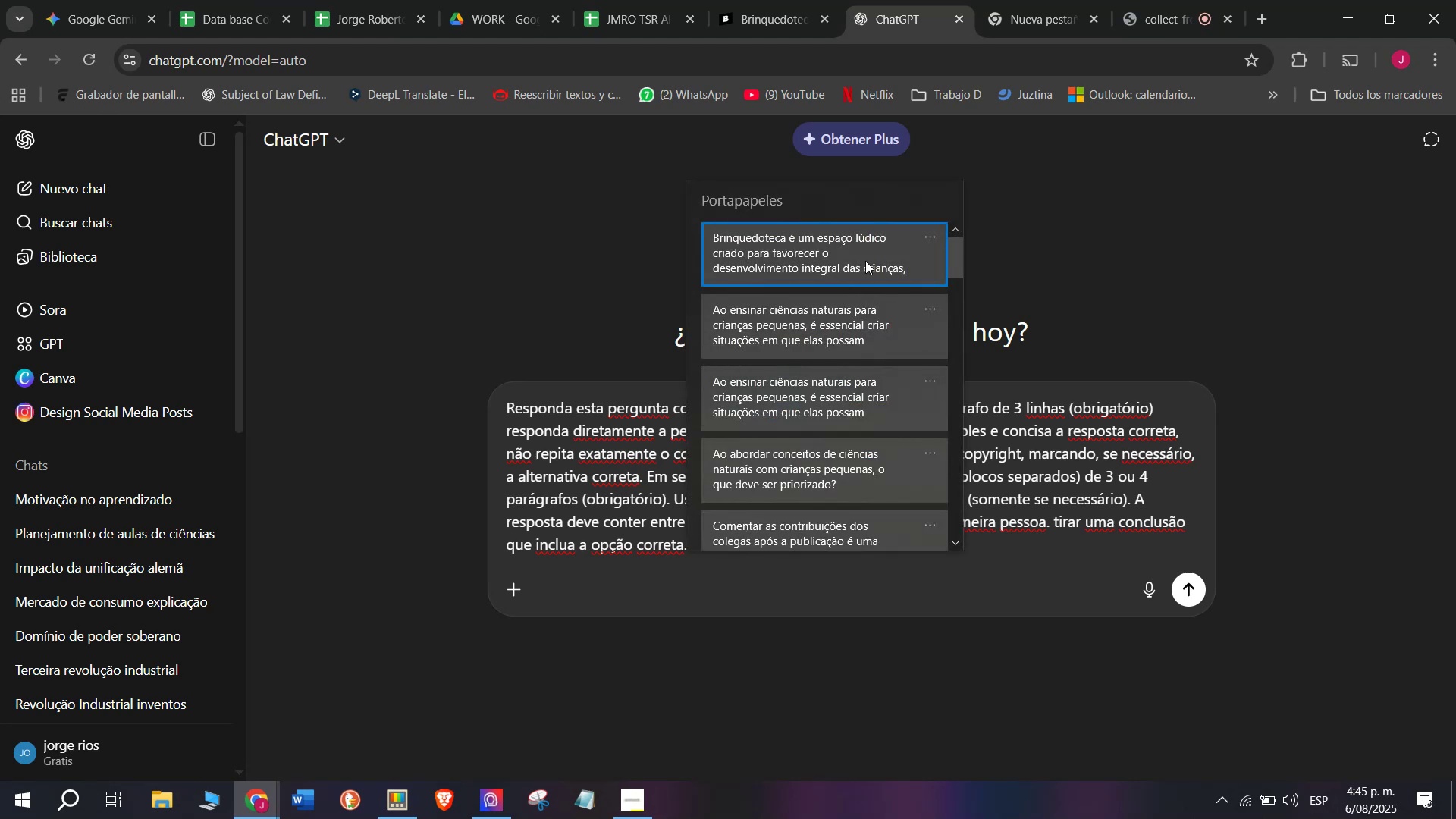 
key(Control+ControlLeft)
 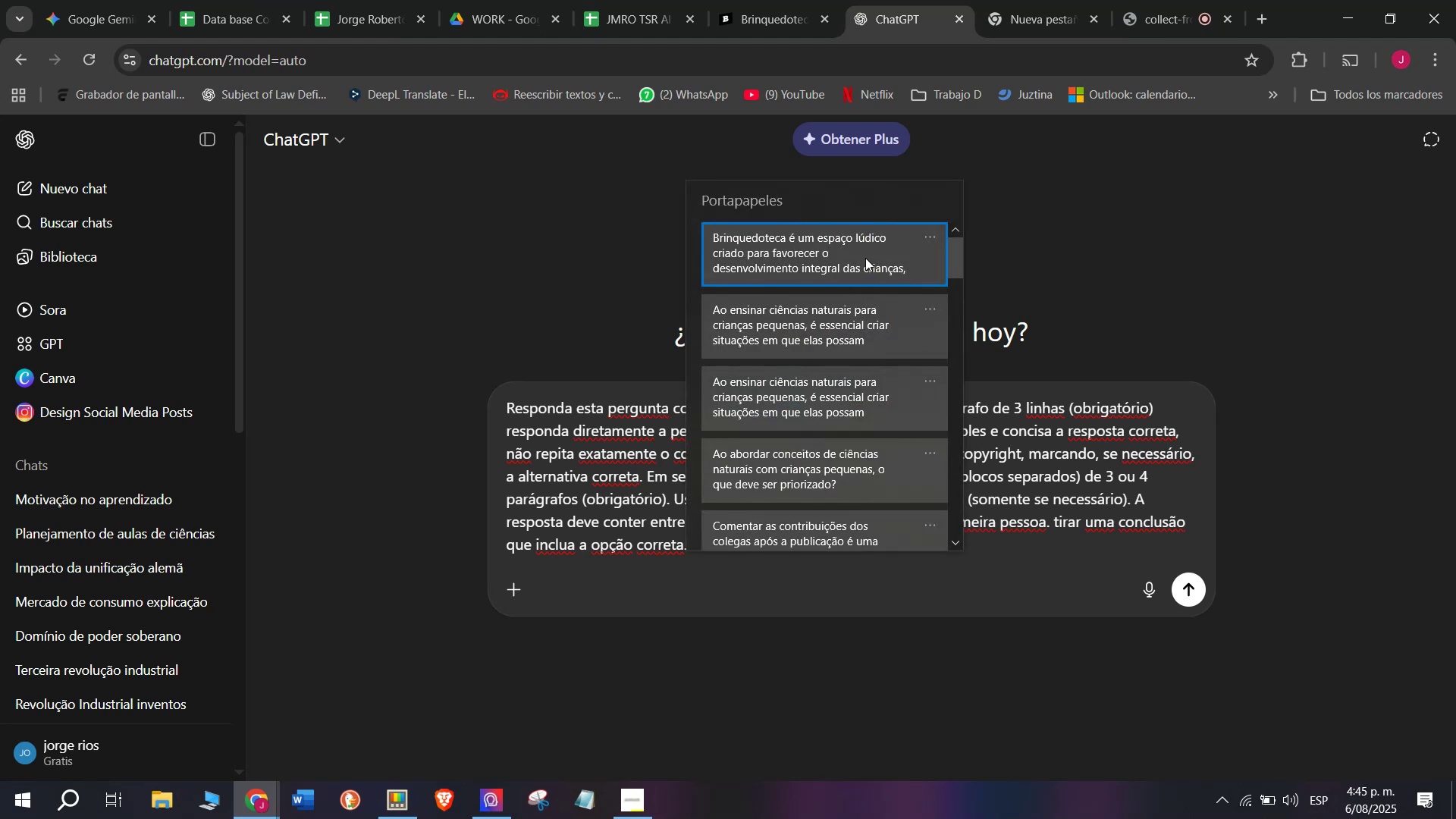 
key(Control+V)
 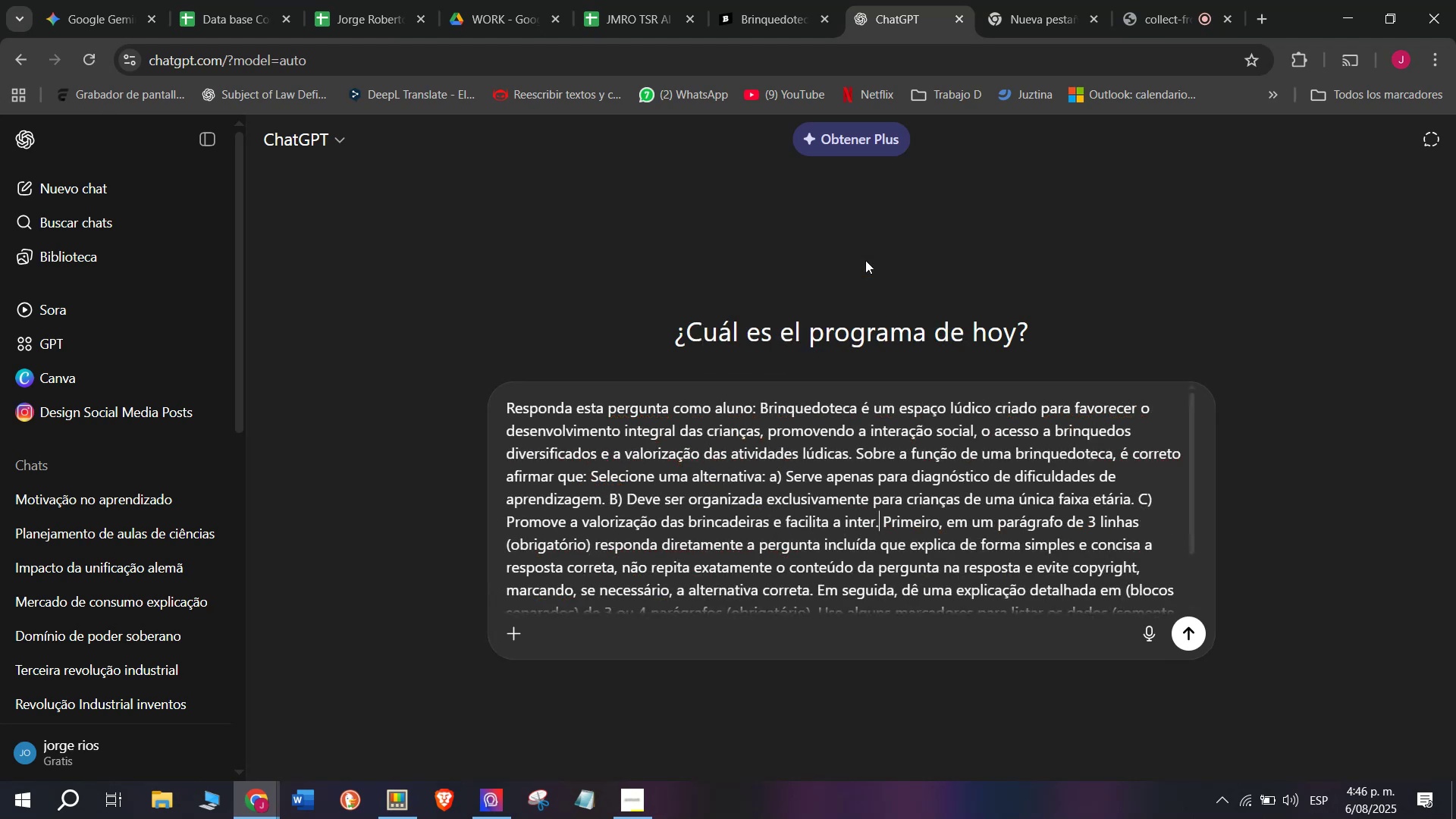 
key(Enter)
 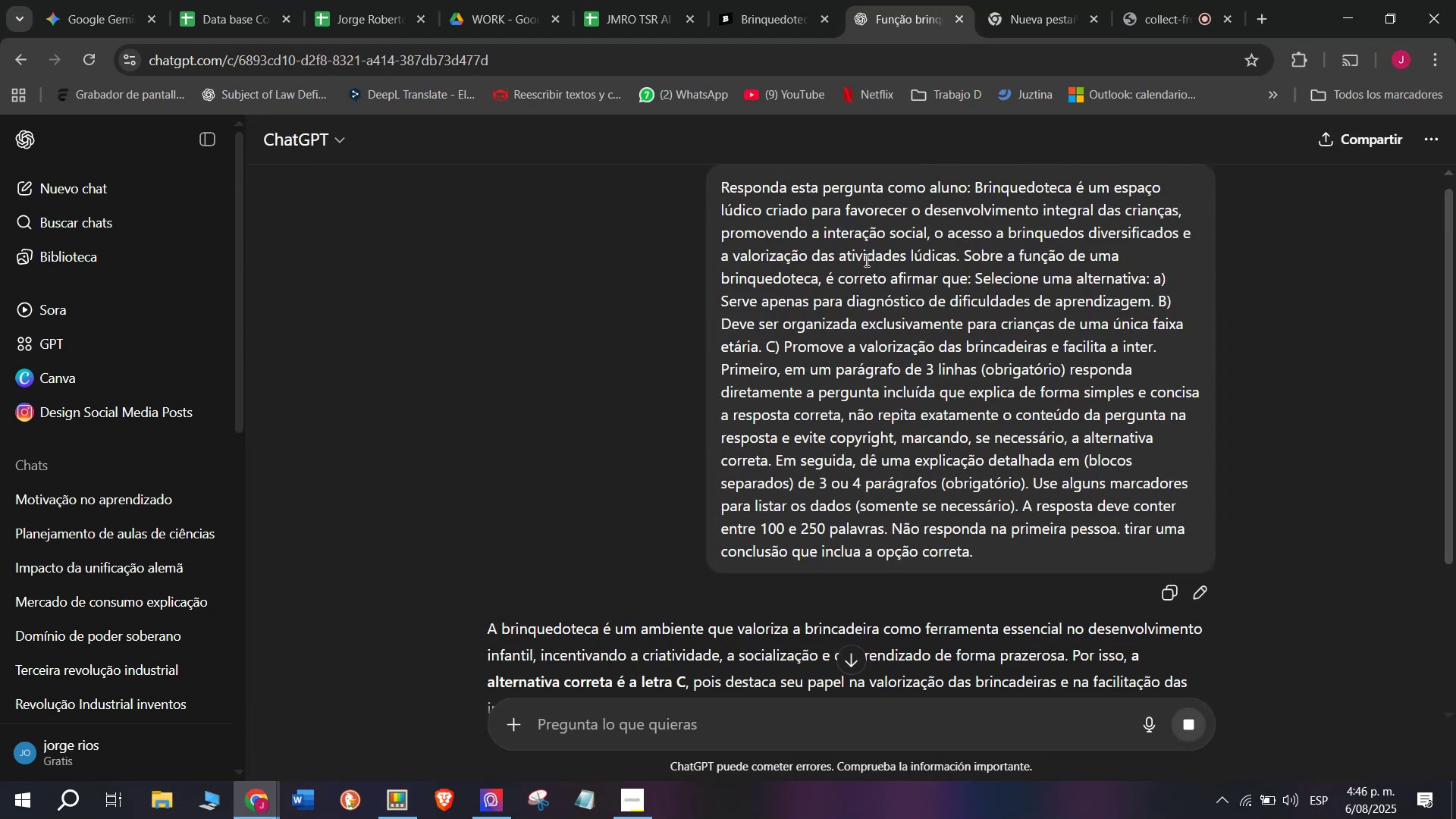 
wait(5.4)
 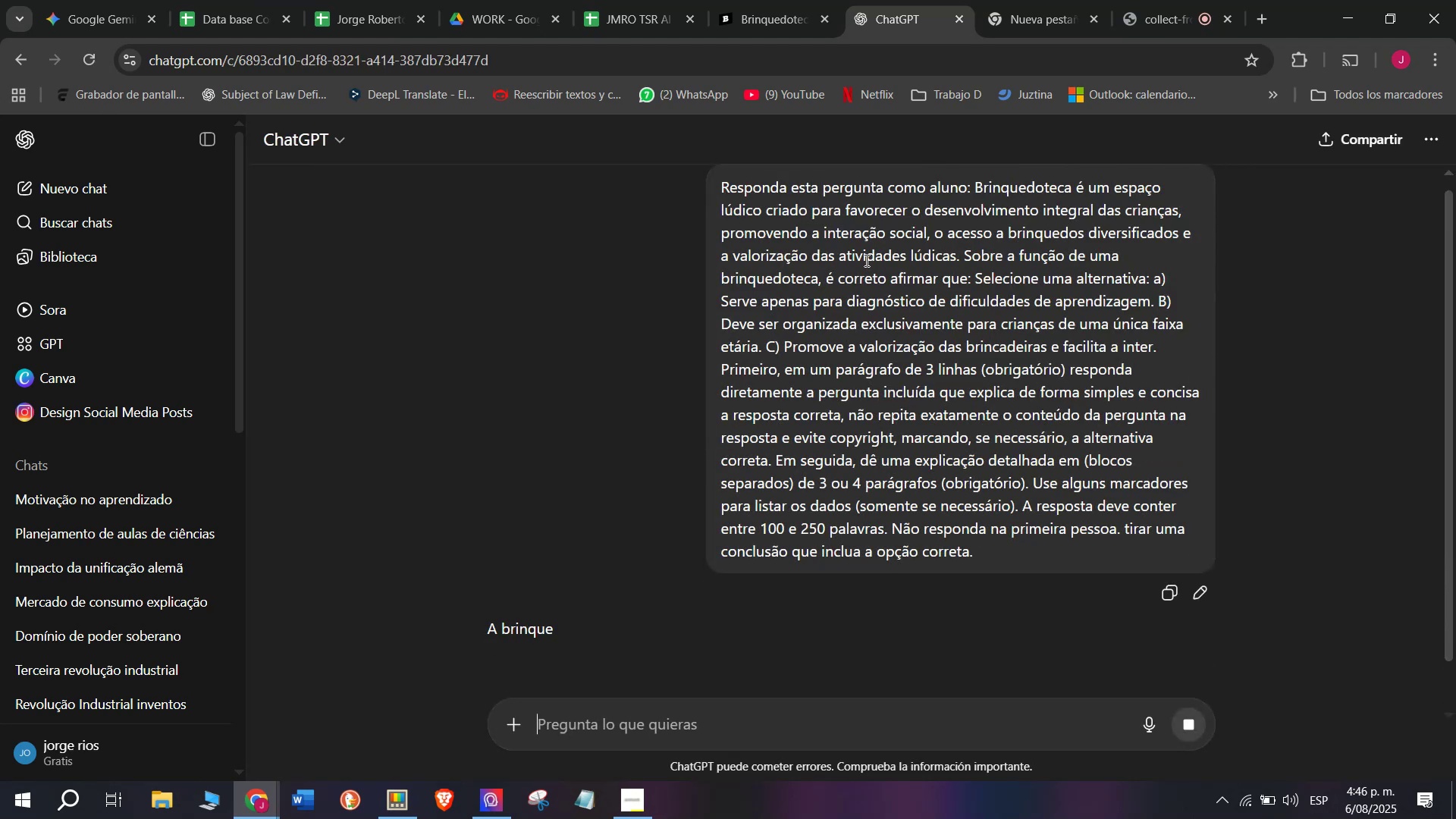 
scroll: coordinate [736, 452], scroll_direction: down, amount: 1.0
 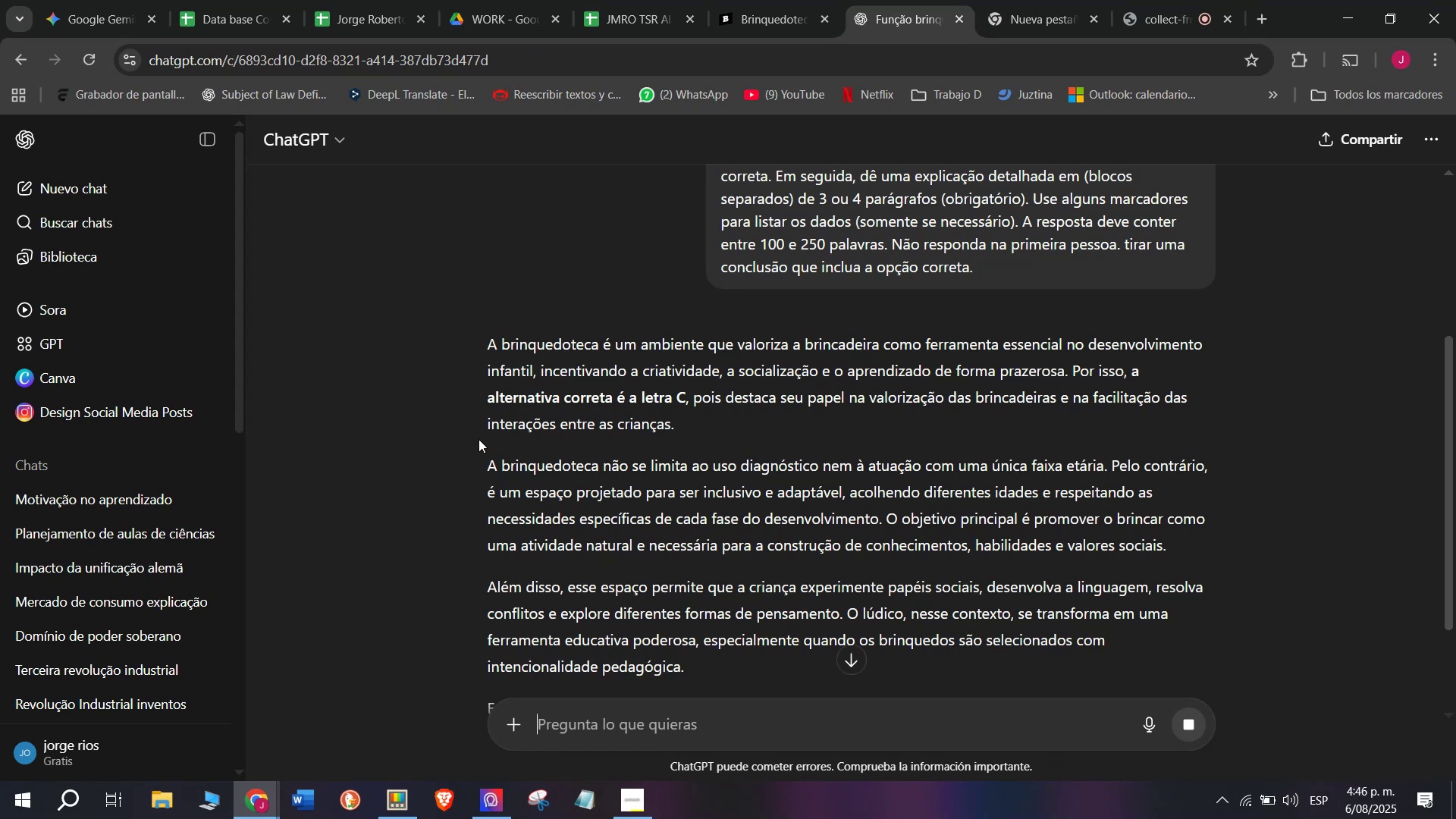 
left_click_drag(start_coordinate=[473, 339], to_coordinate=[728, 668])
 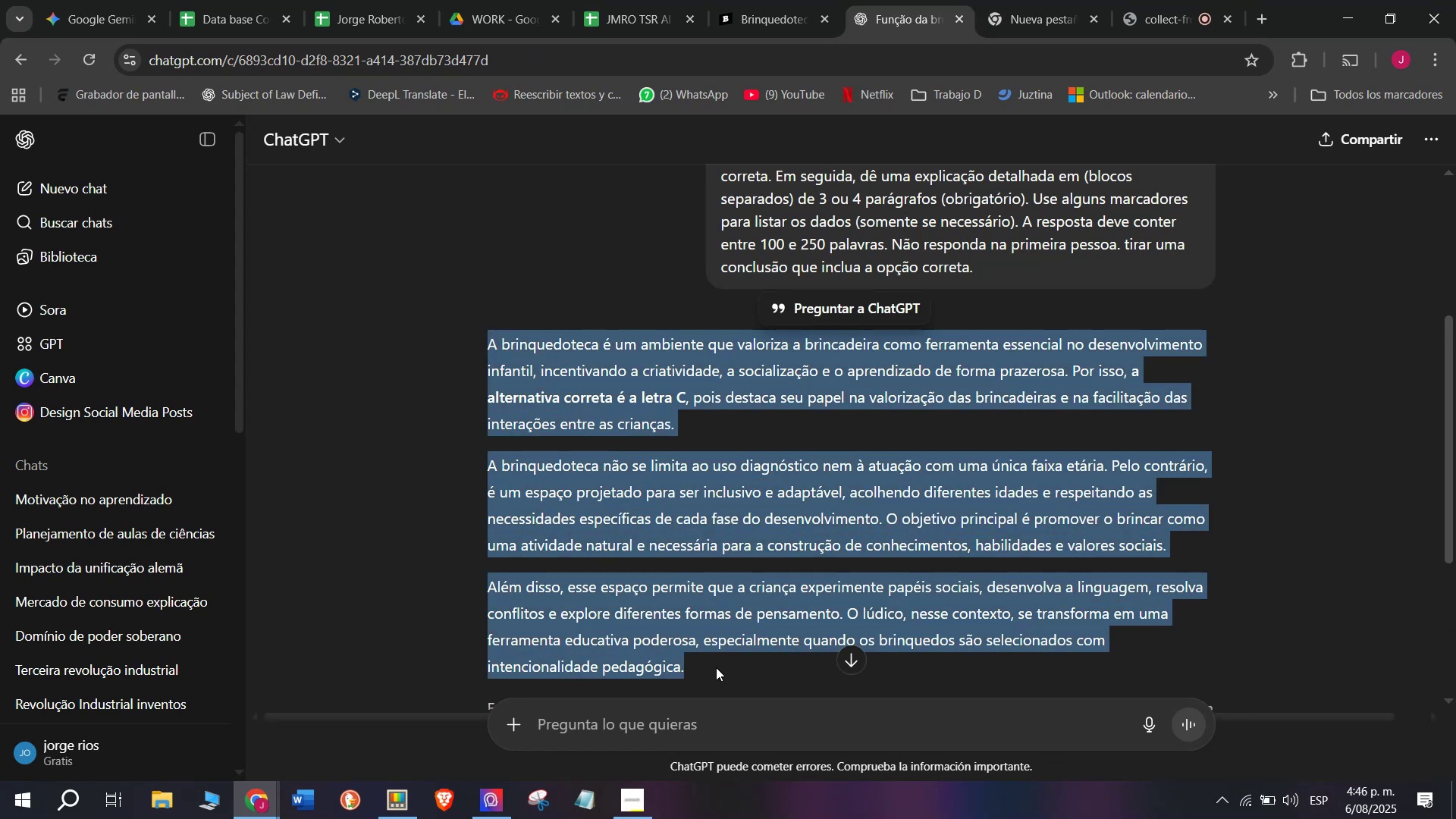 
key(Break)
 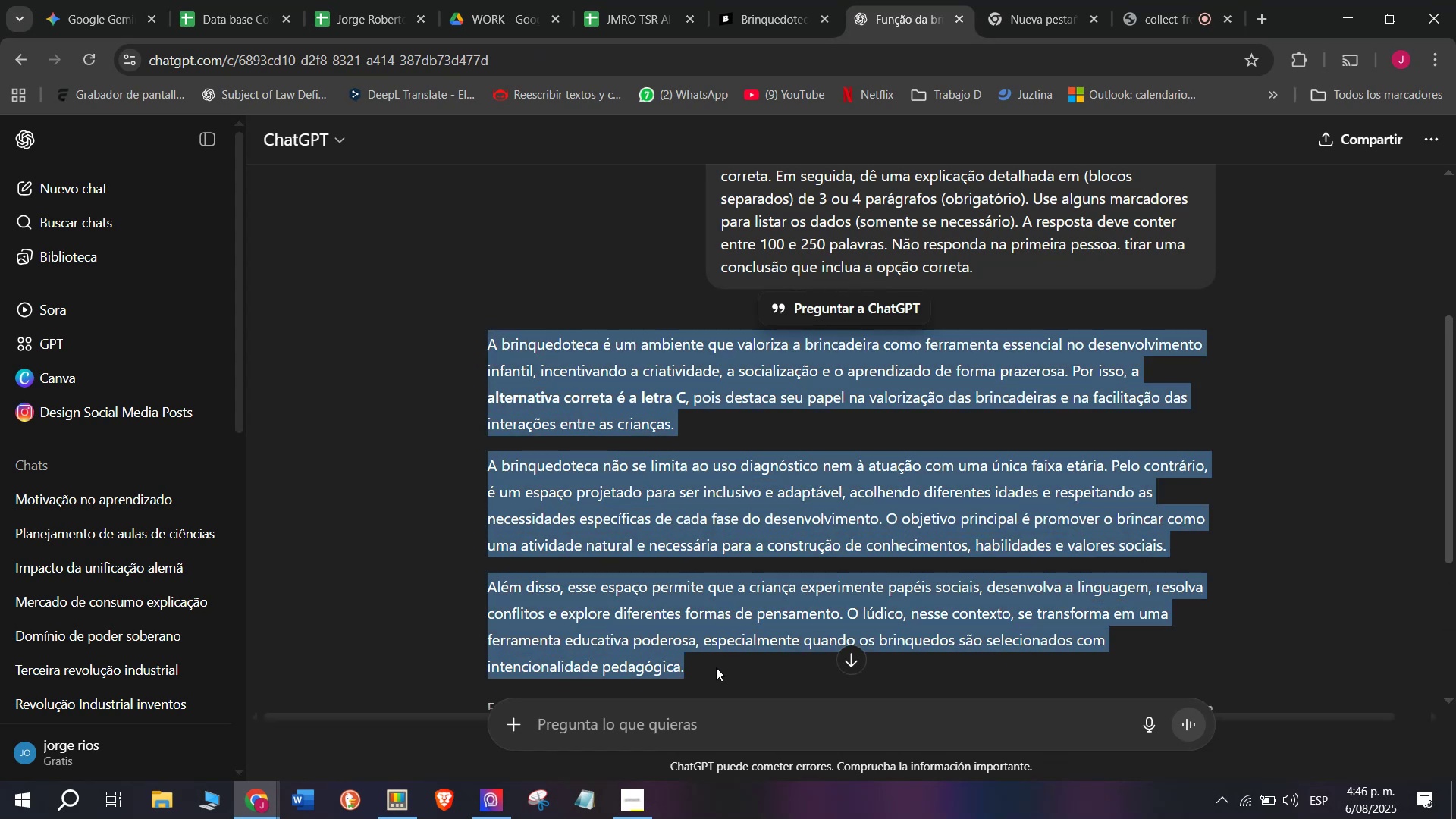 
key(Control+ControlLeft)
 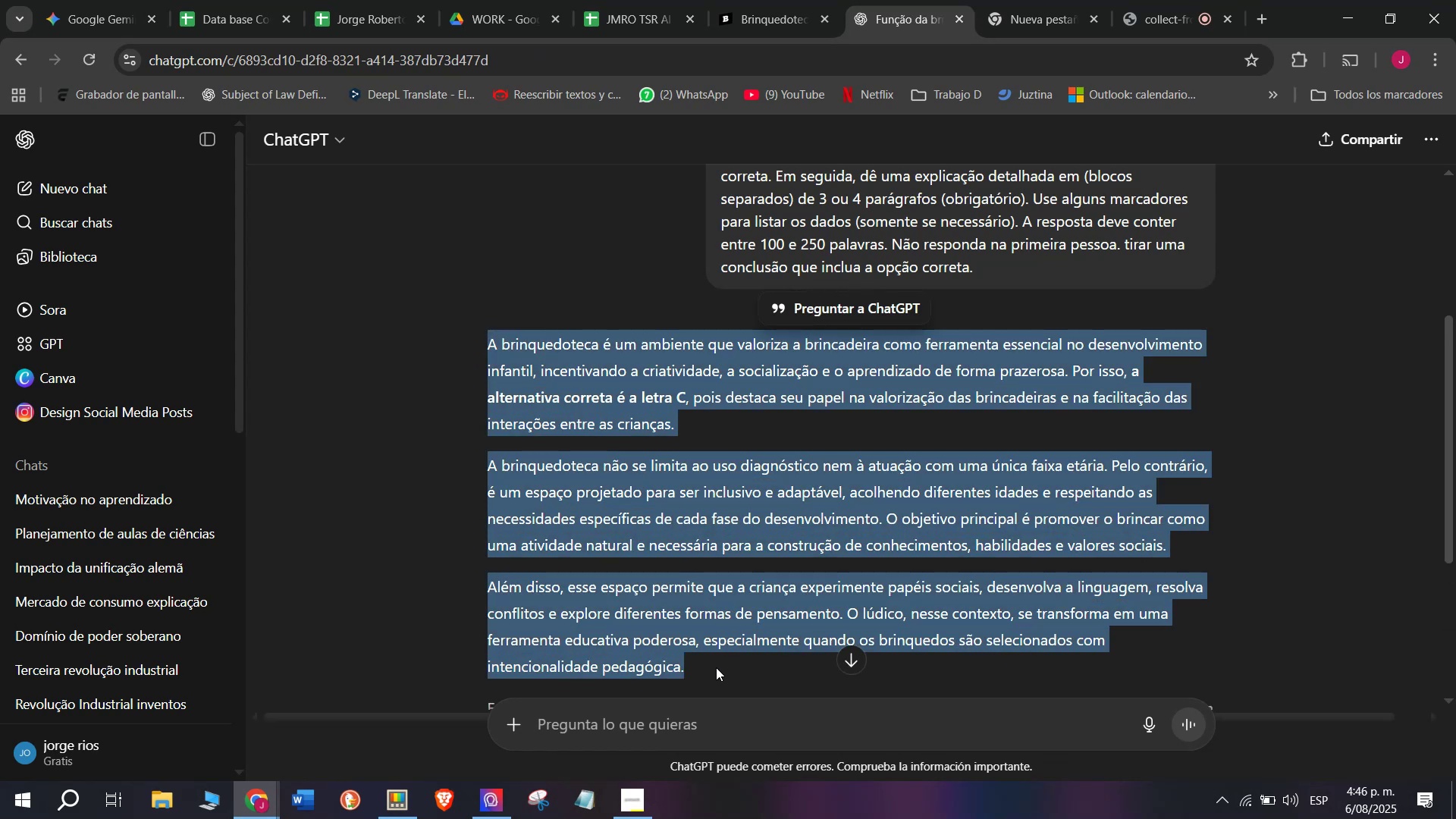 
key(Control+C)
 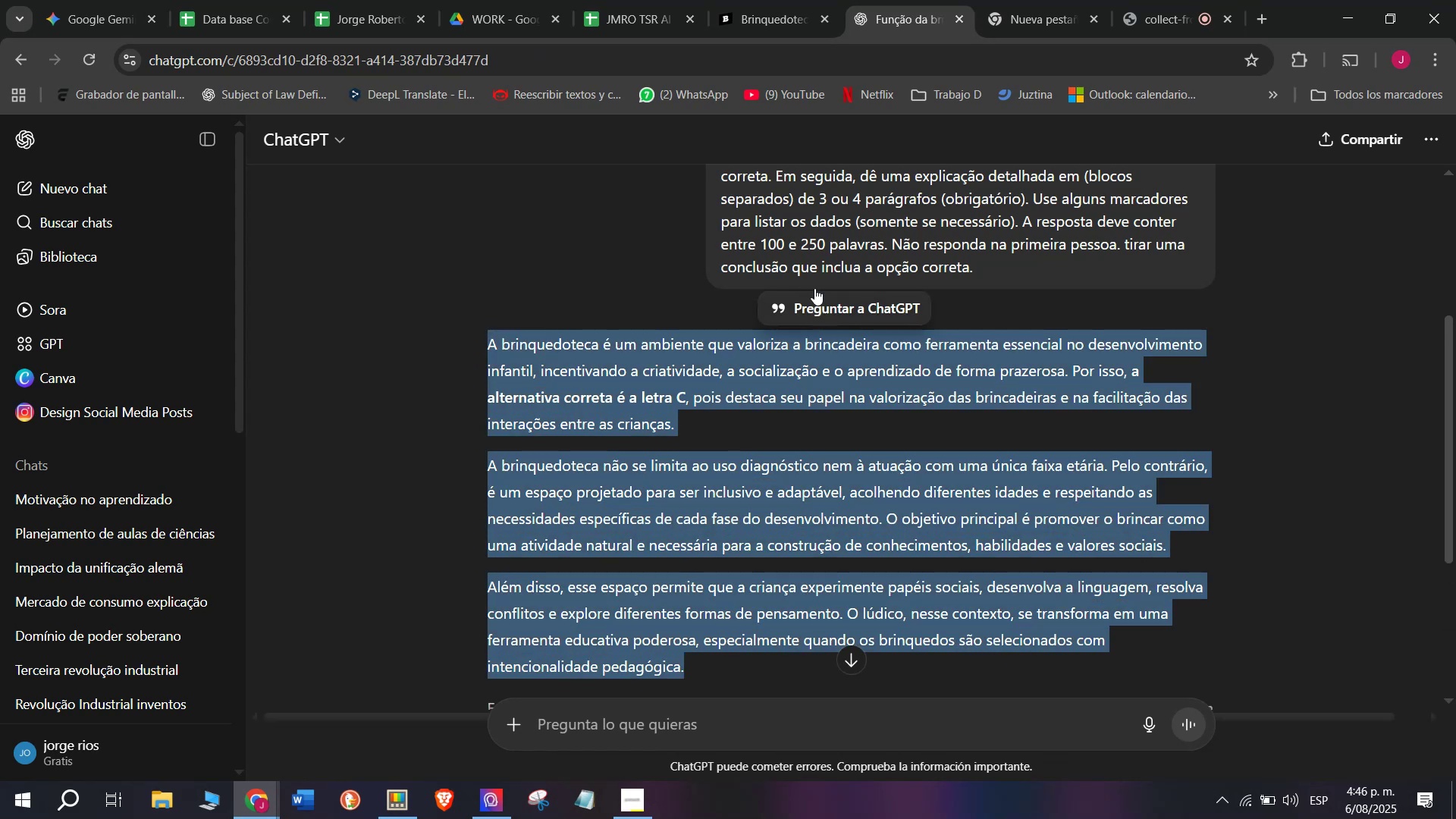 
left_click([775, 0])
 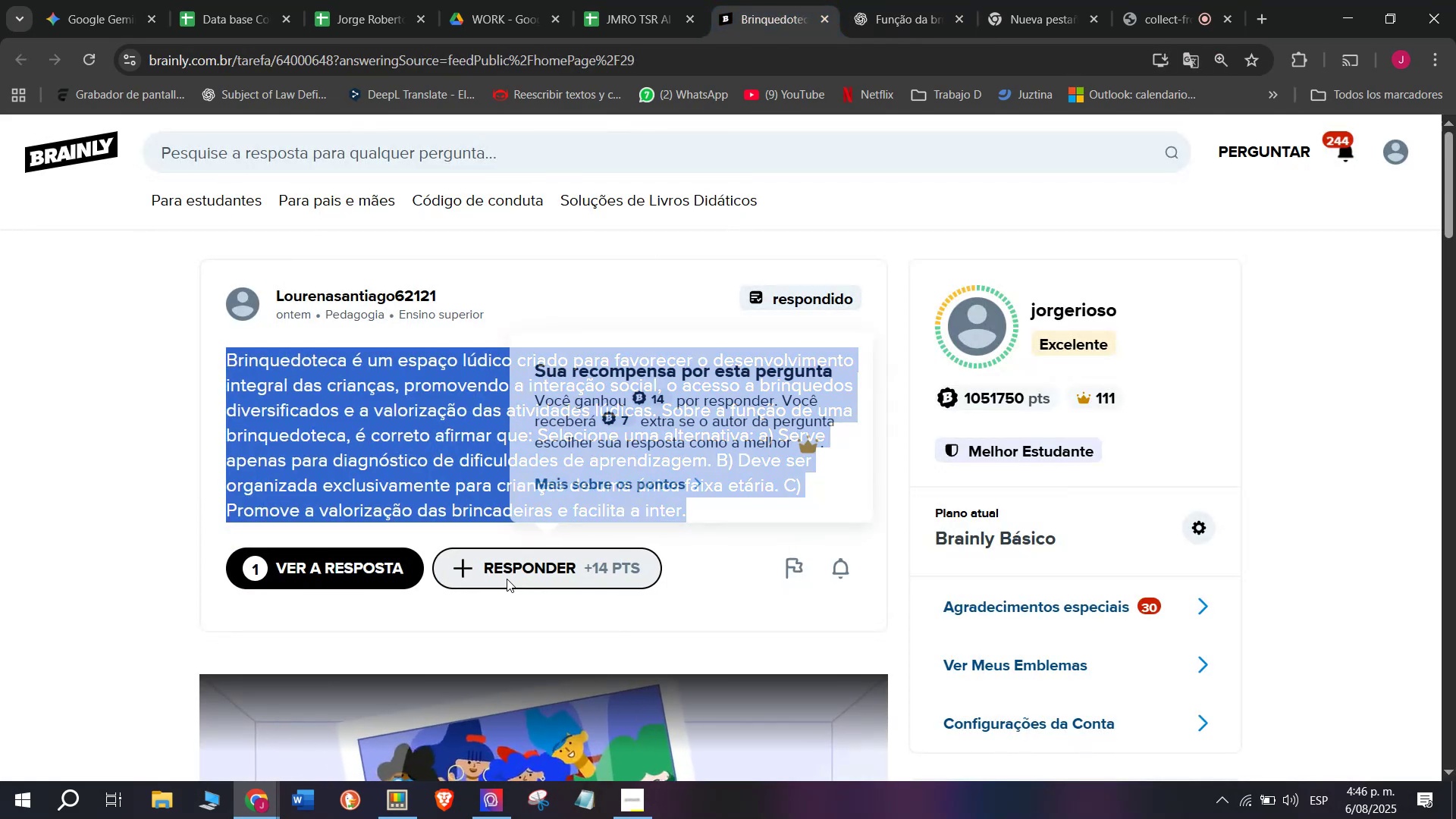 
left_click_drag(start_coordinate=[770, 487], to_coordinate=[569, 227])
 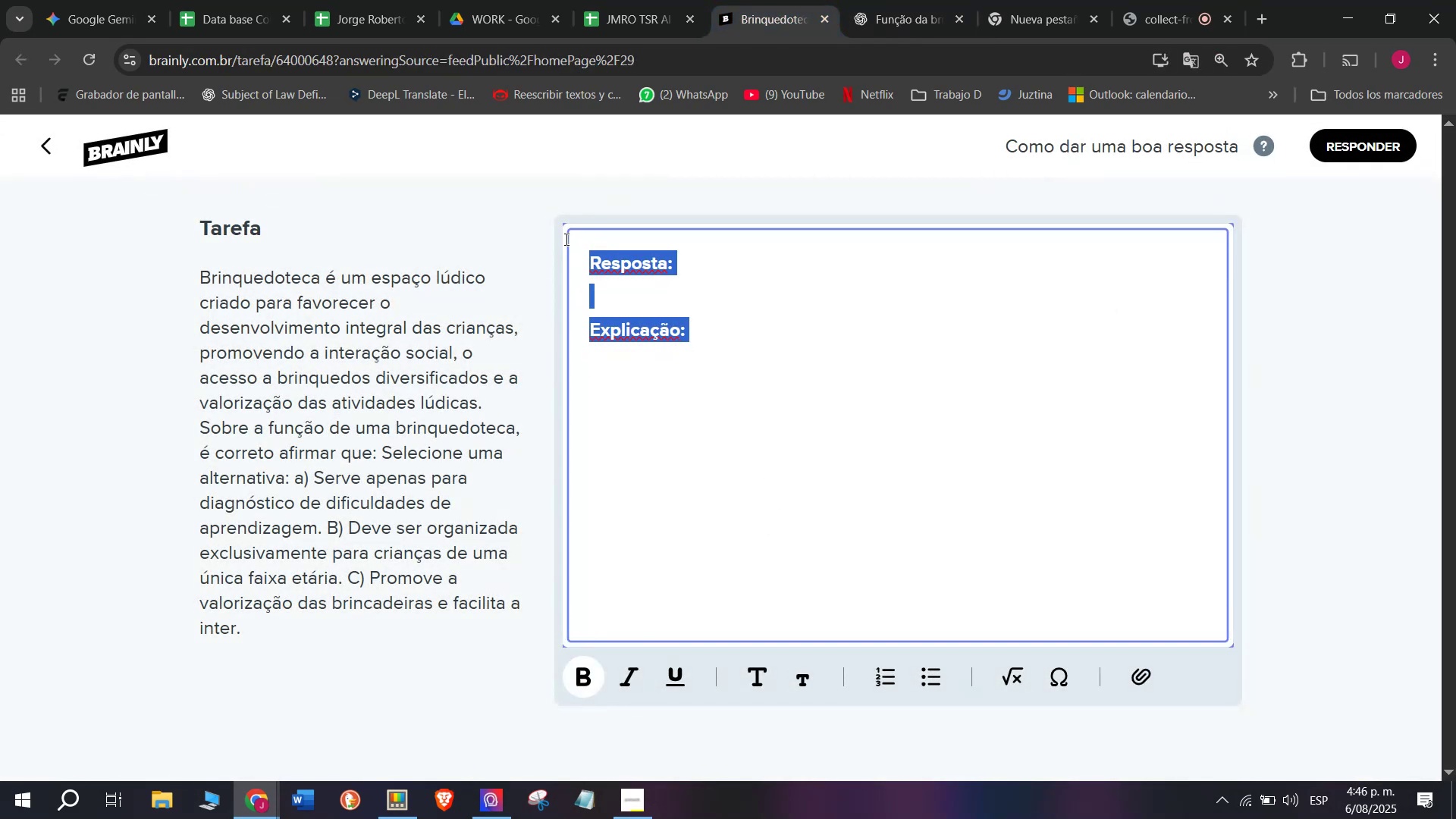 
key(Control+ControlLeft)
 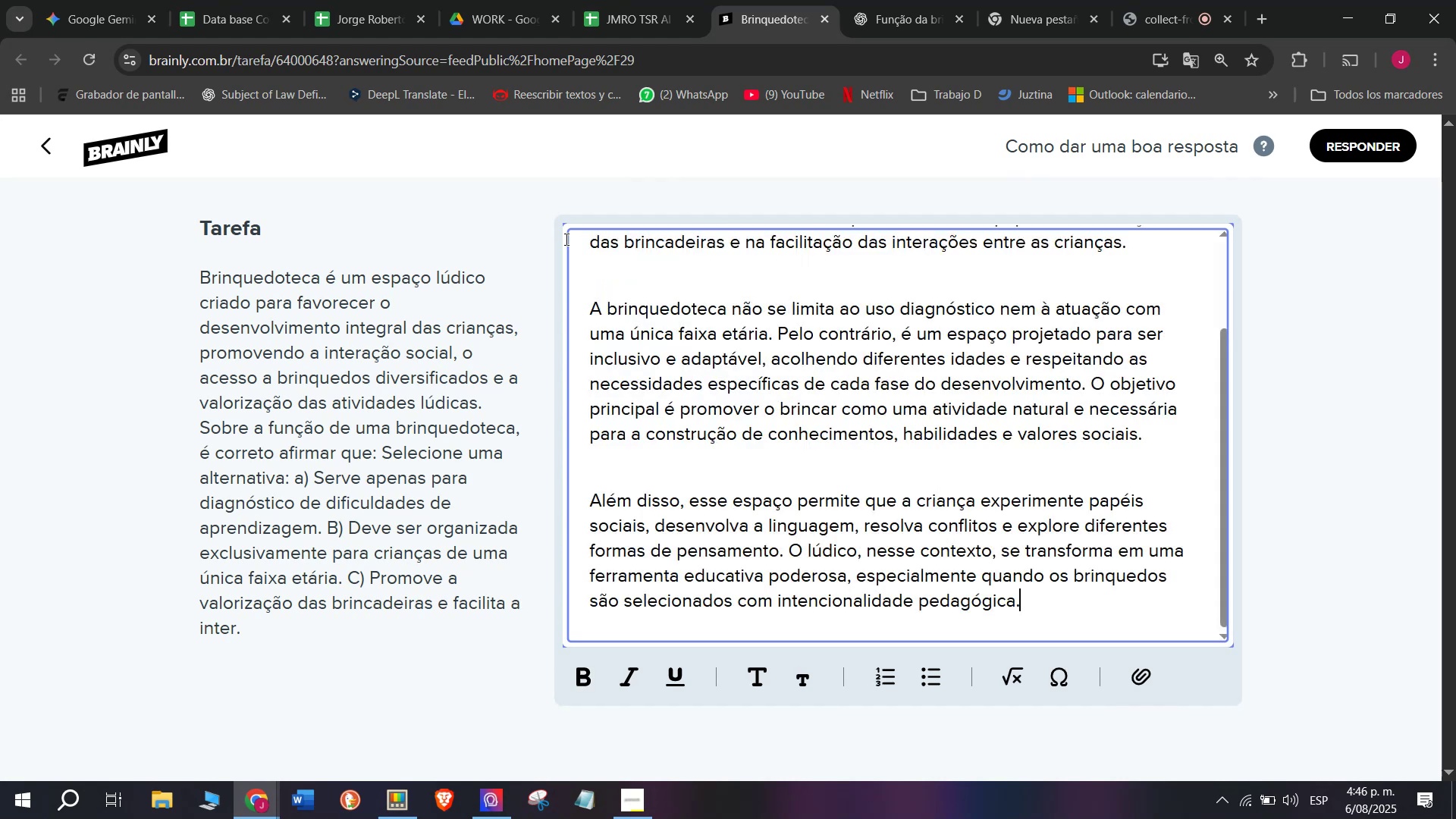 
key(Z)
 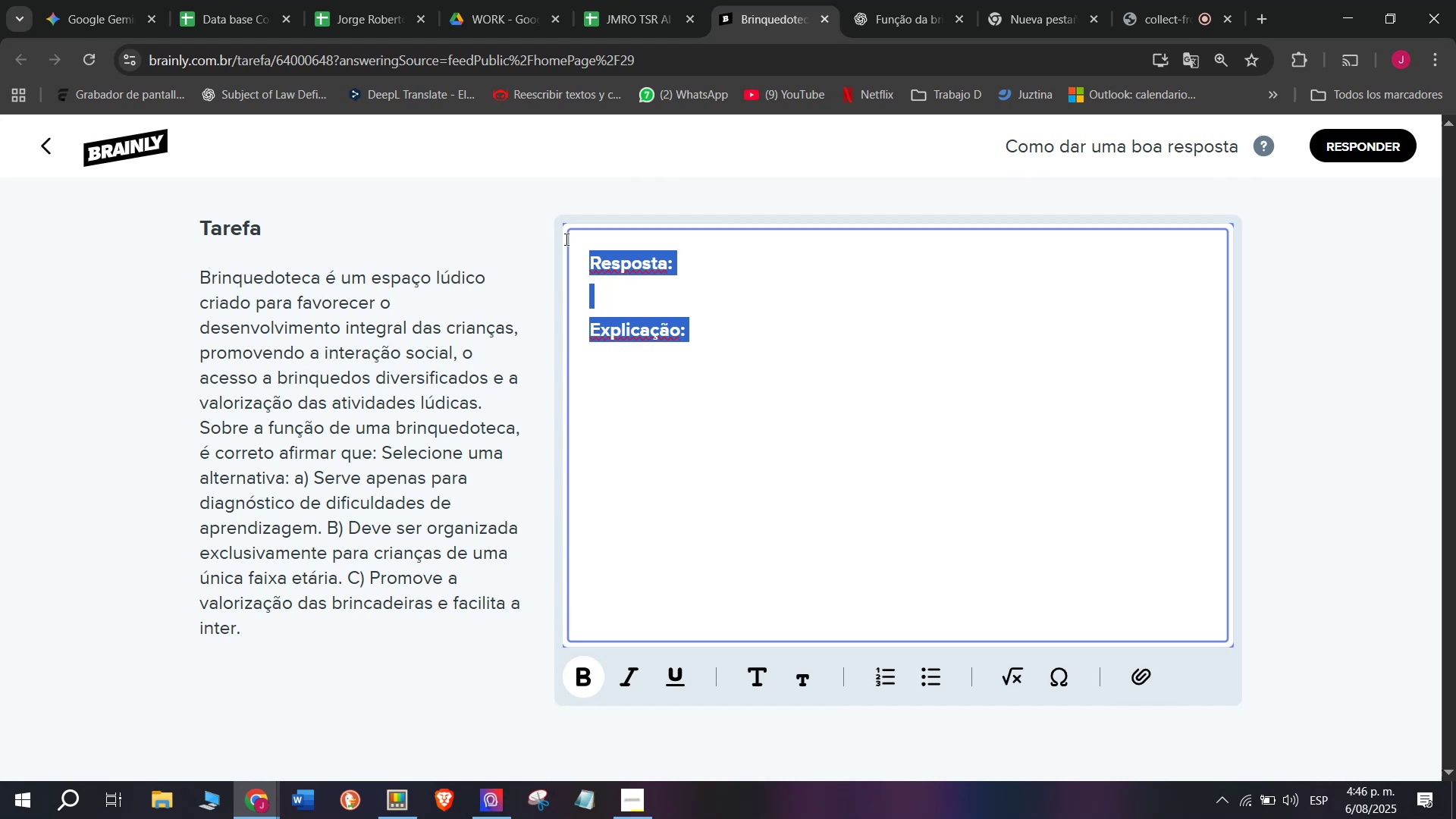 
key(Control+V)
 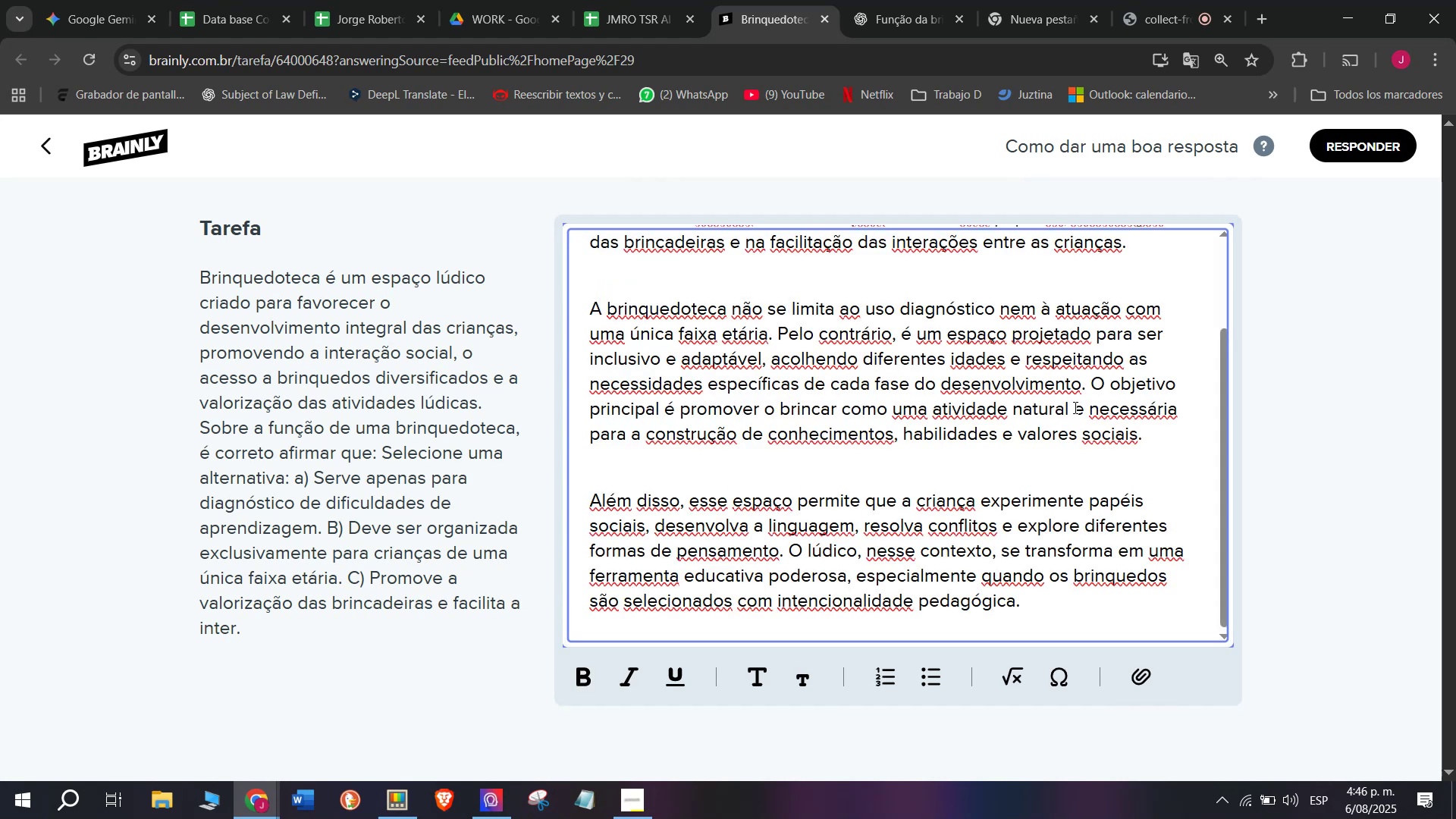 
left_click_drag(start_coordinate=[1090, 386], to_coordinate=[1166, 429])
 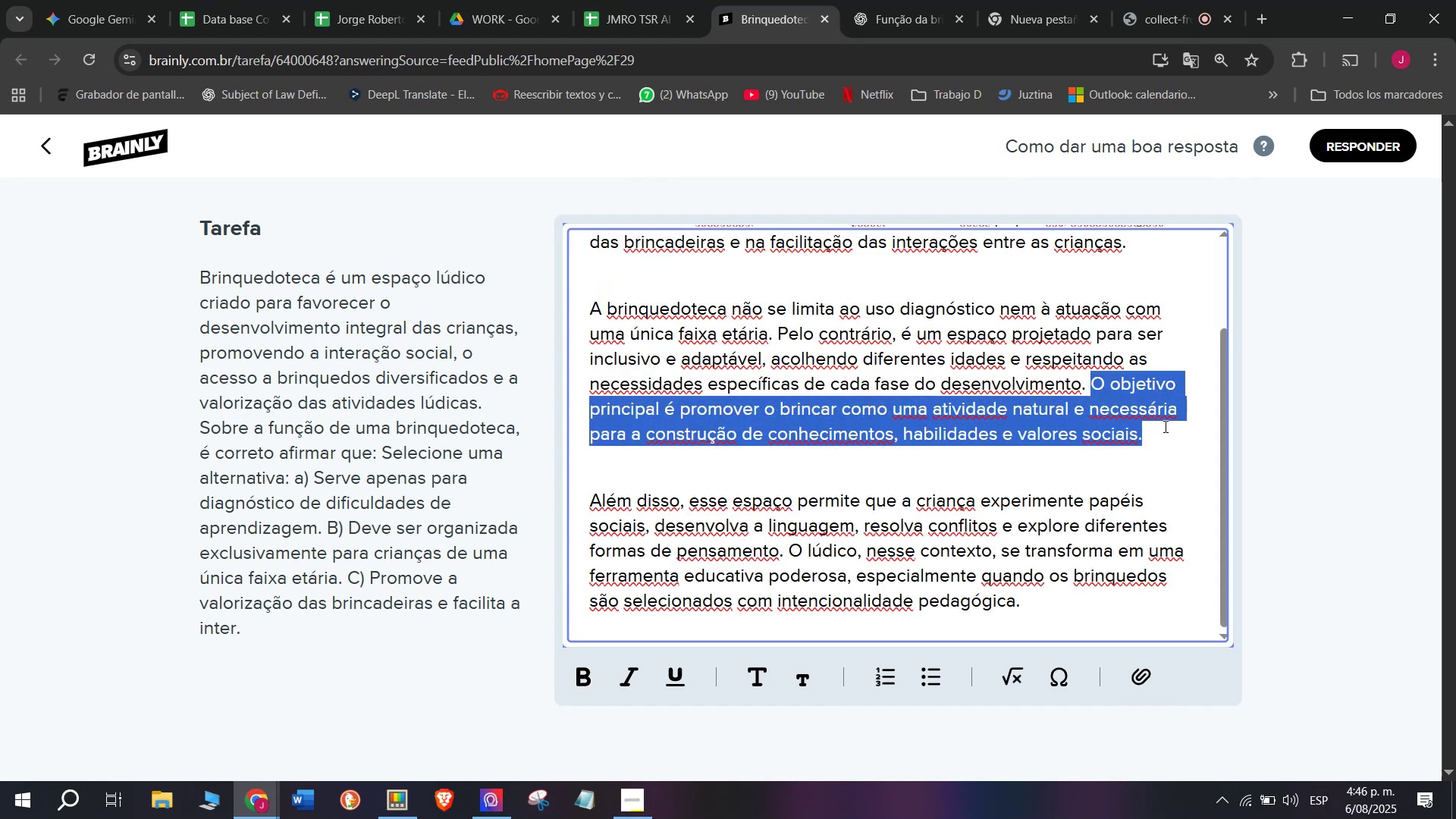 
key(Backspace)
 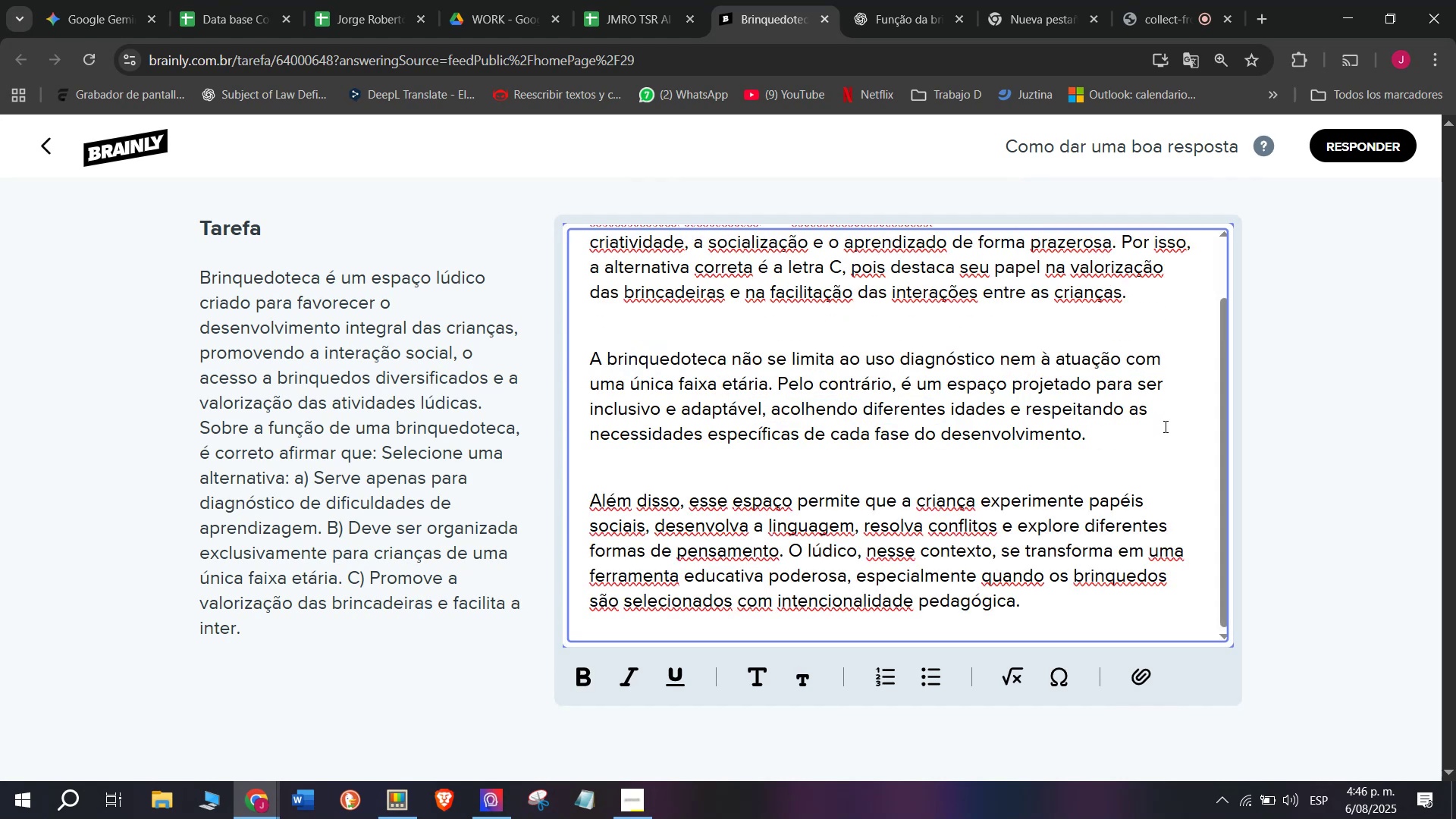 
scroll: coordinate [1164, 424], scroll_direction: up, amount: 4.0
 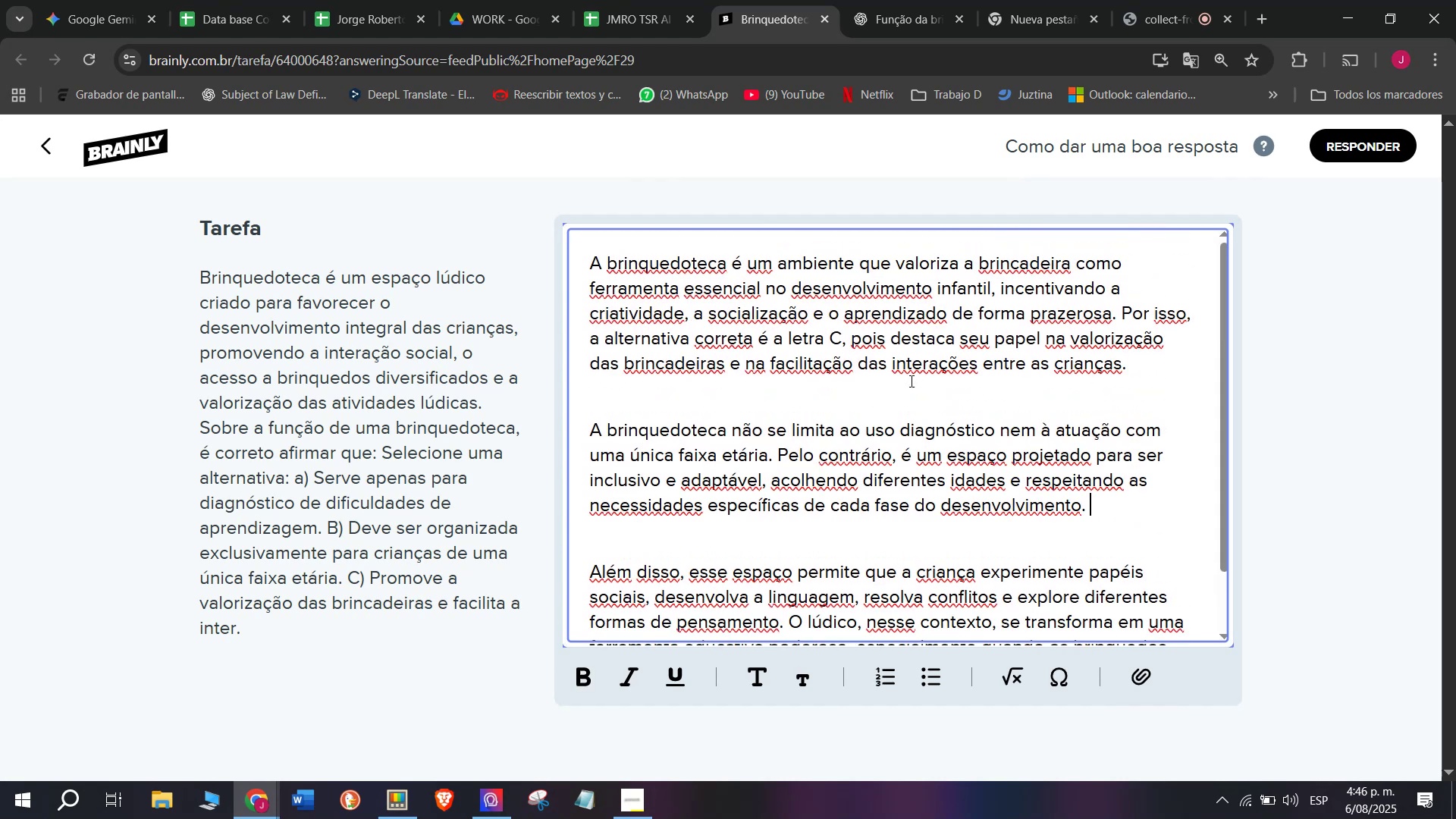 
scroll: coordinate [924, 511], scroll_direction: down, amount: 3.0
 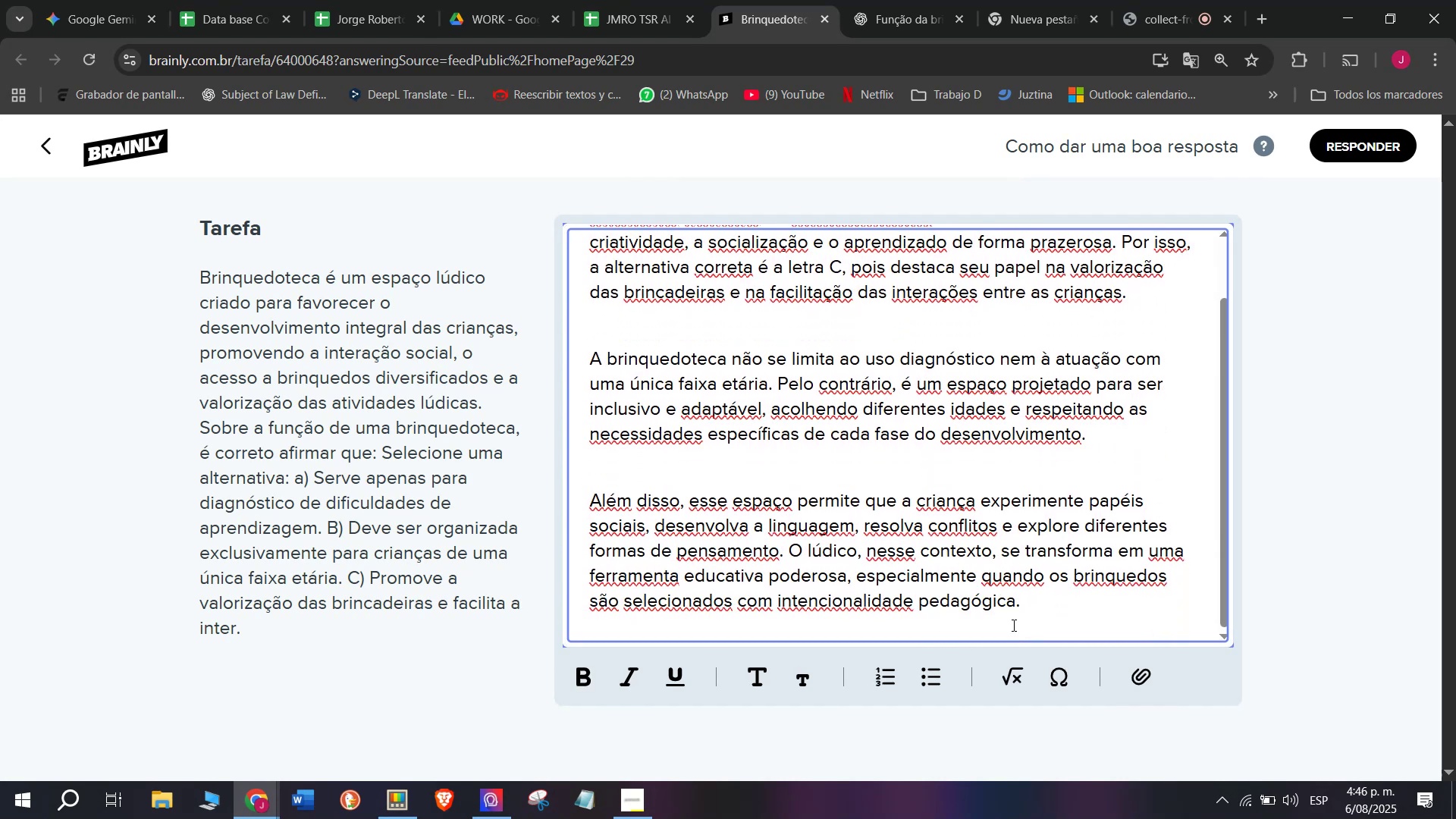 
left_click_drag(start_coordinate=[1037, 615], to_coordinate=[416, 104])
 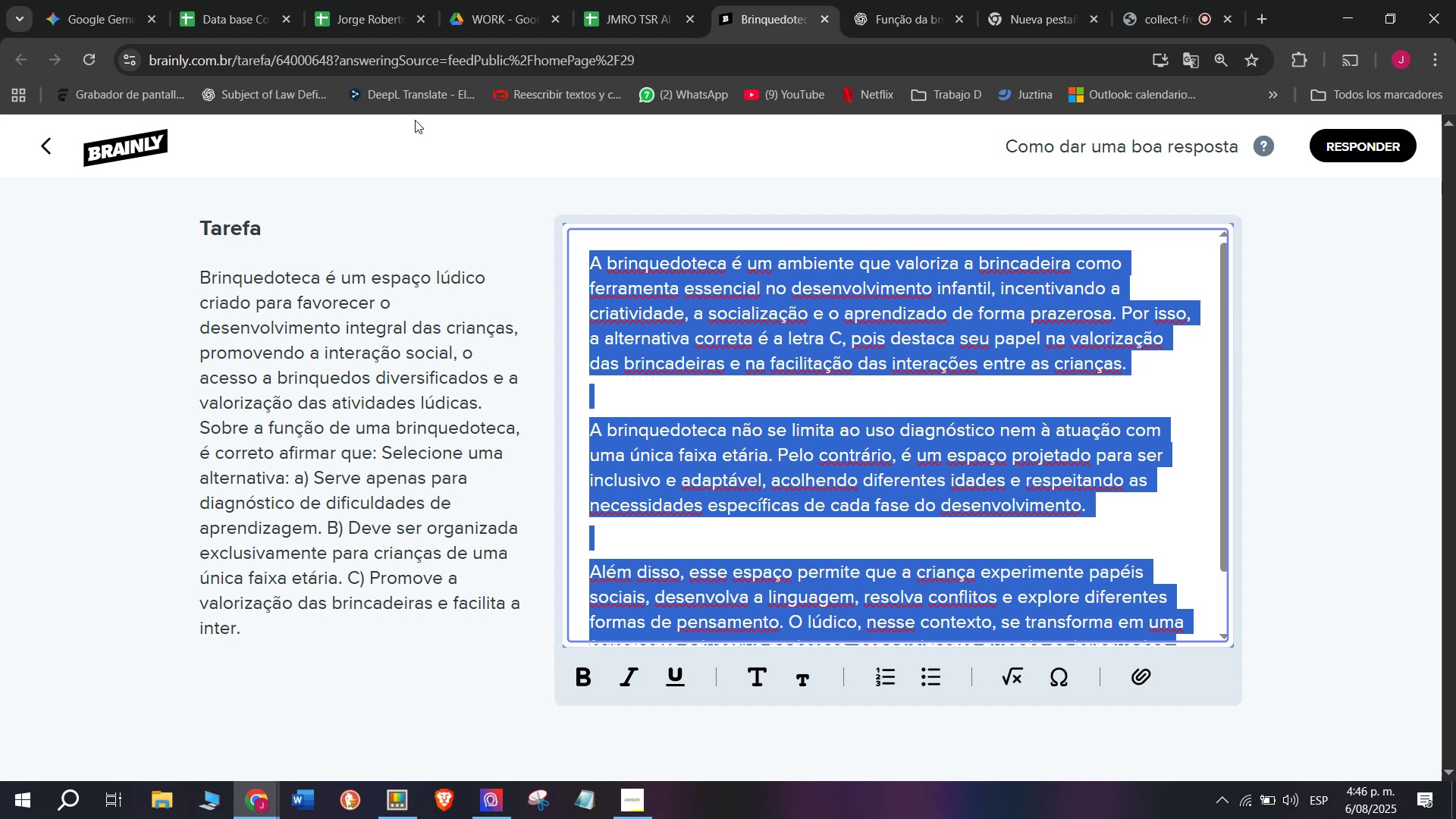 
key(Control+ControlLeft)
 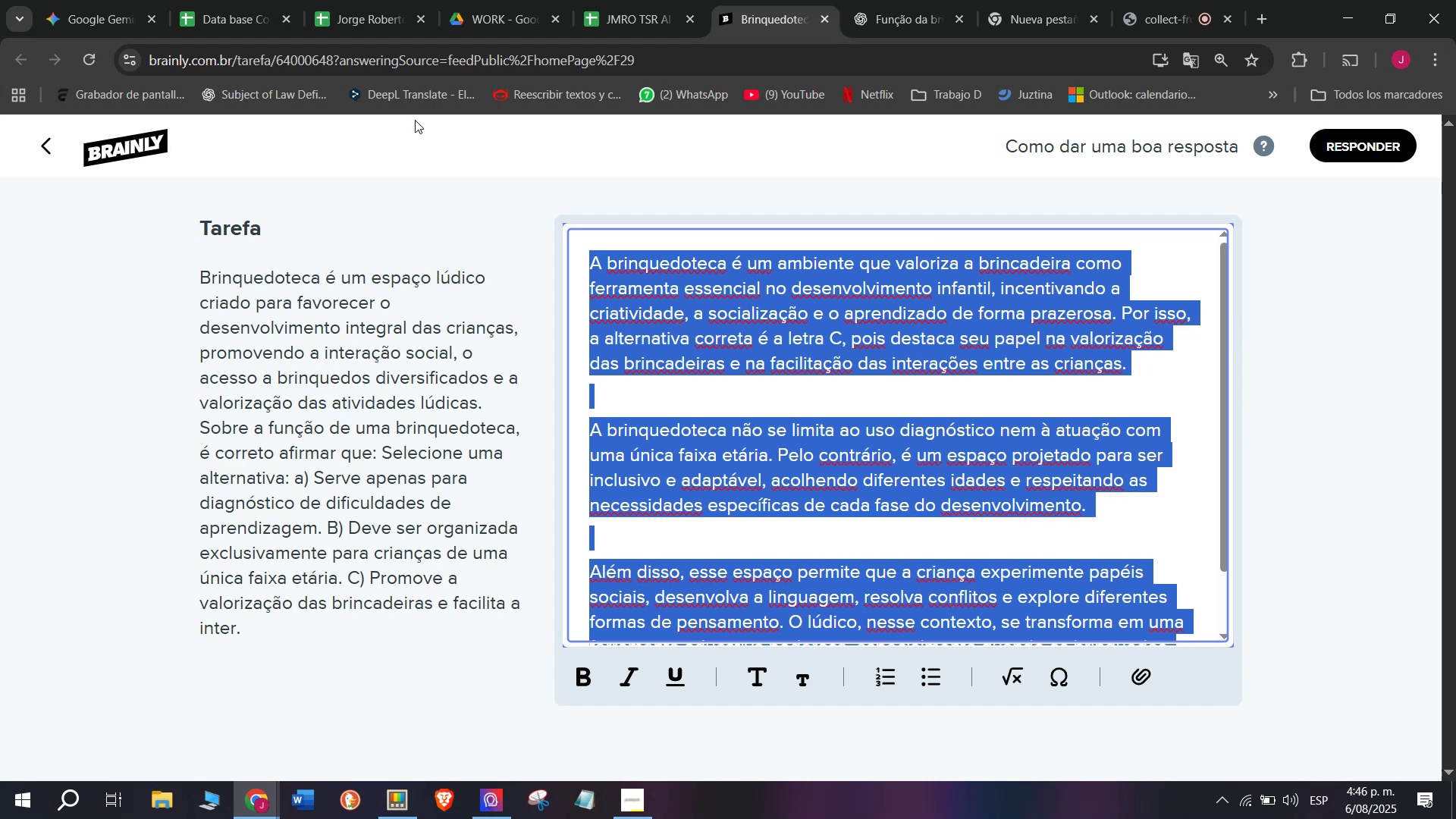 
key(Break)
 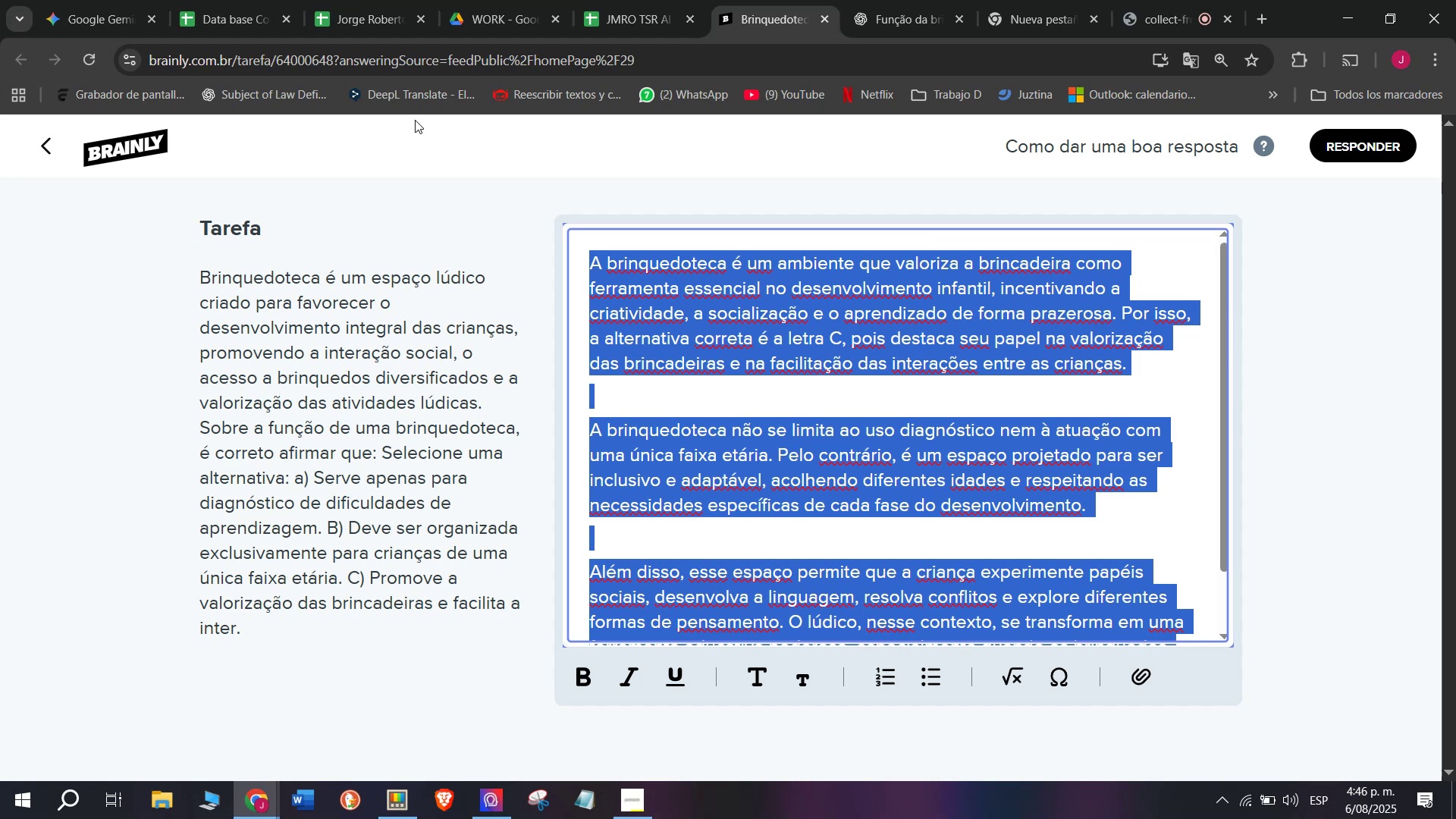 
key(Control+C)
 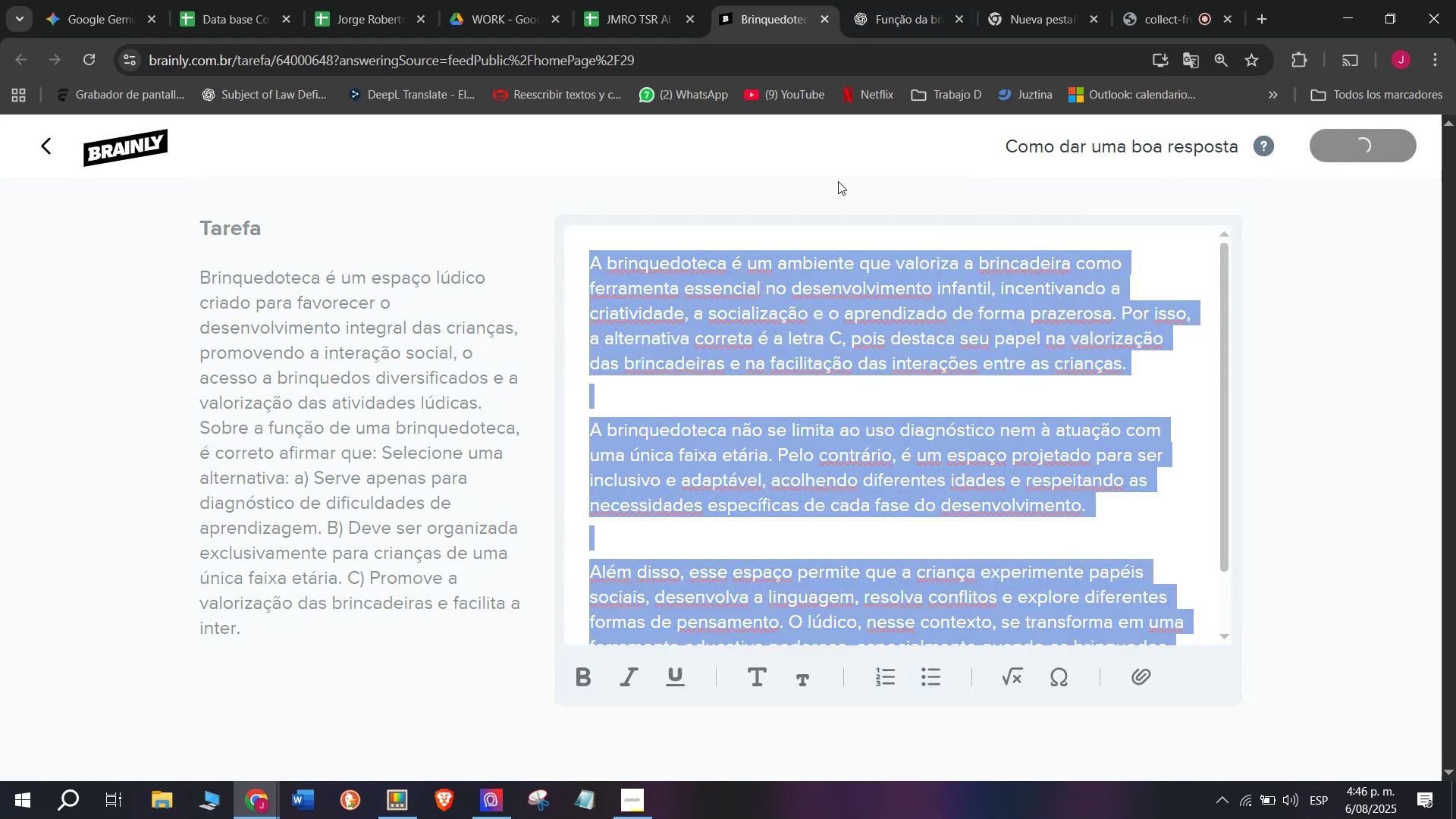 
left_click([629, 0])
 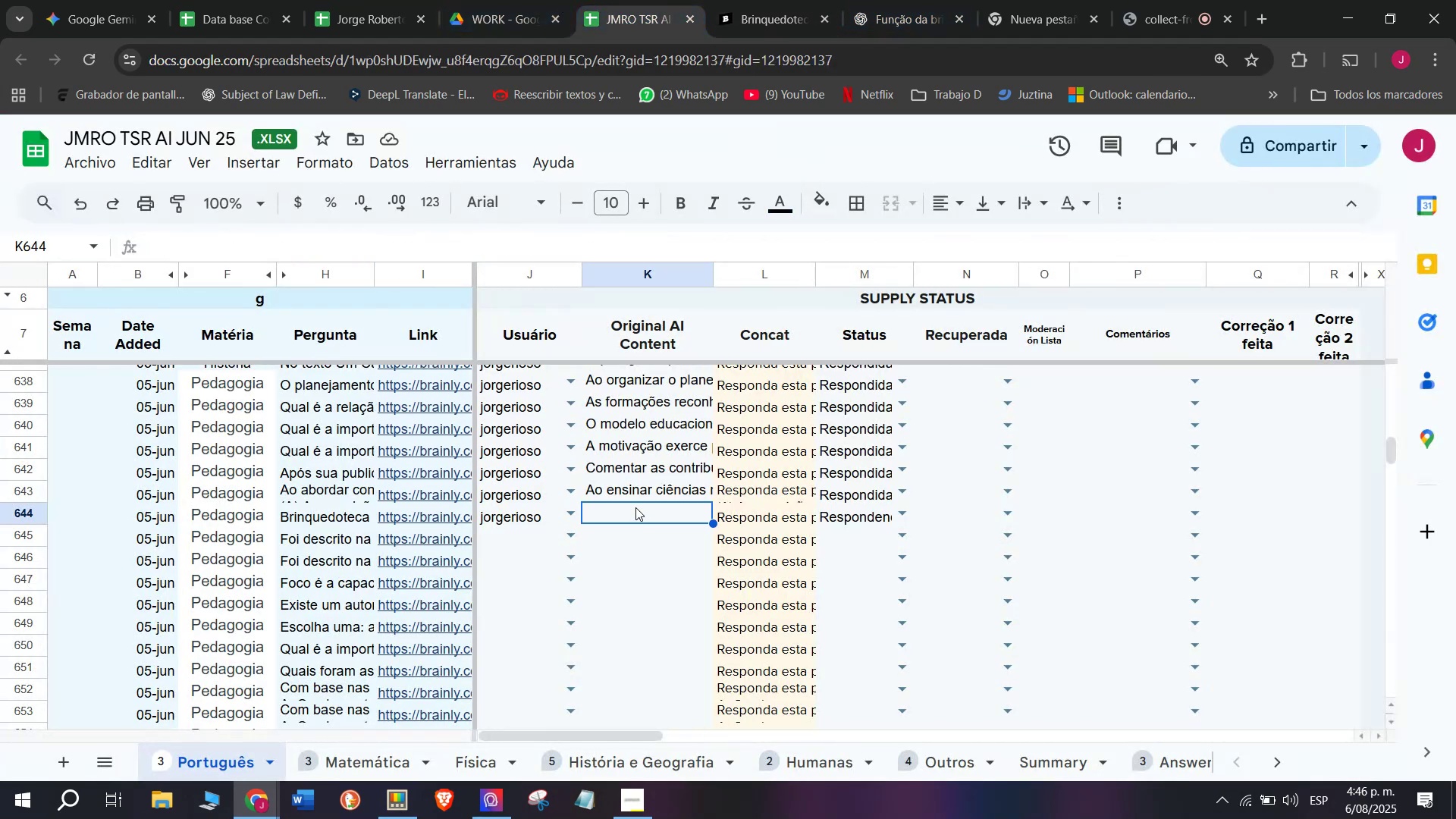 
double_click([634, 507])
 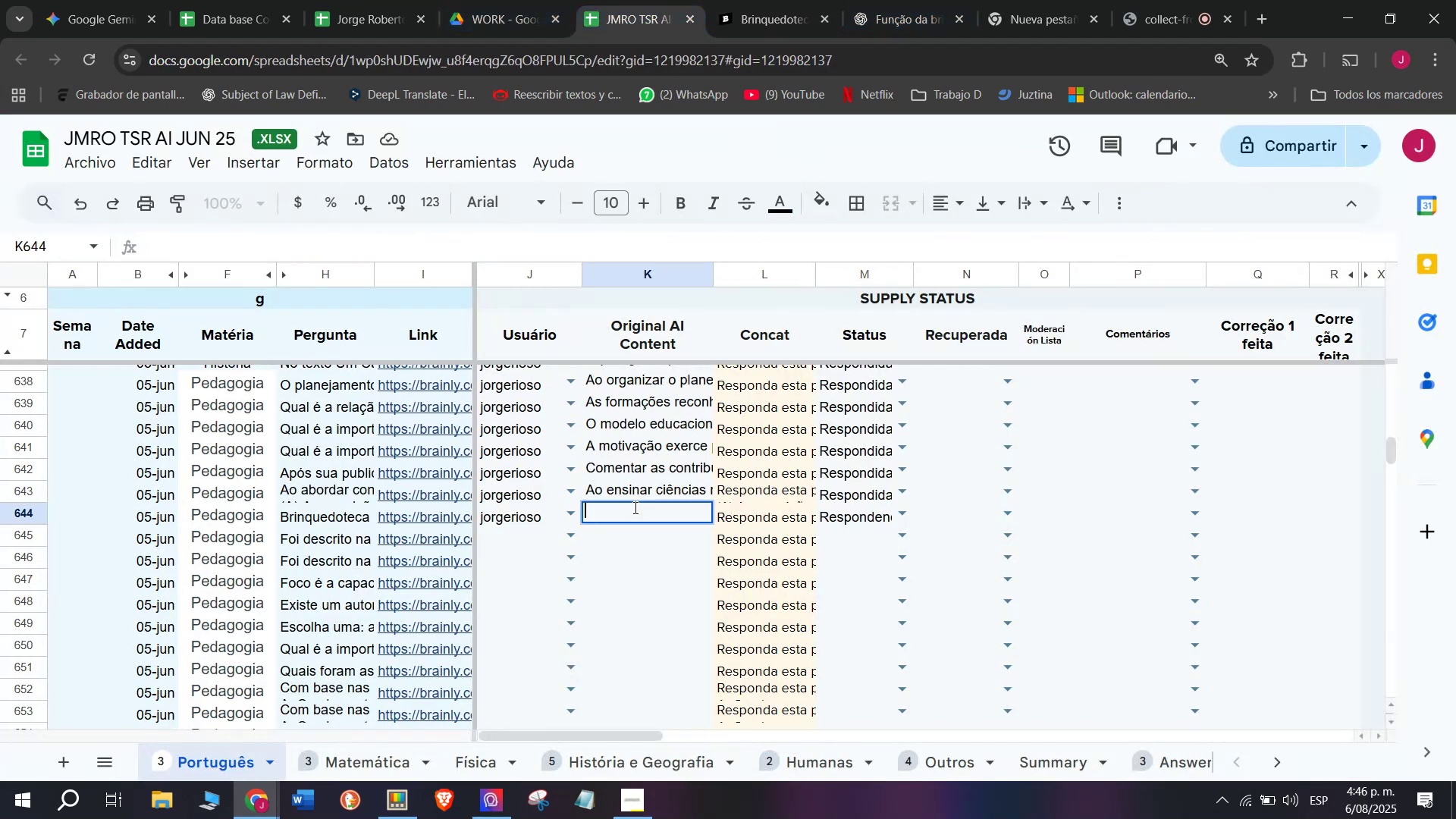 
key(Z)
 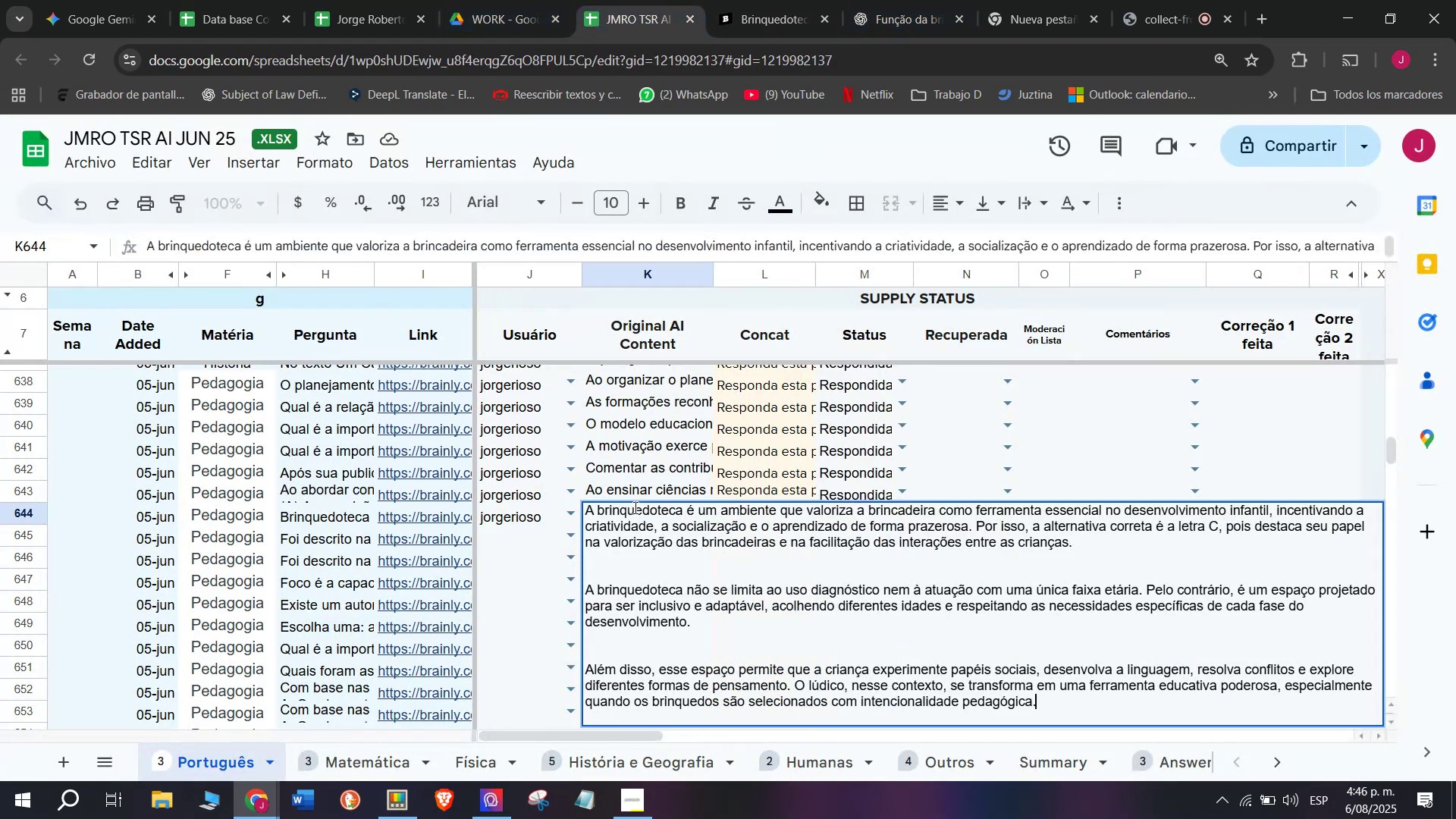 
key(Control+ControlLeft)
 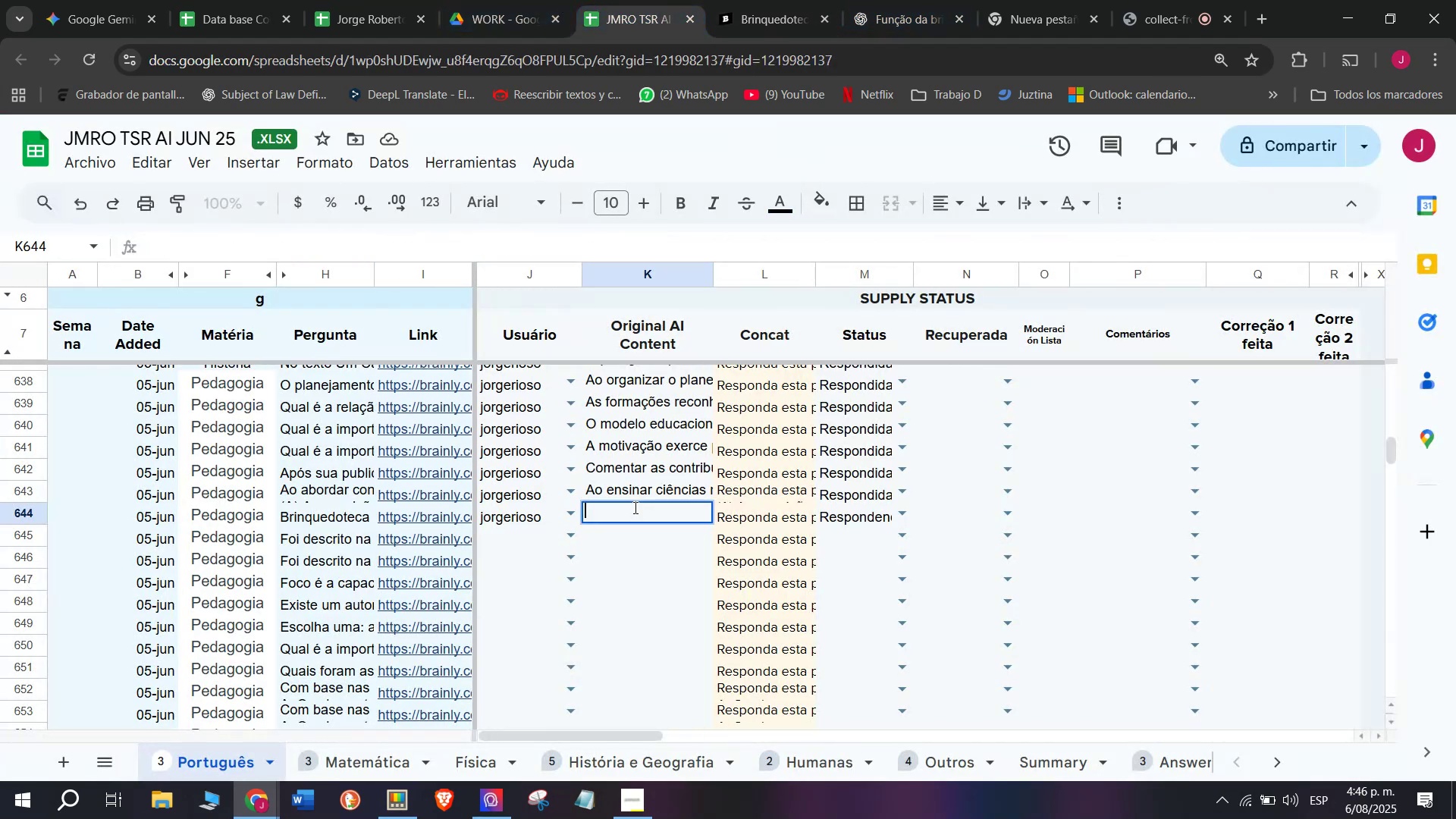 
key(Control+V)
 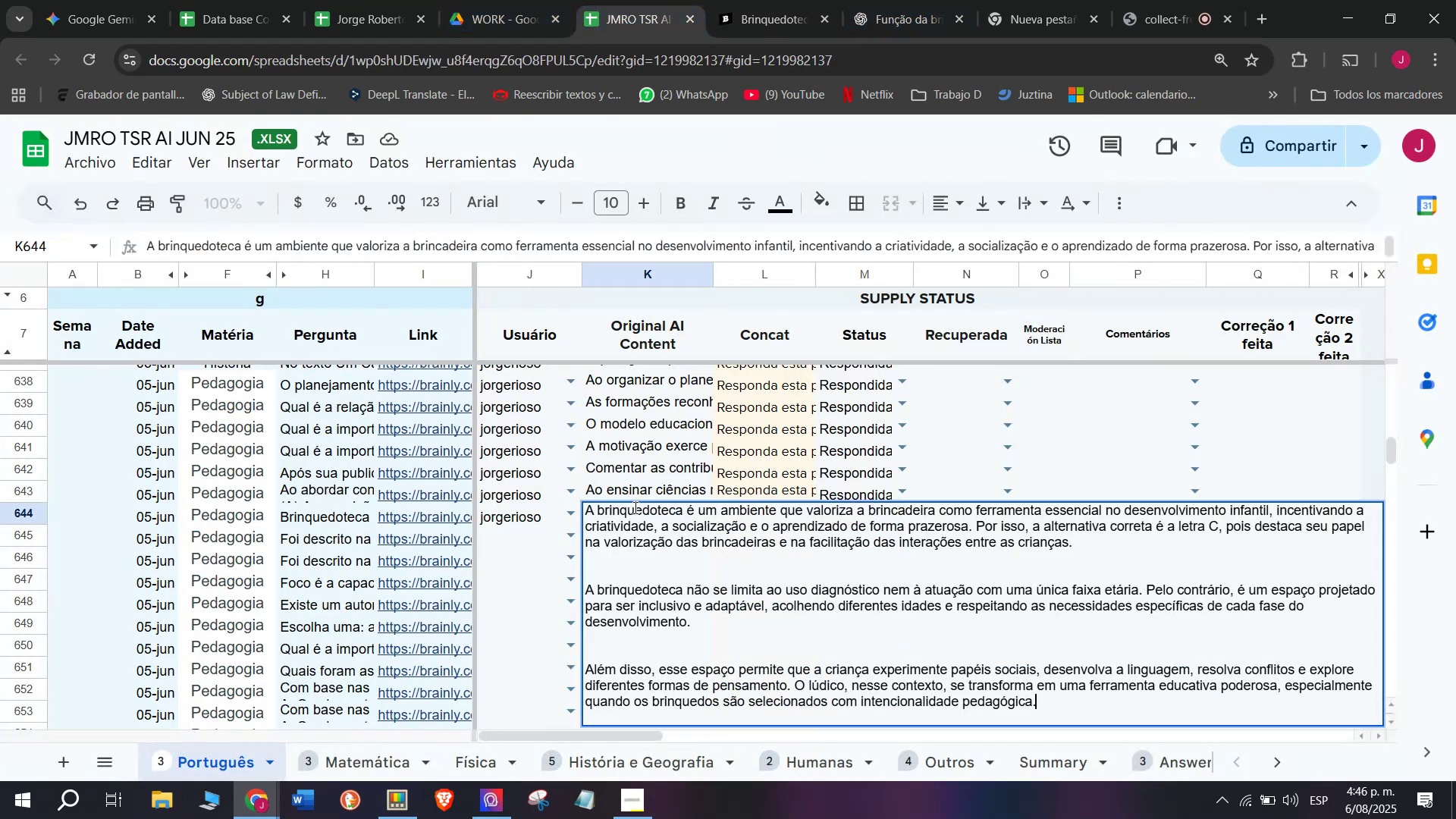 
key(Enter)
 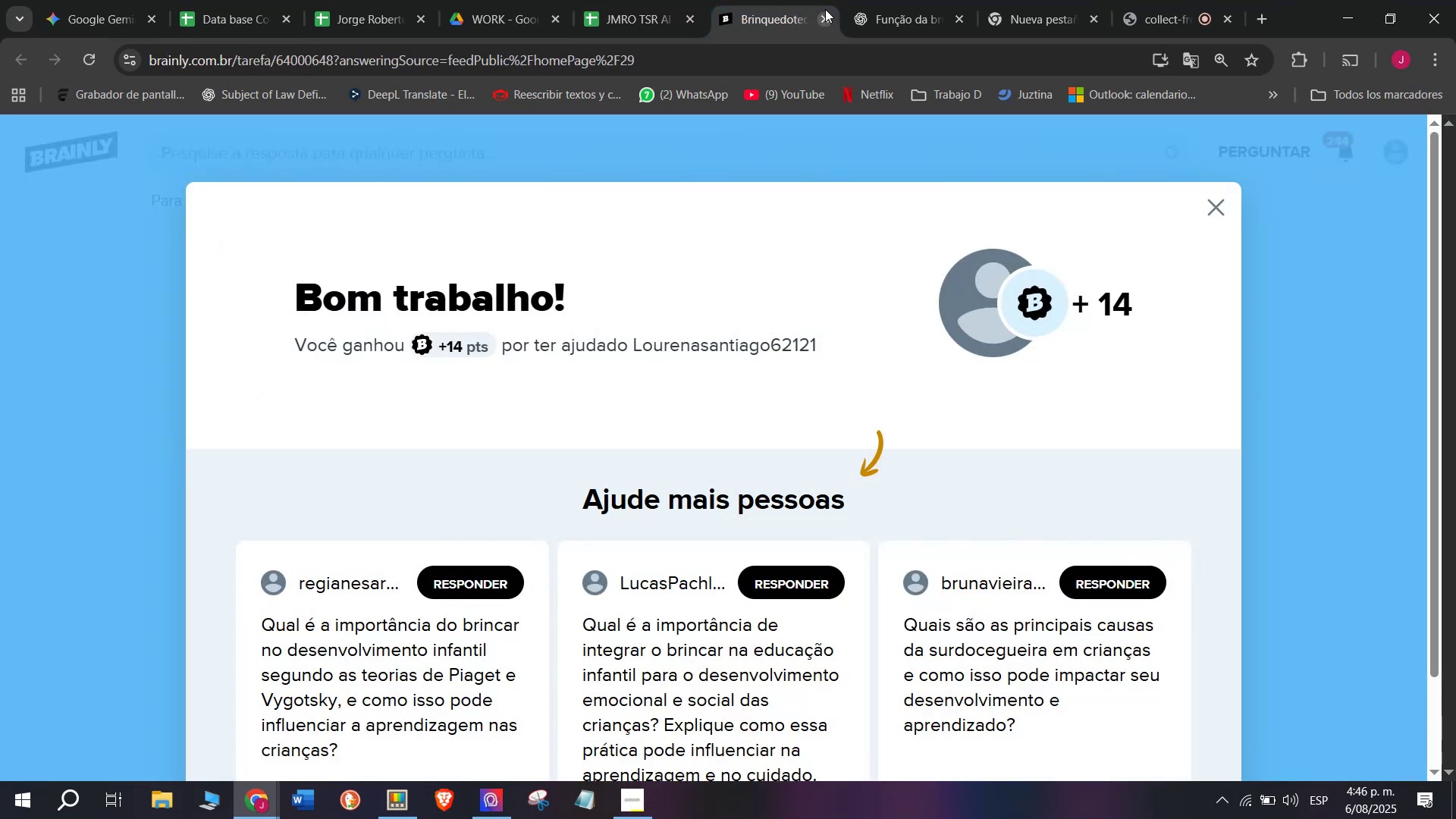 
wait(9.75)
 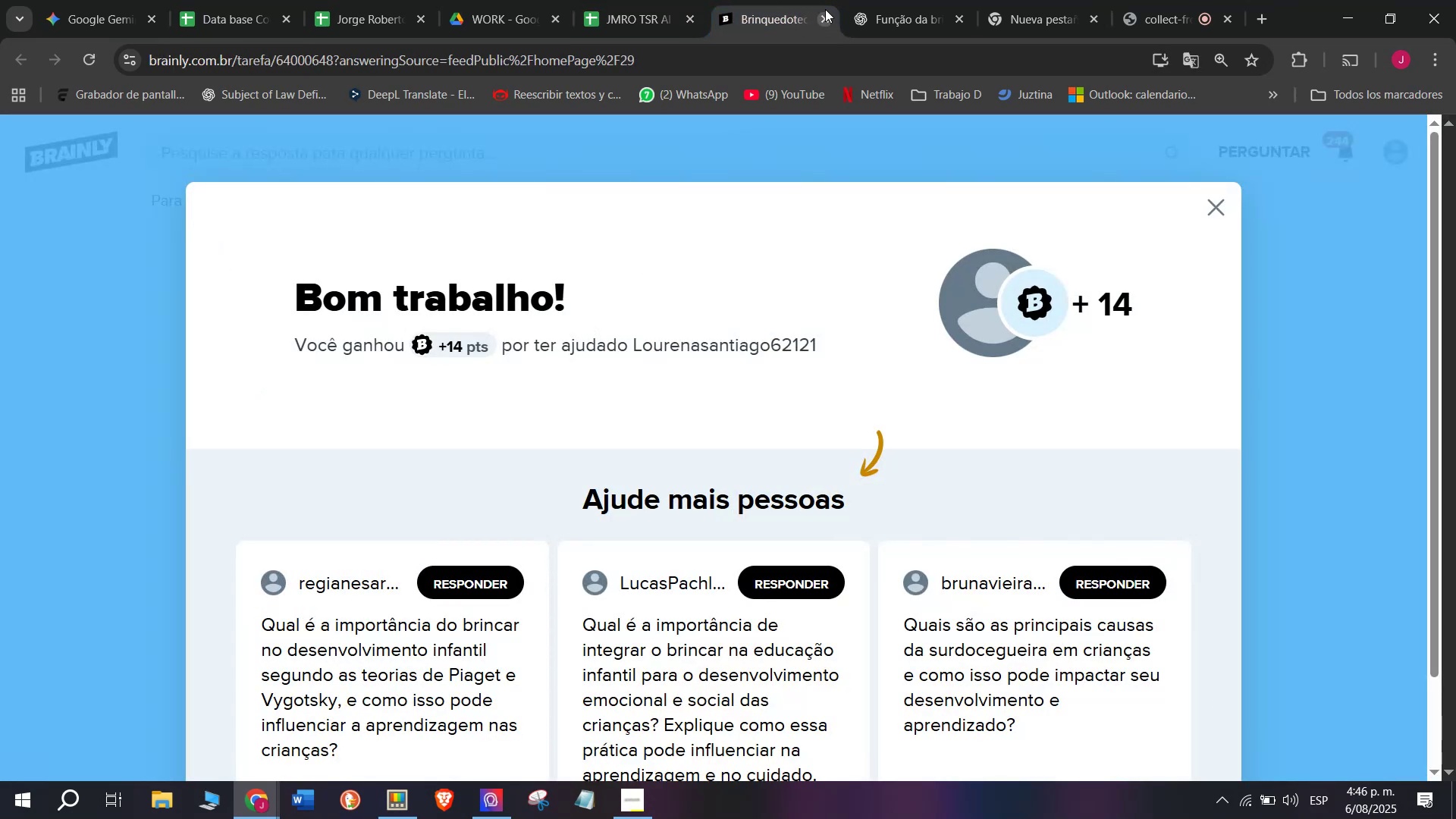 
key(J)
 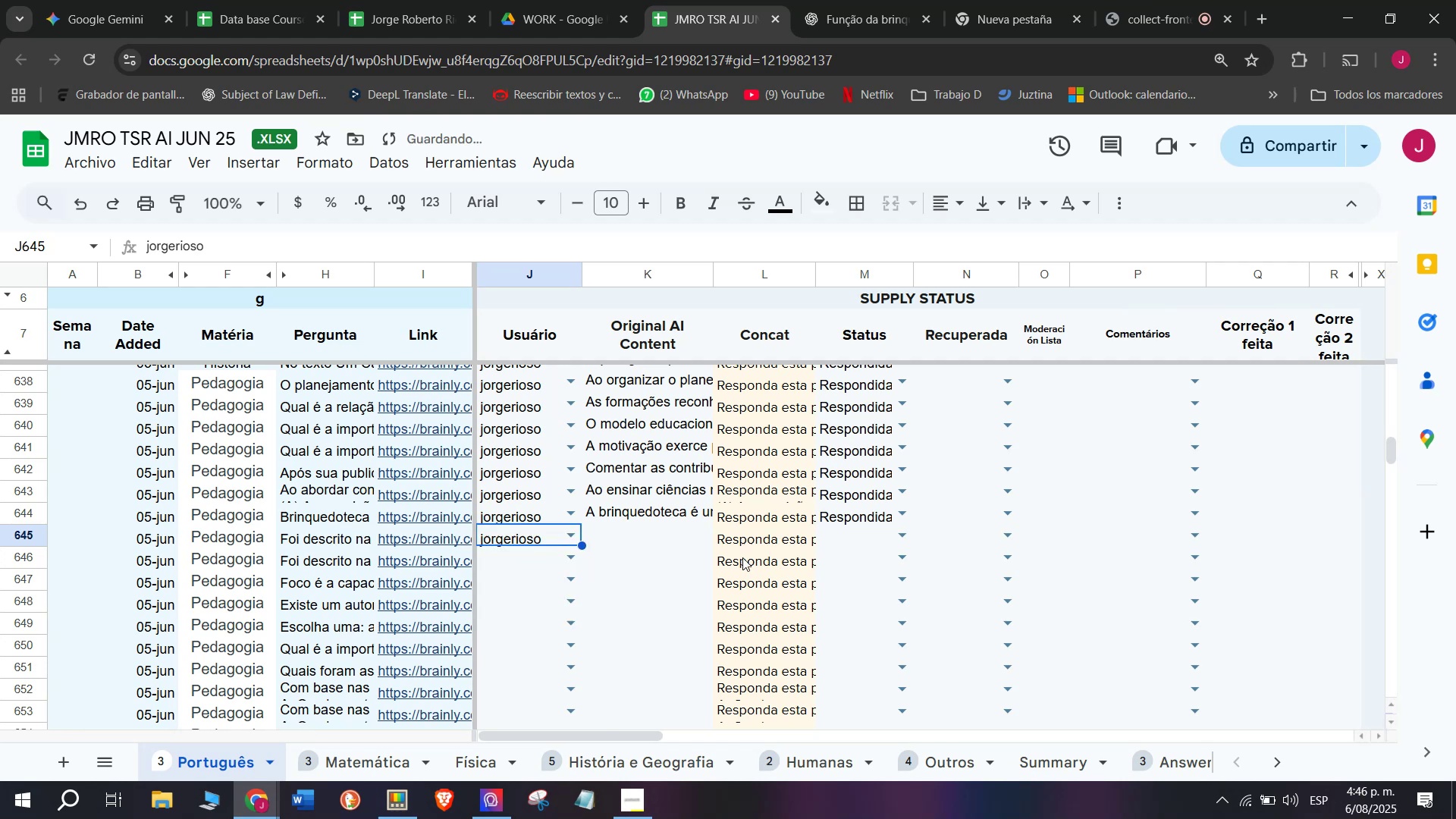 
mouse_move([863, 538])
 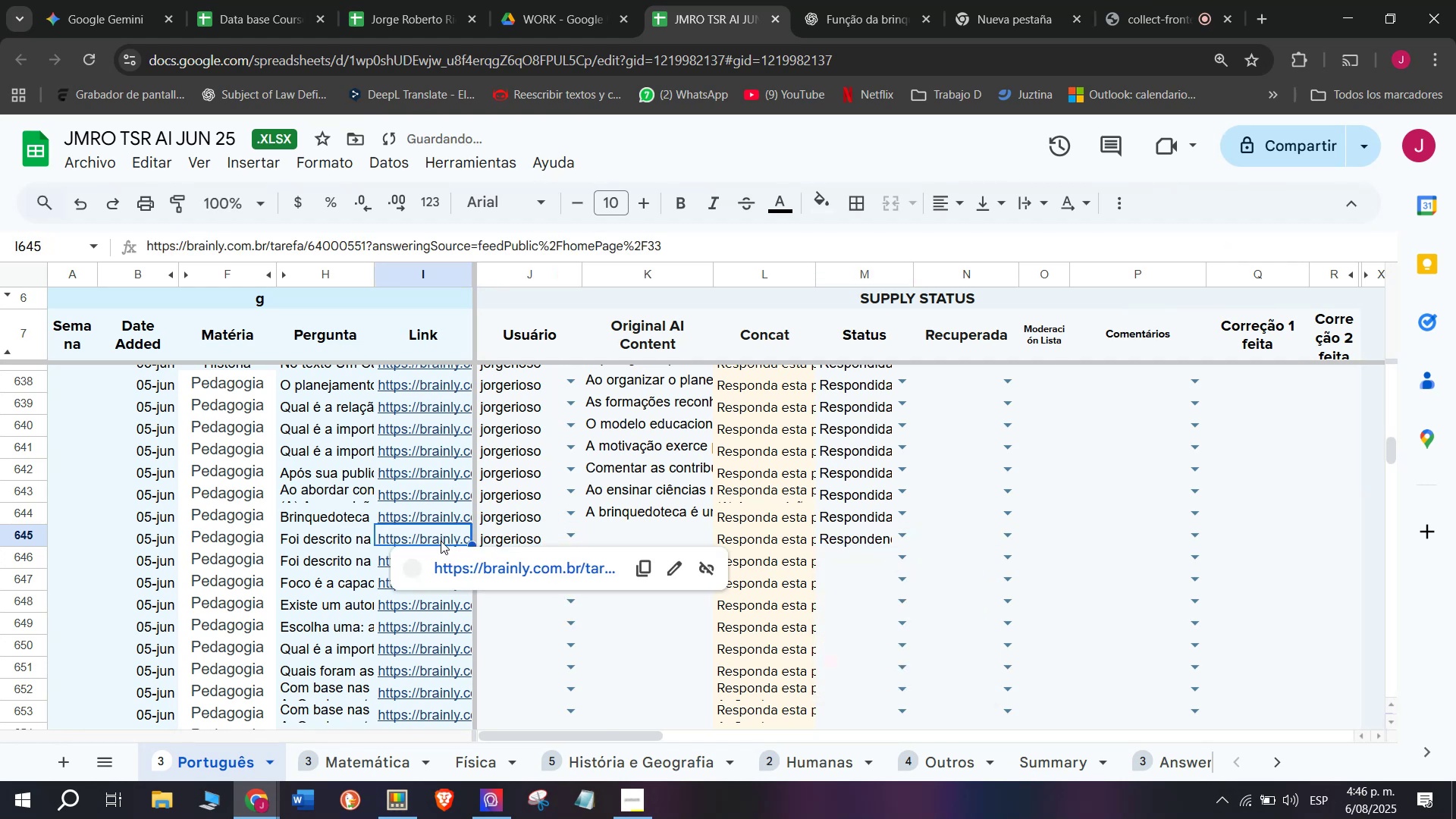 
left_click_drag(start_coordinate=[448, 555], to_coordinate=[448, 563])
 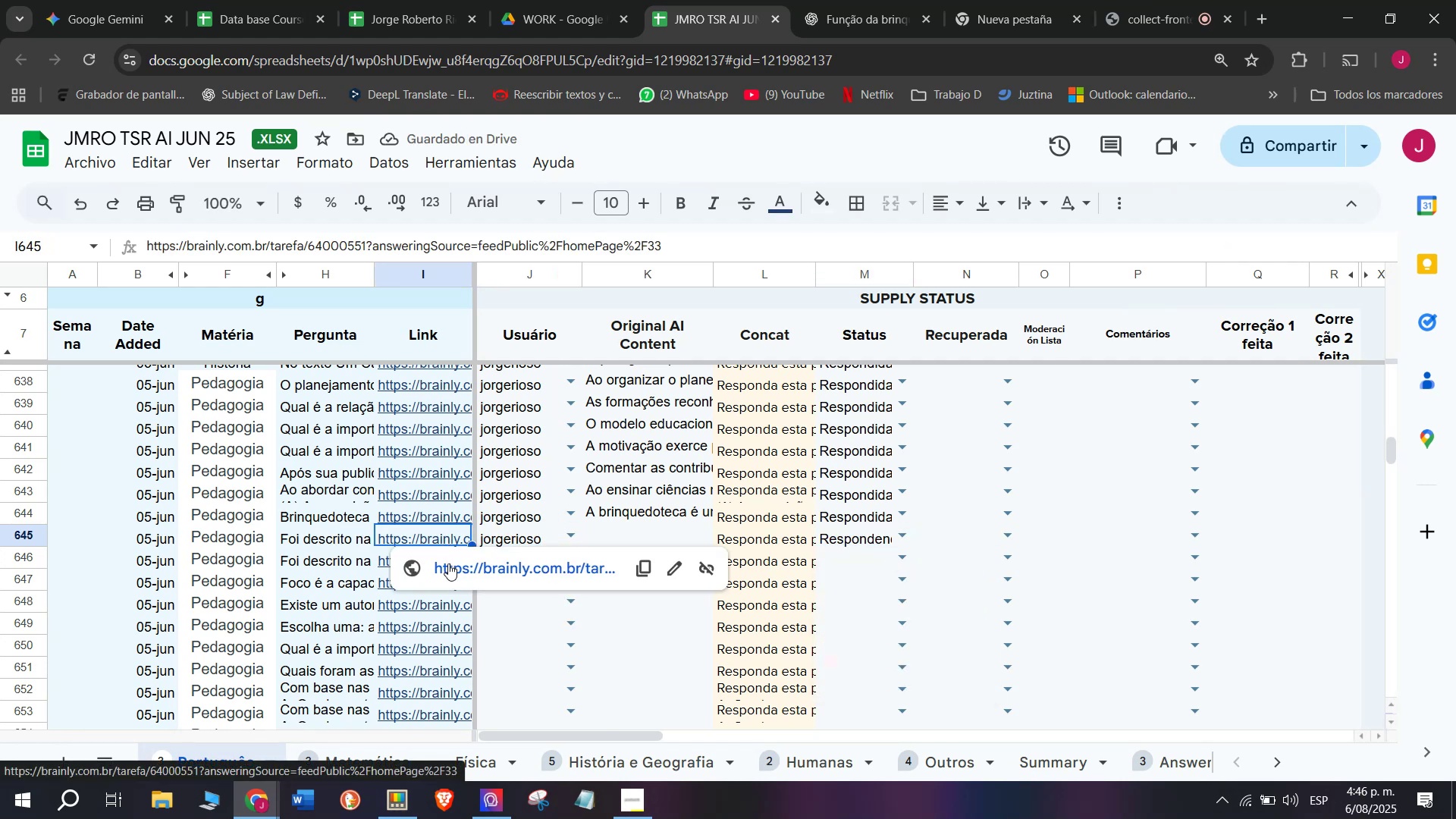 
left_click([448, 563])
 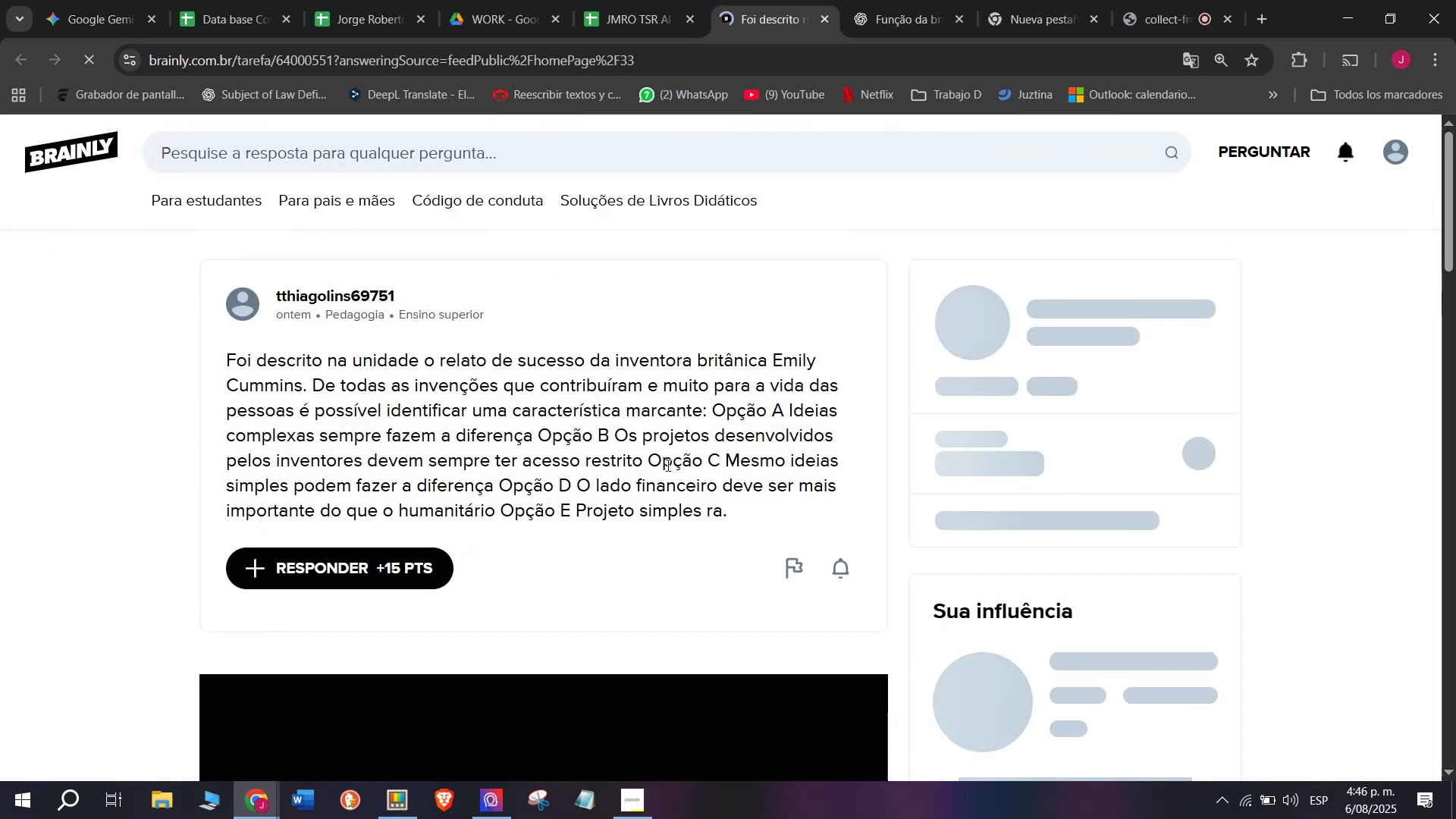 
left_click_drag(start_coordinate=[742, 508], to_coordinate=[210, 366])
 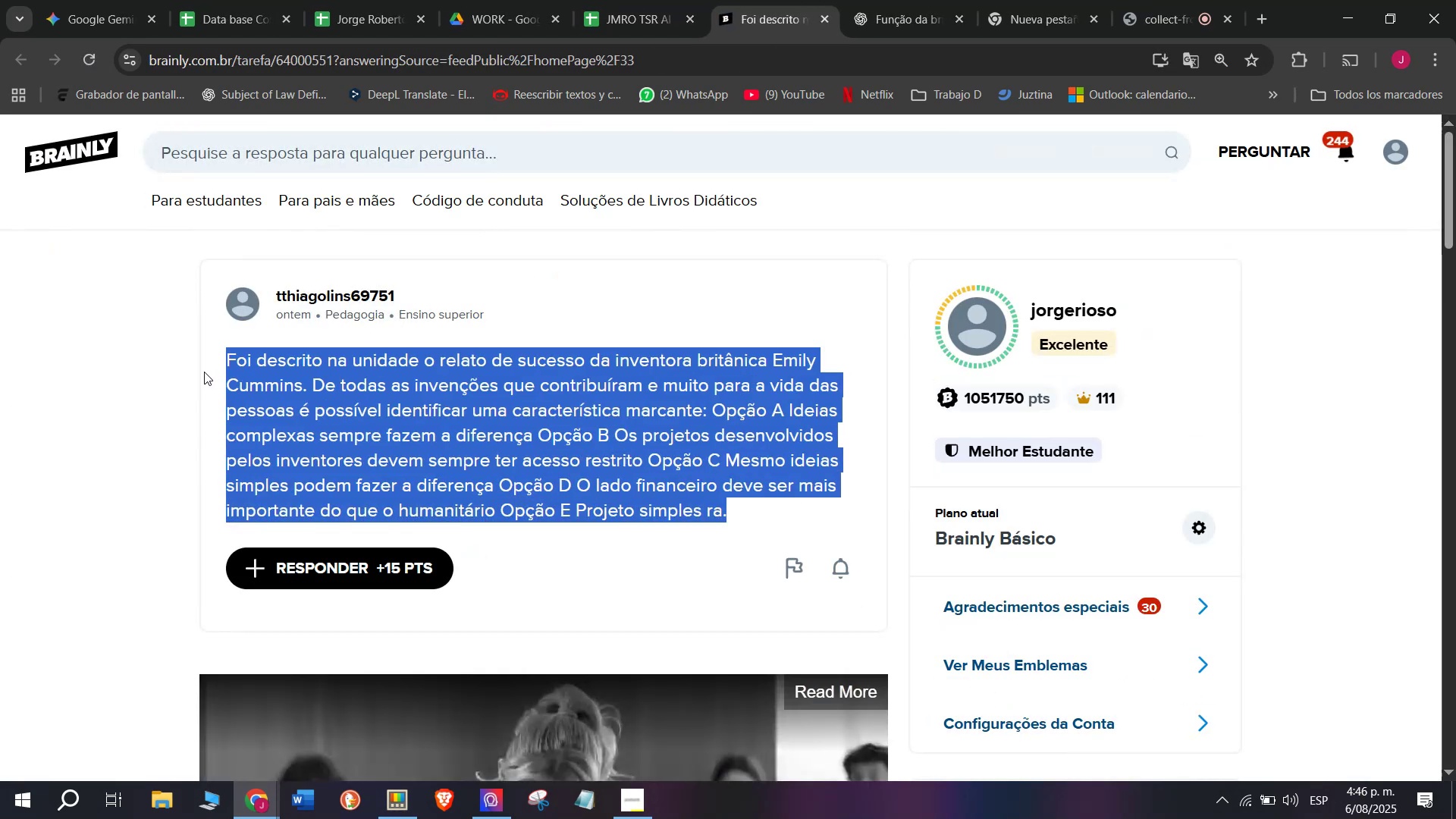 
key(Control+ControlLeft)
 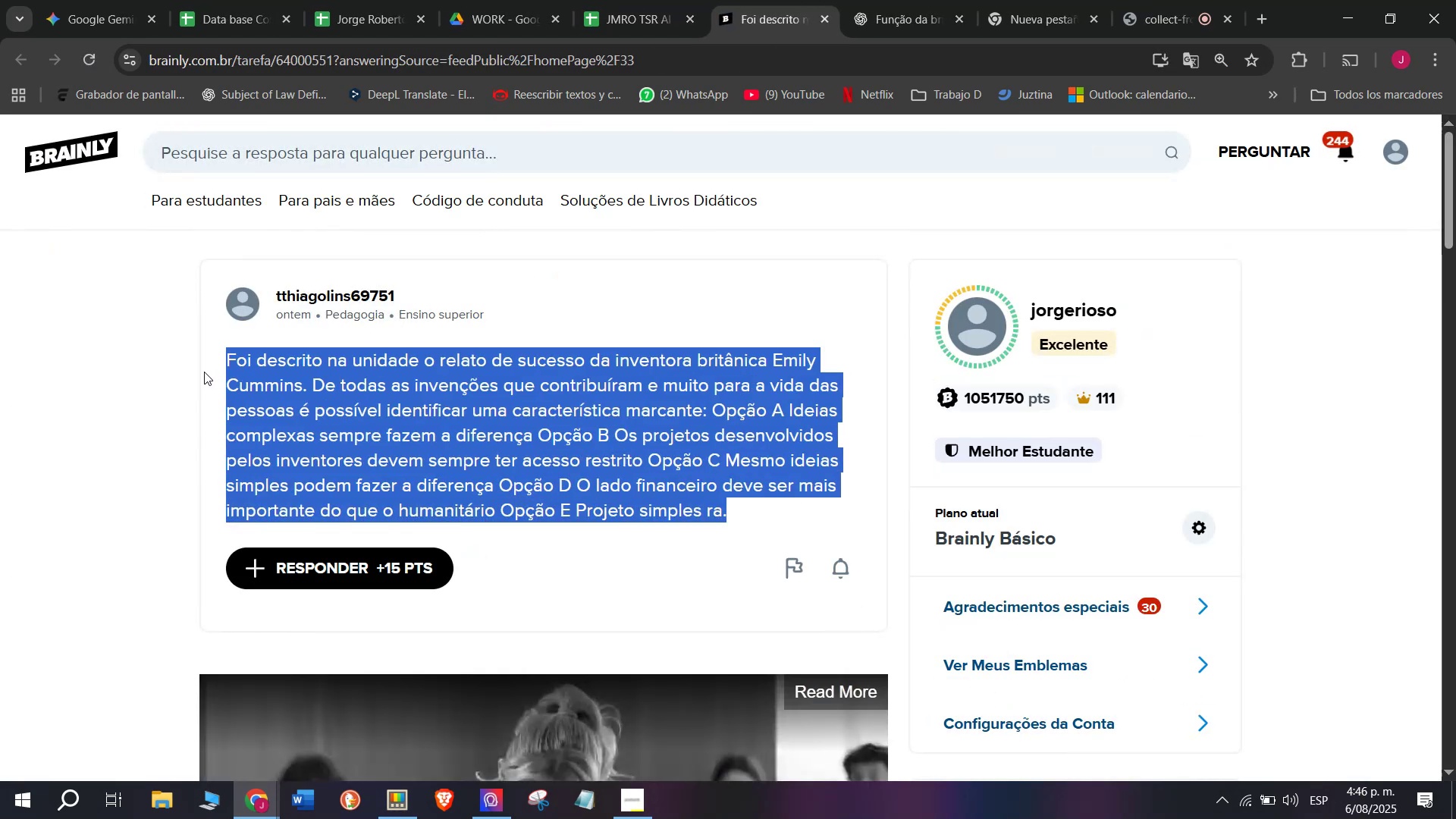 
key(Break)
 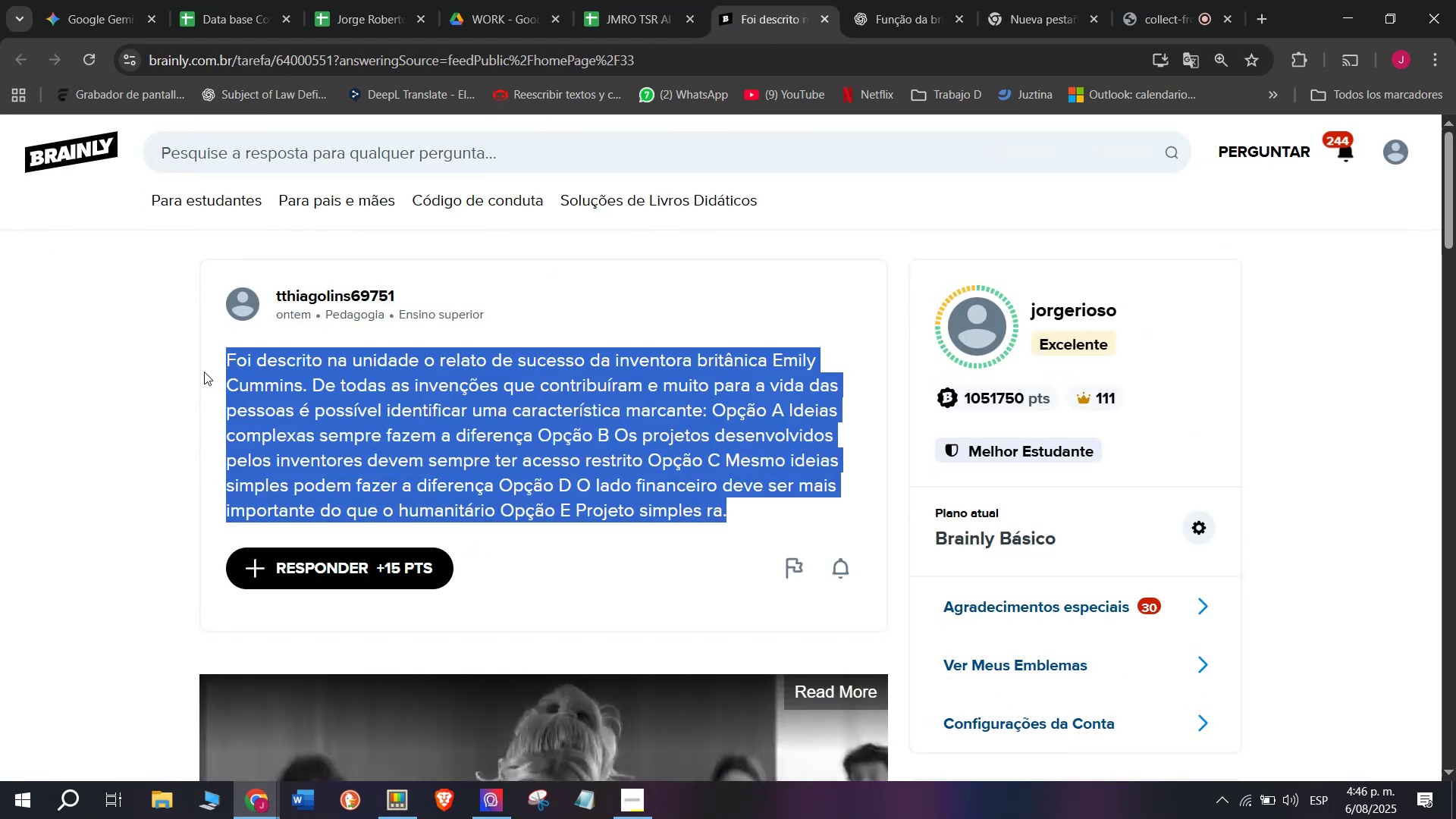 
key(Control+C)
 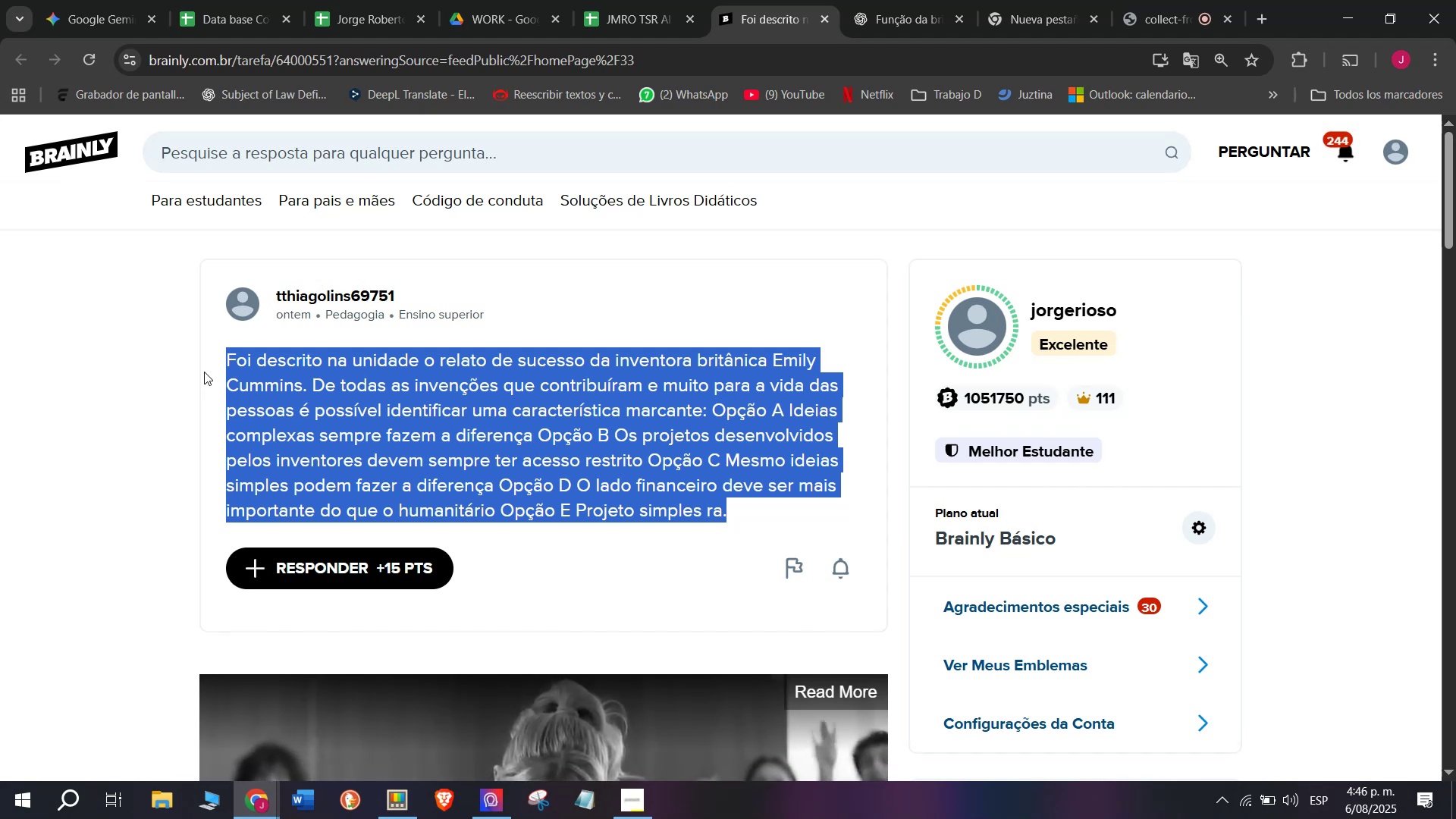 
wait(8.45)
 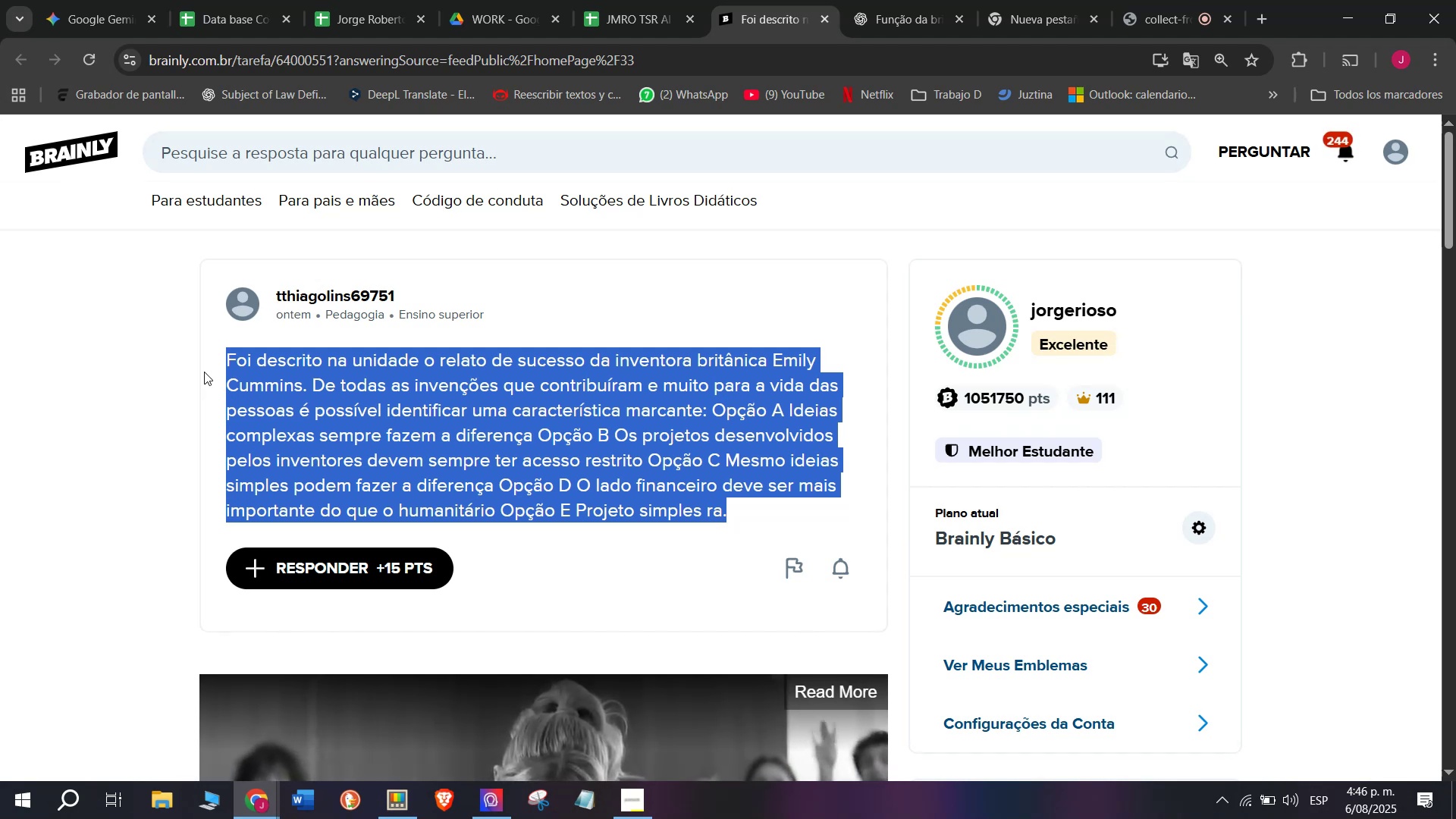 
key(Break)
 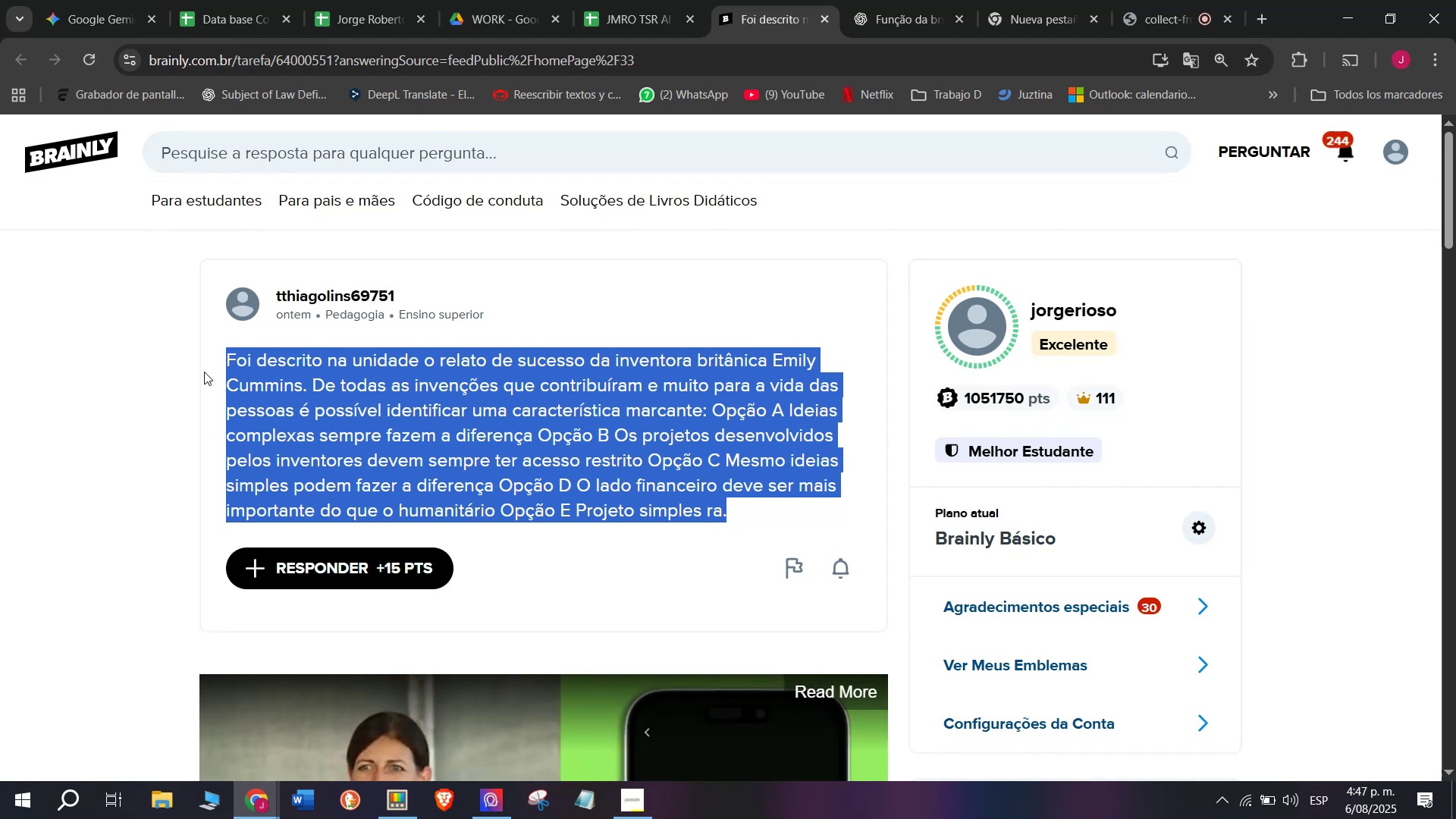 
key(Control+ControlLeft)
 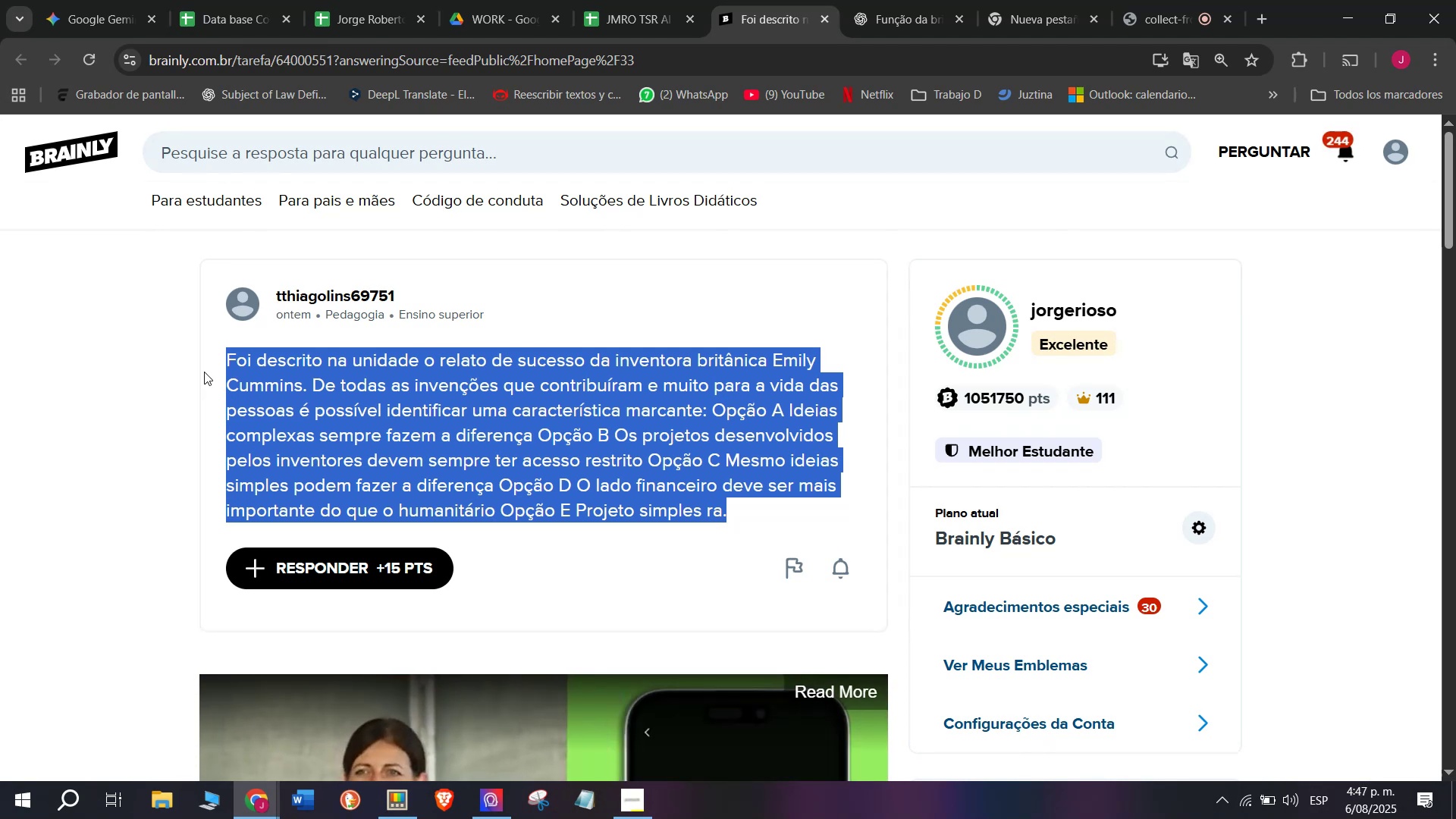 
key(Control+C)
 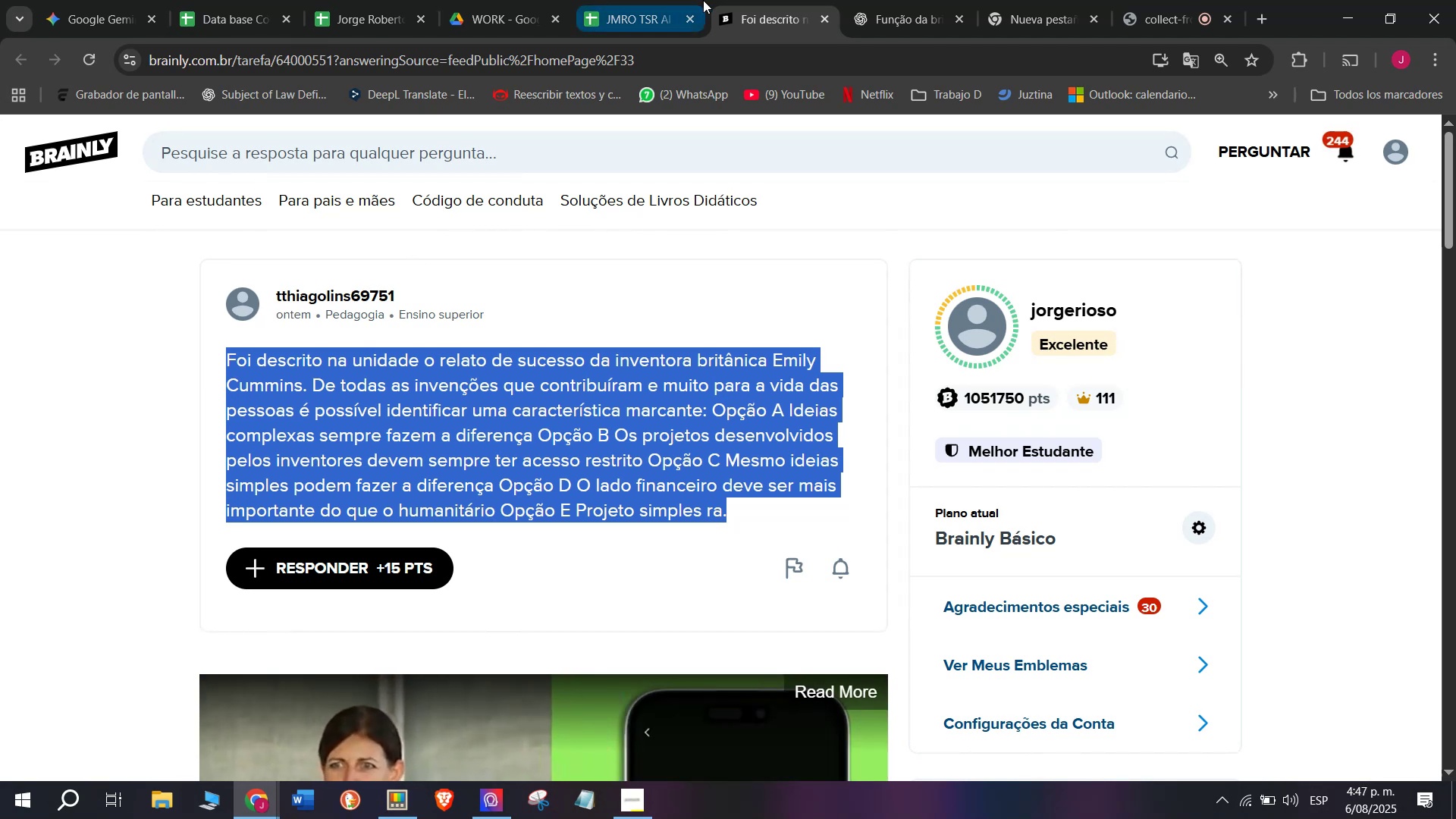 
left_click([877, 0])
 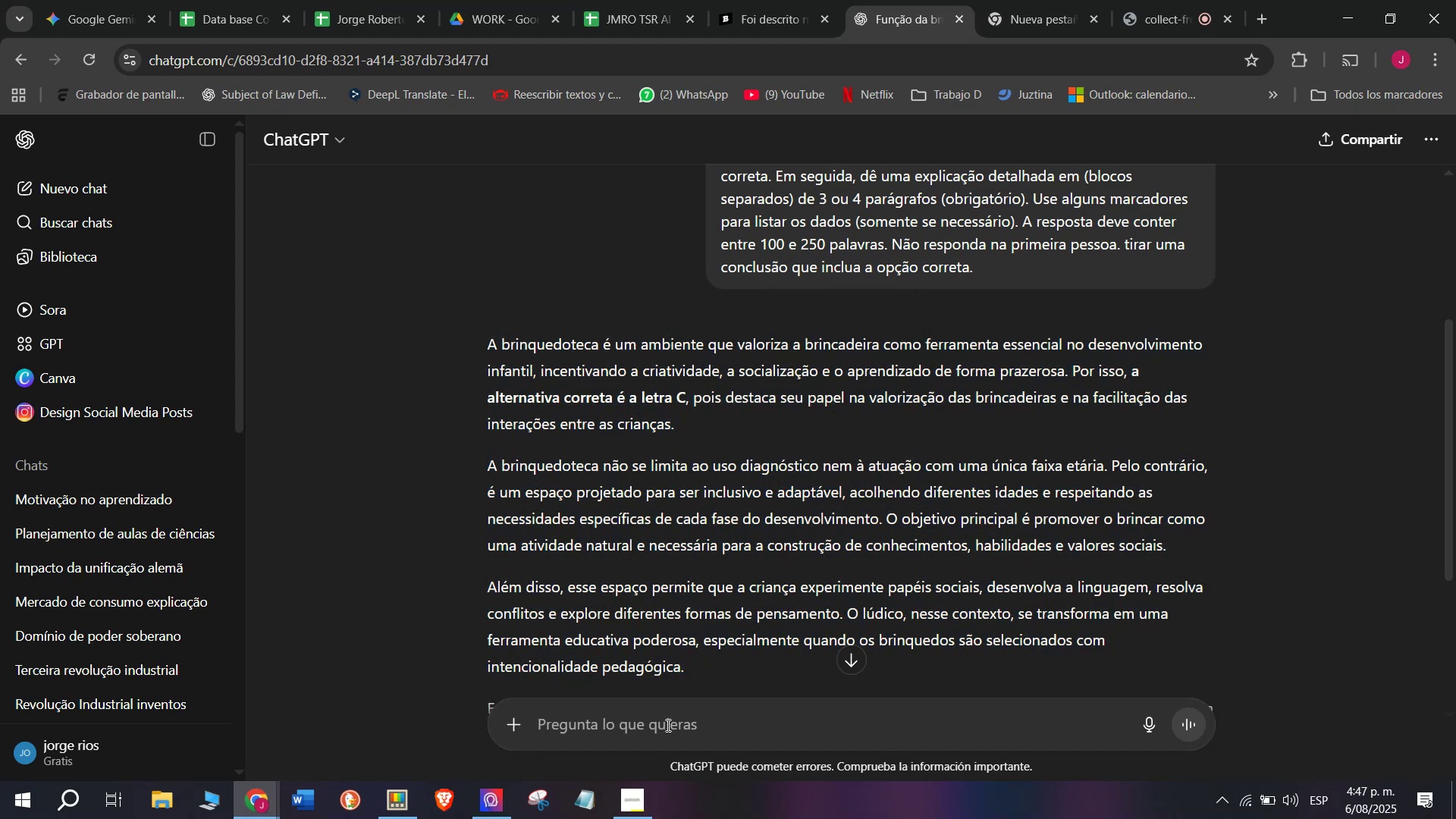 
key(C)
 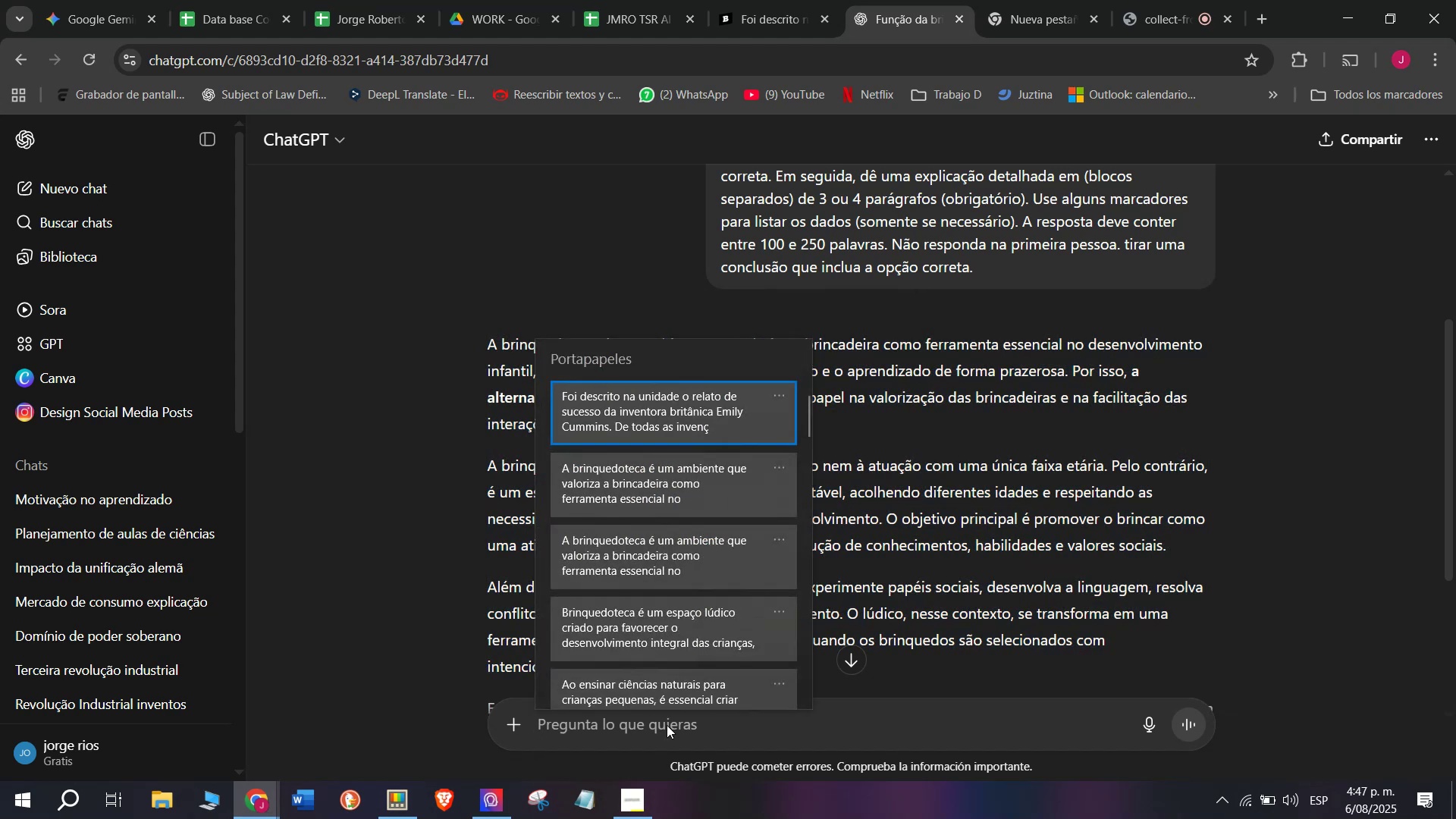 
key(Meta+MetaLeft)
 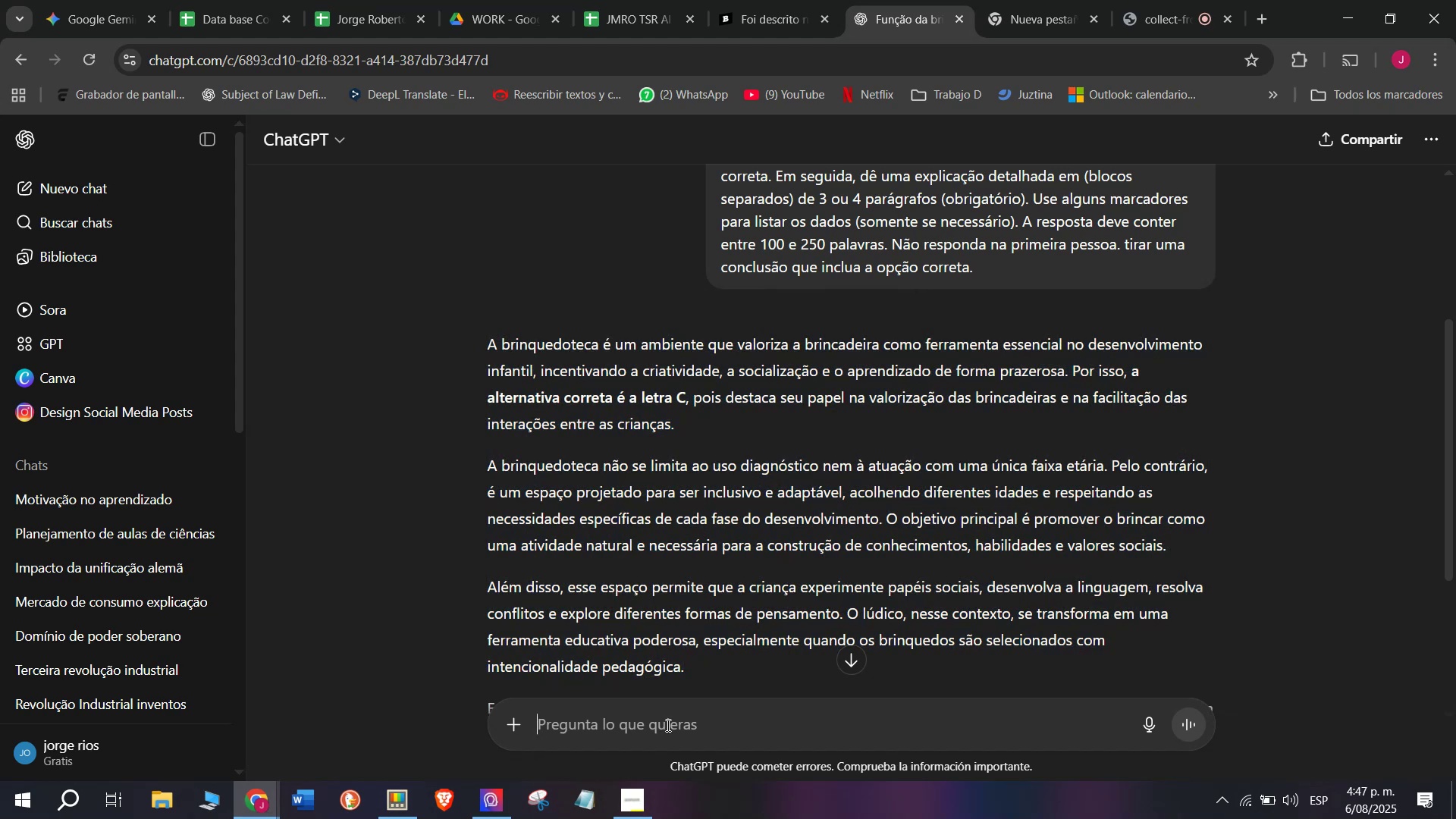 
key(Meta+V)
 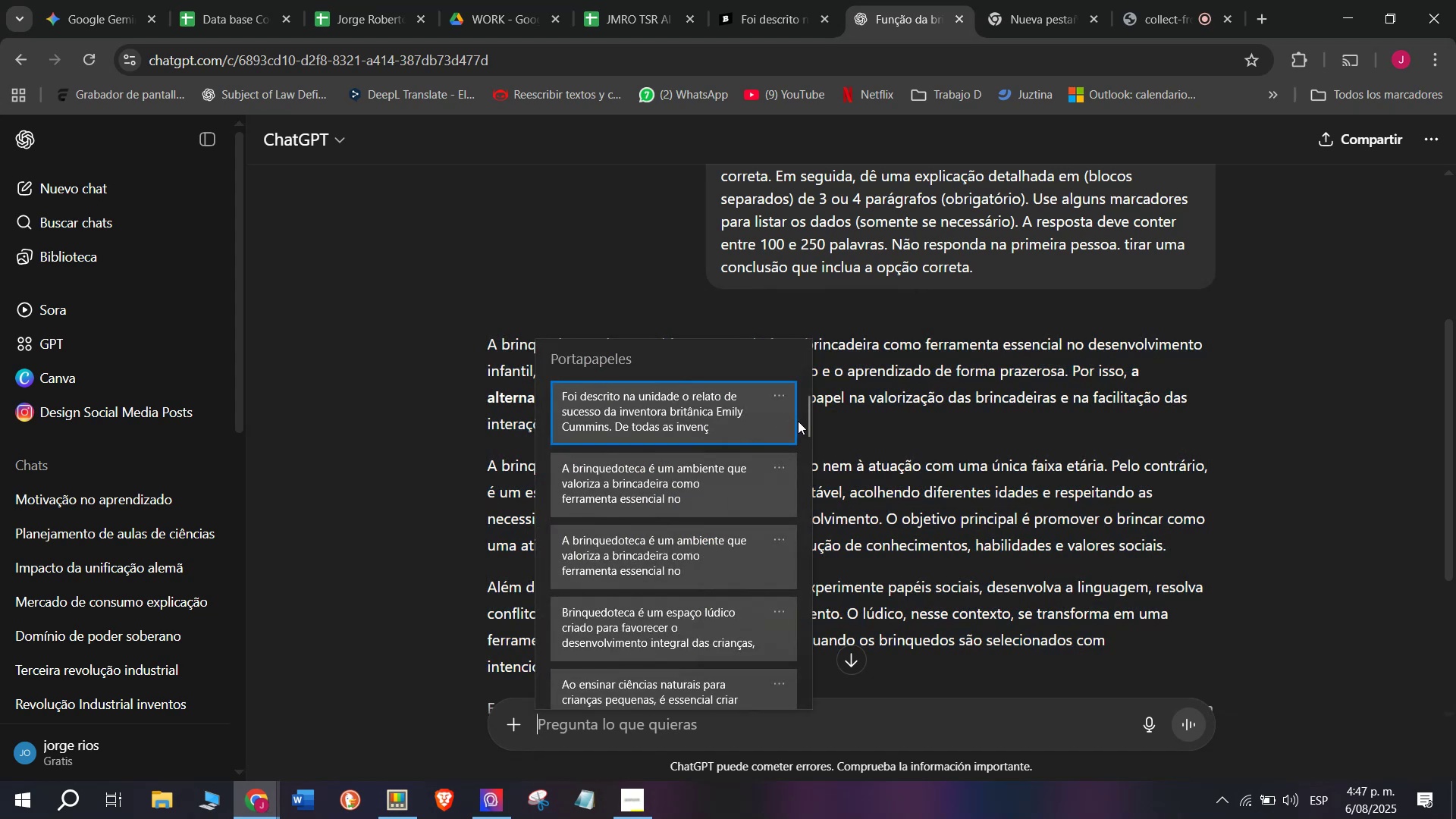 
left_click_drag(start_coordinate=[805, 416], to_coordinate=[795, 762])
 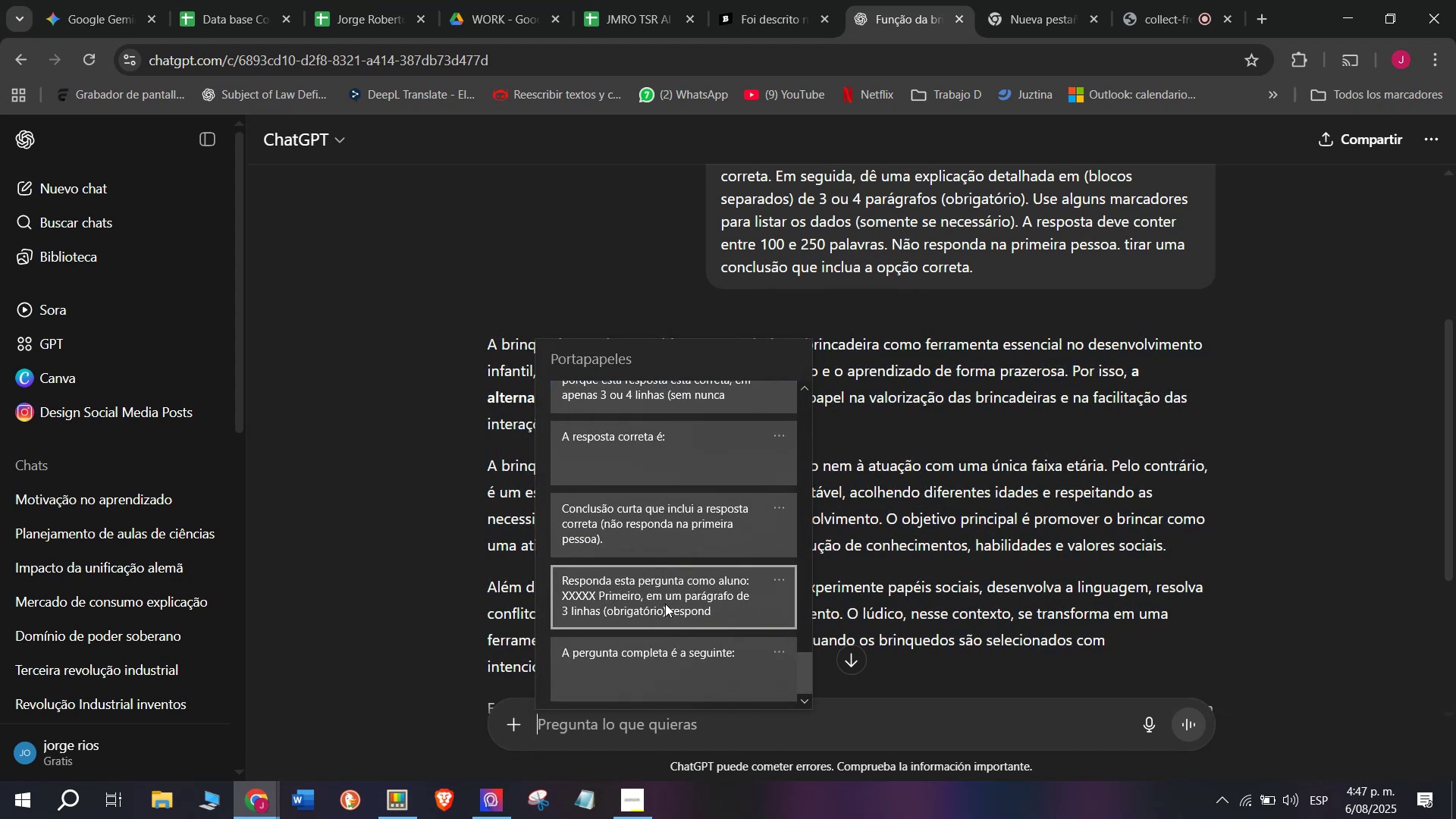 
key(Control+ControlLeft)
 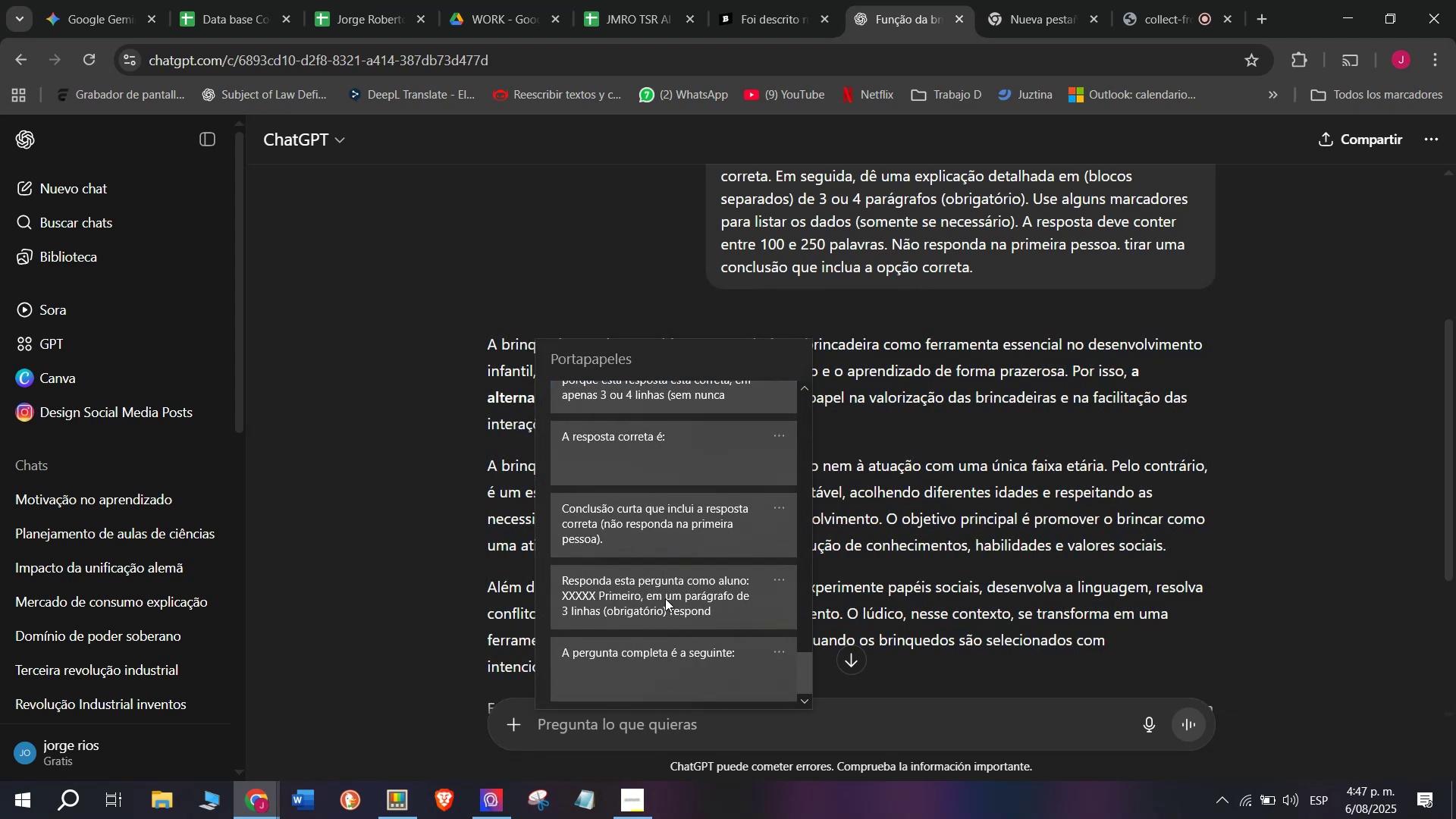 
key(Control+V)
 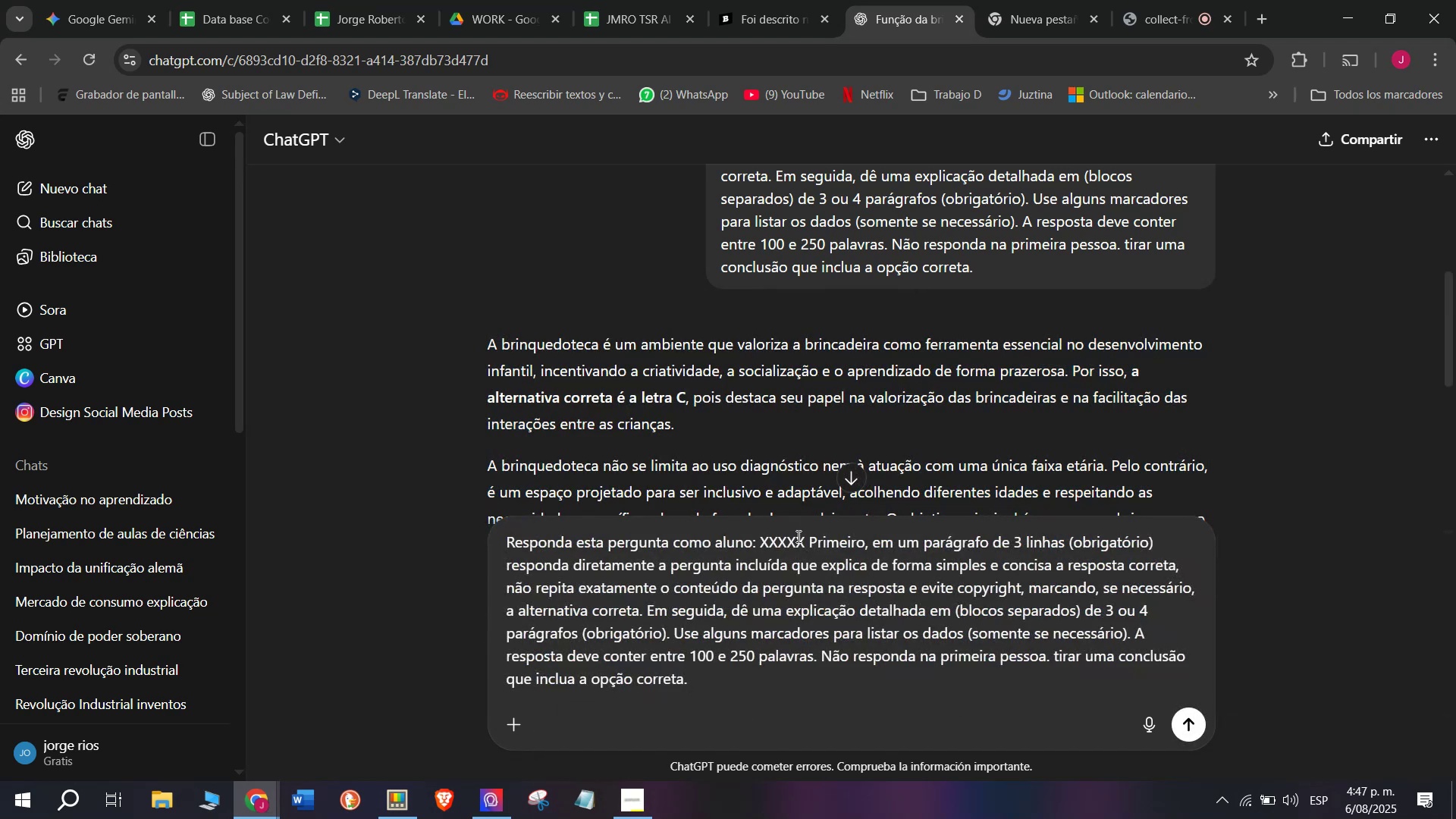 
left_click_drag(start_coordinate=[803, 540], to_coordinate=[763, 546])
 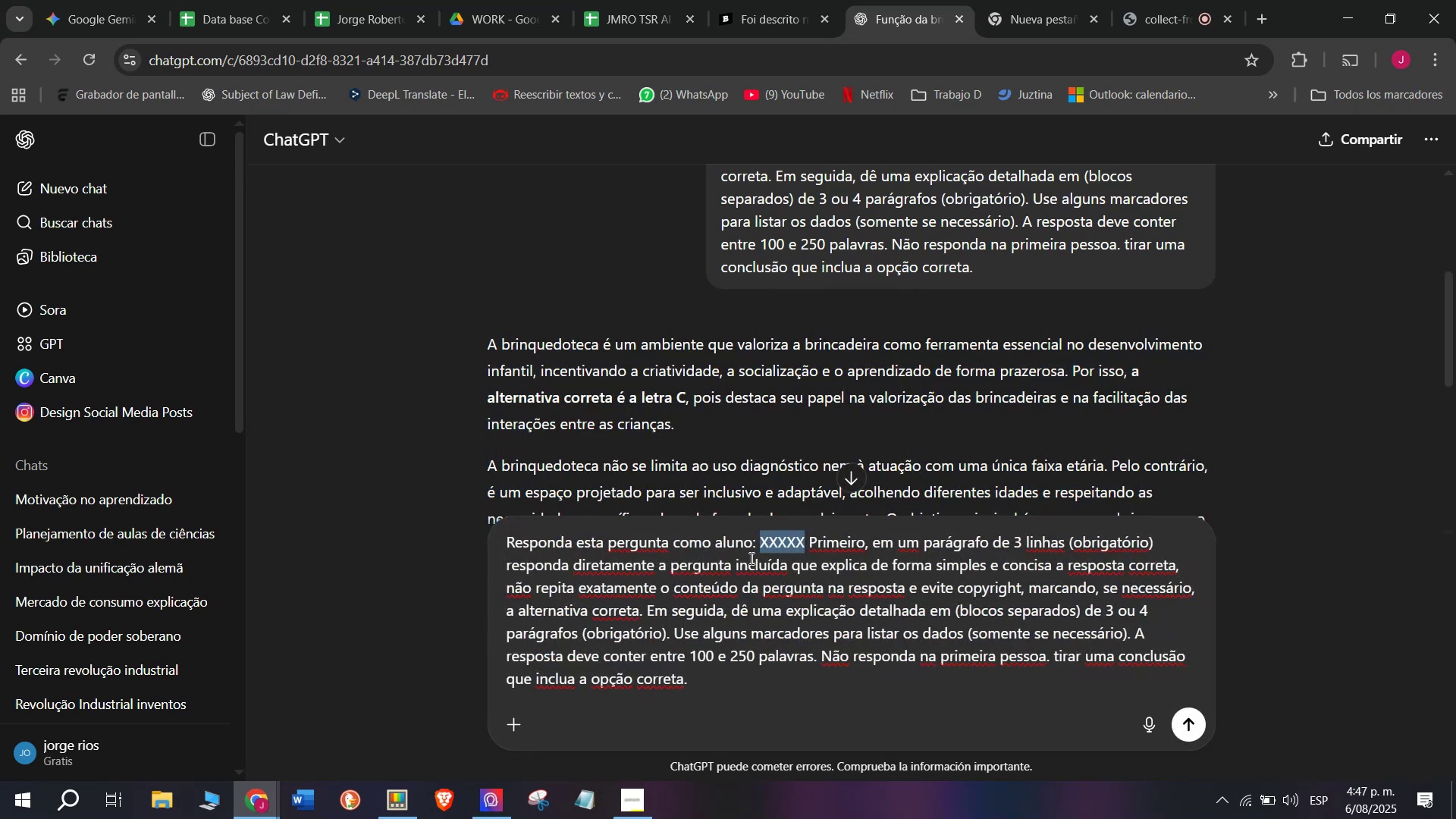 
key(C)
 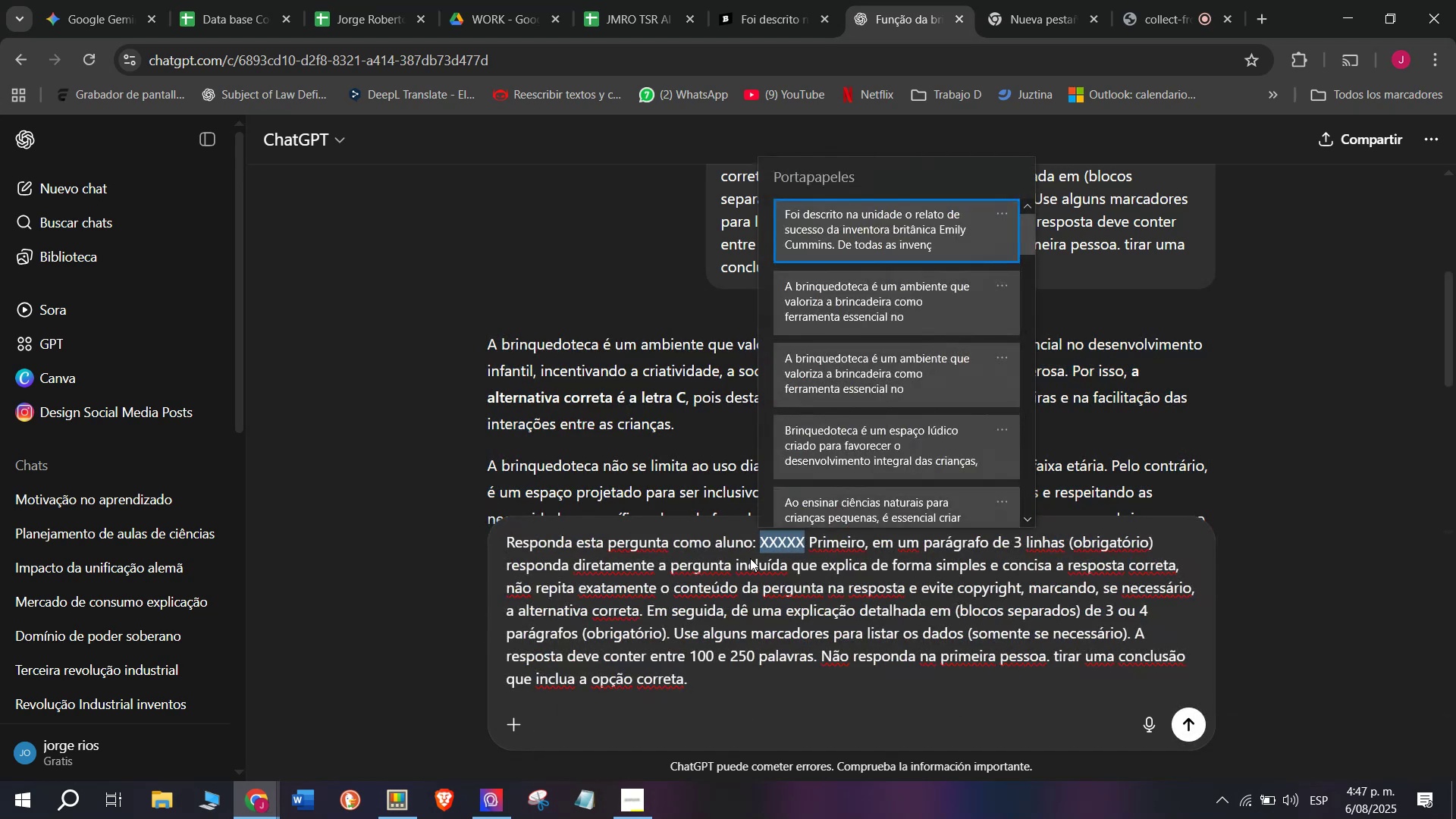 
key(Meta+MetaLeft)
 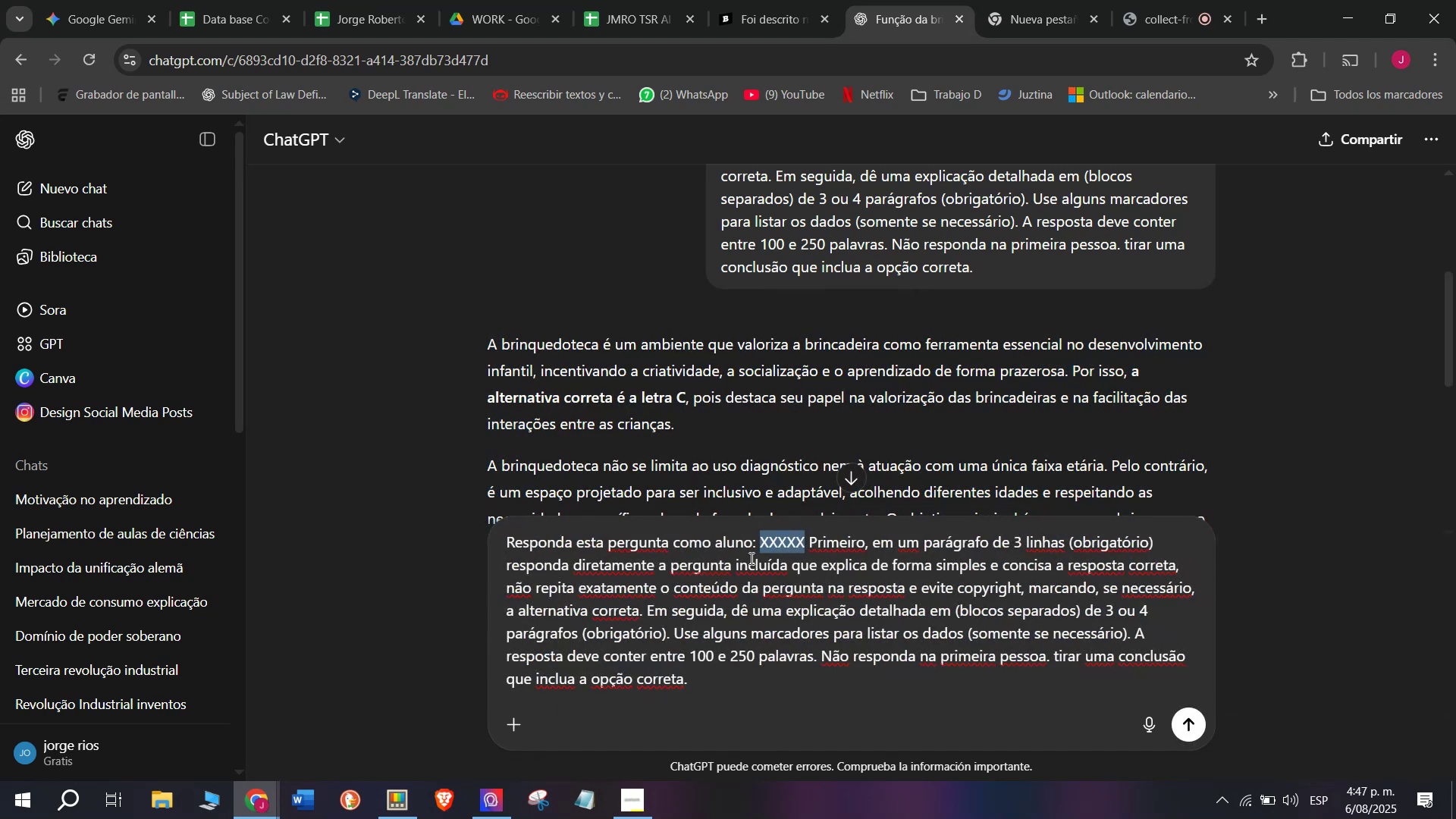 
key(Meta+V)
 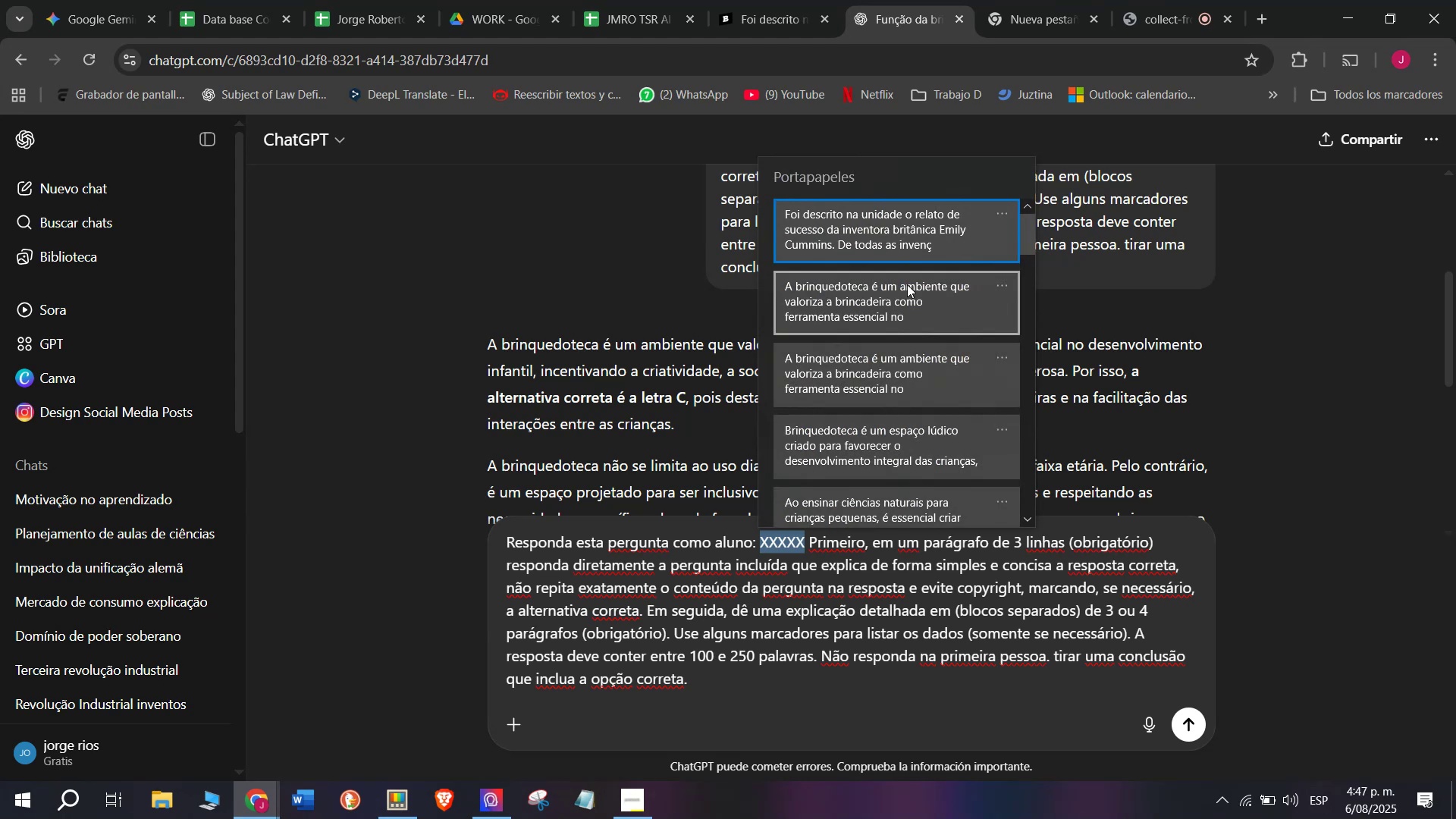 
key(Control+ControlLeft)
 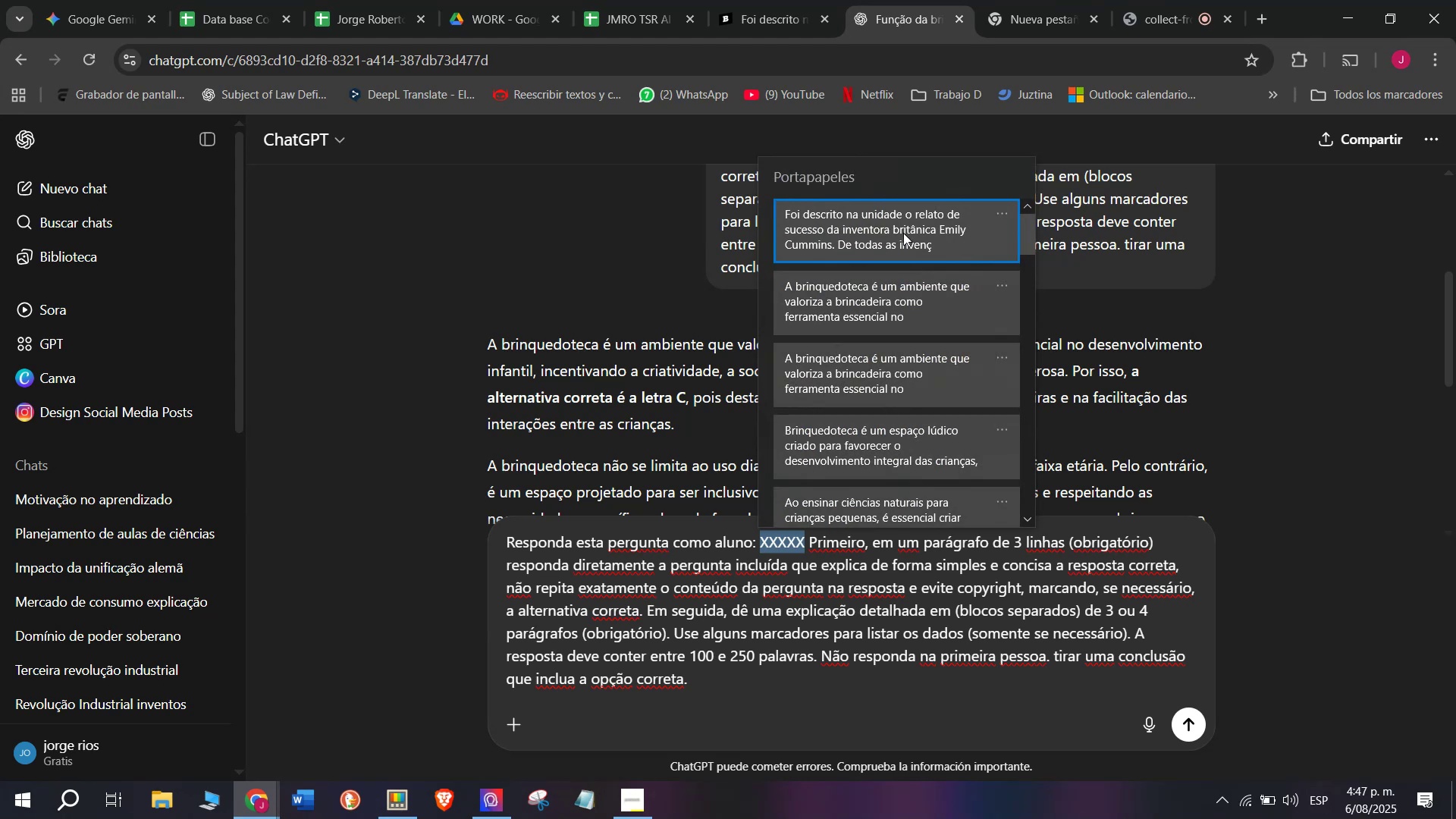 
key(Control+V)
 